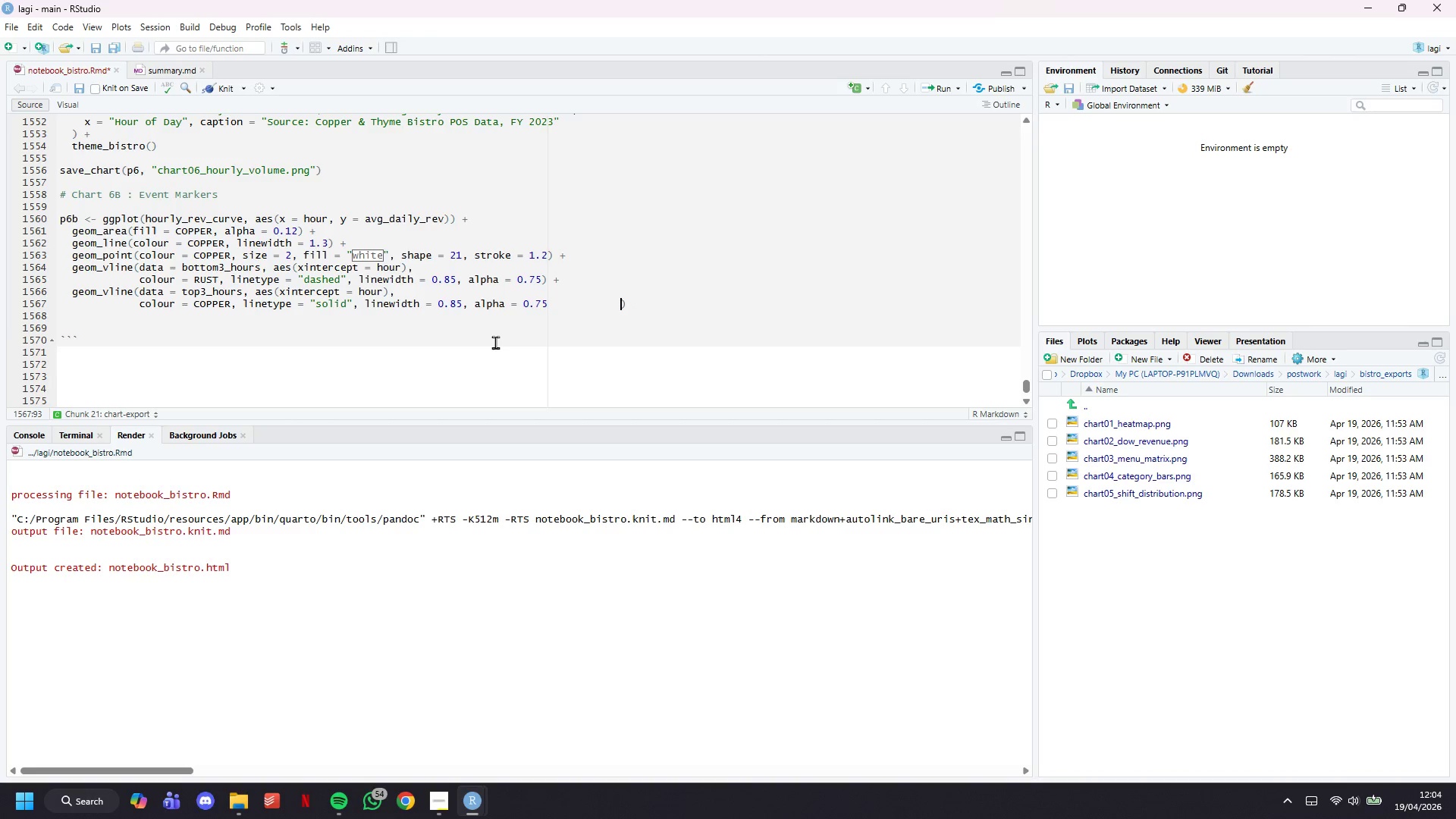 
key(Backspace)
 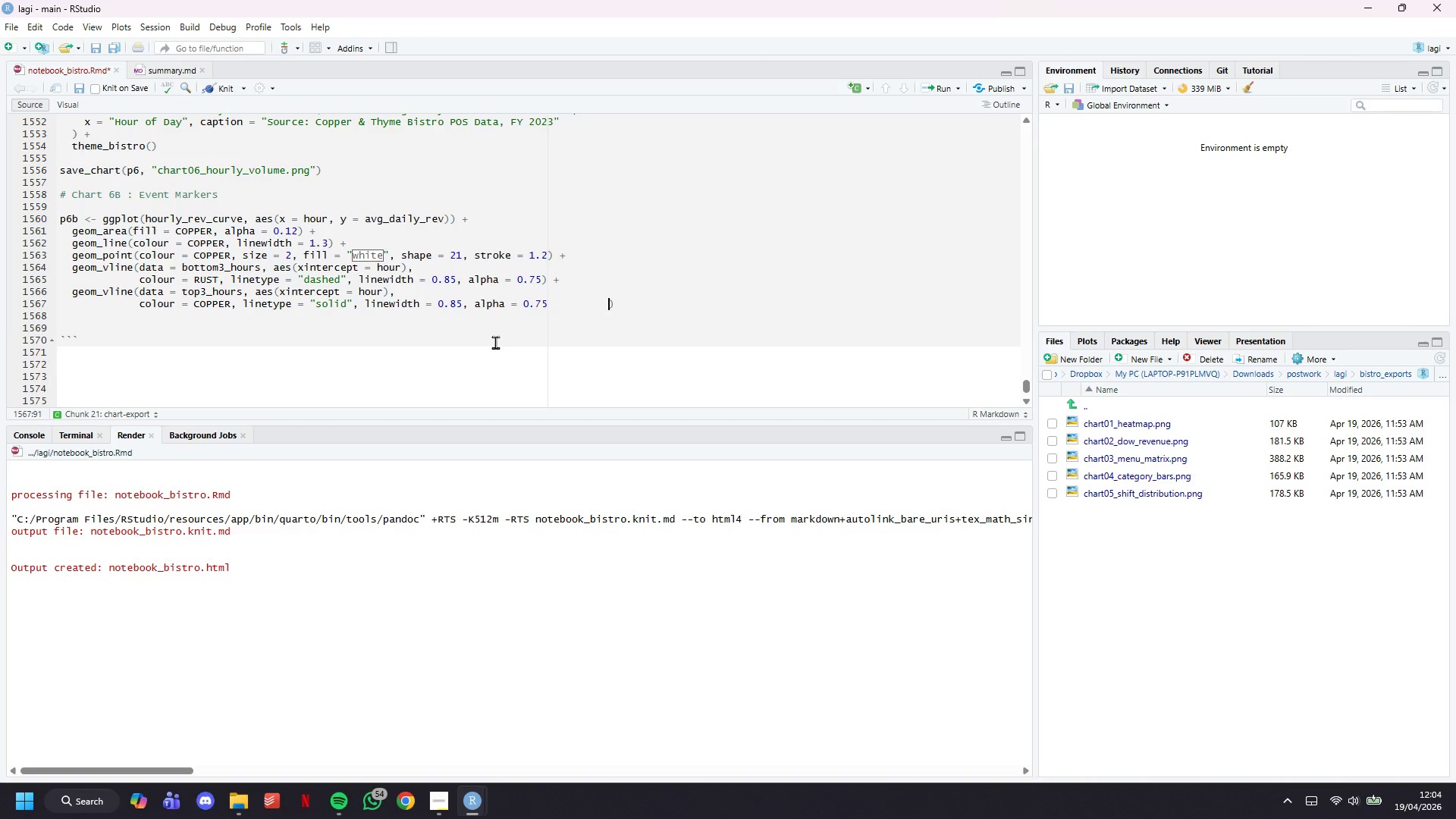 
key(Backspace)
 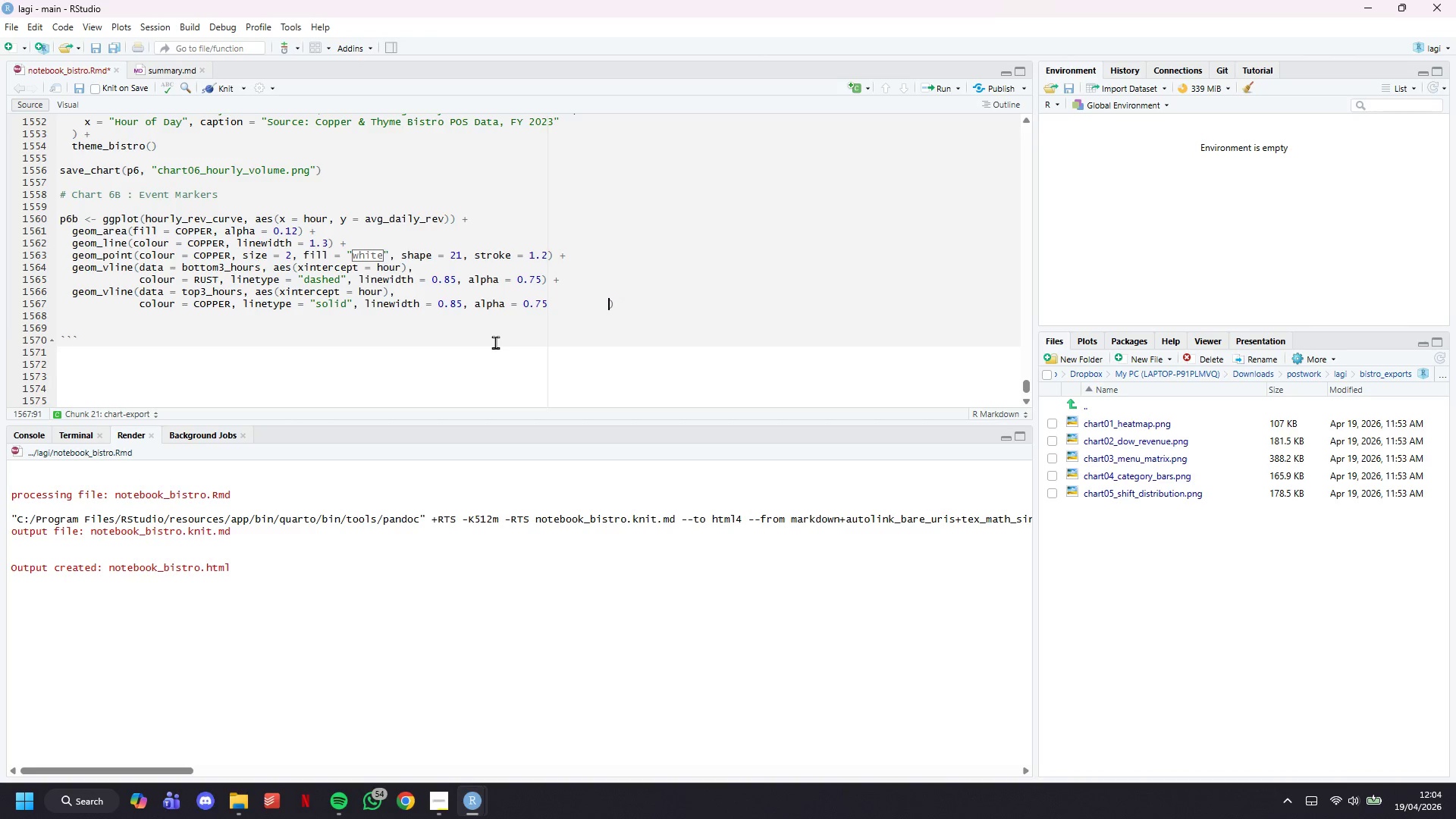 
key(Backspace)
 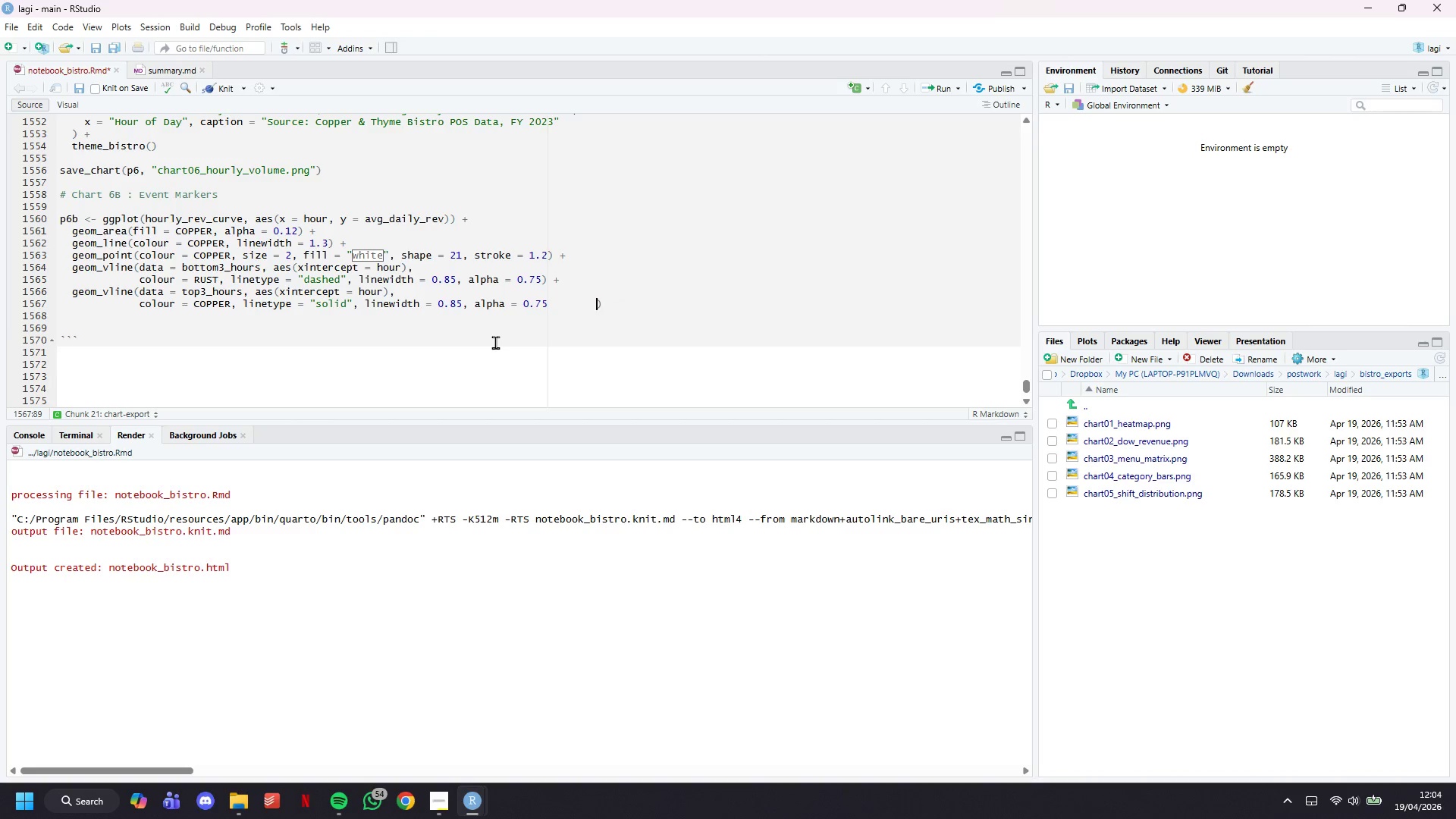 
key(Backspace)
 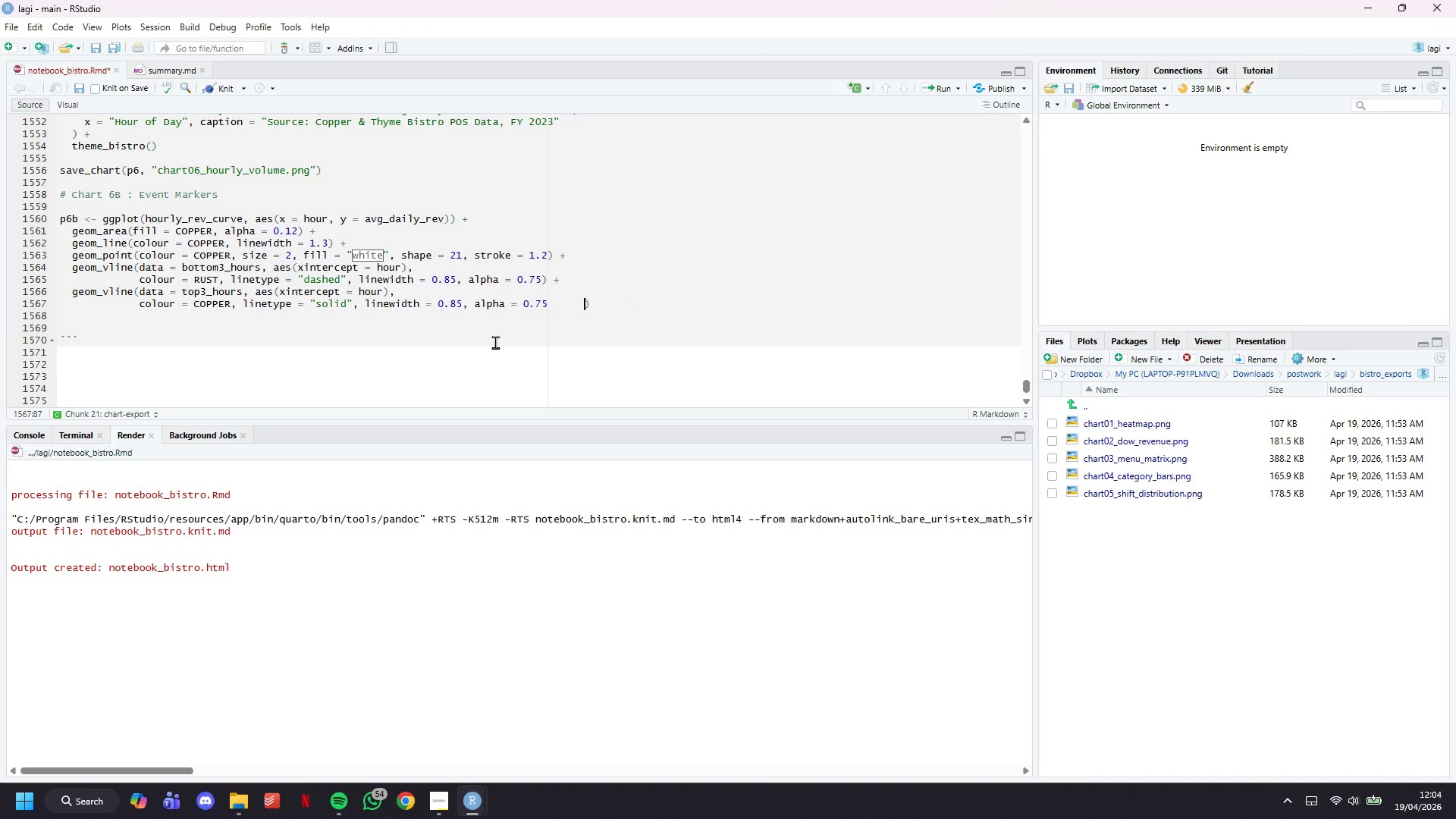 
key(Backspace)
 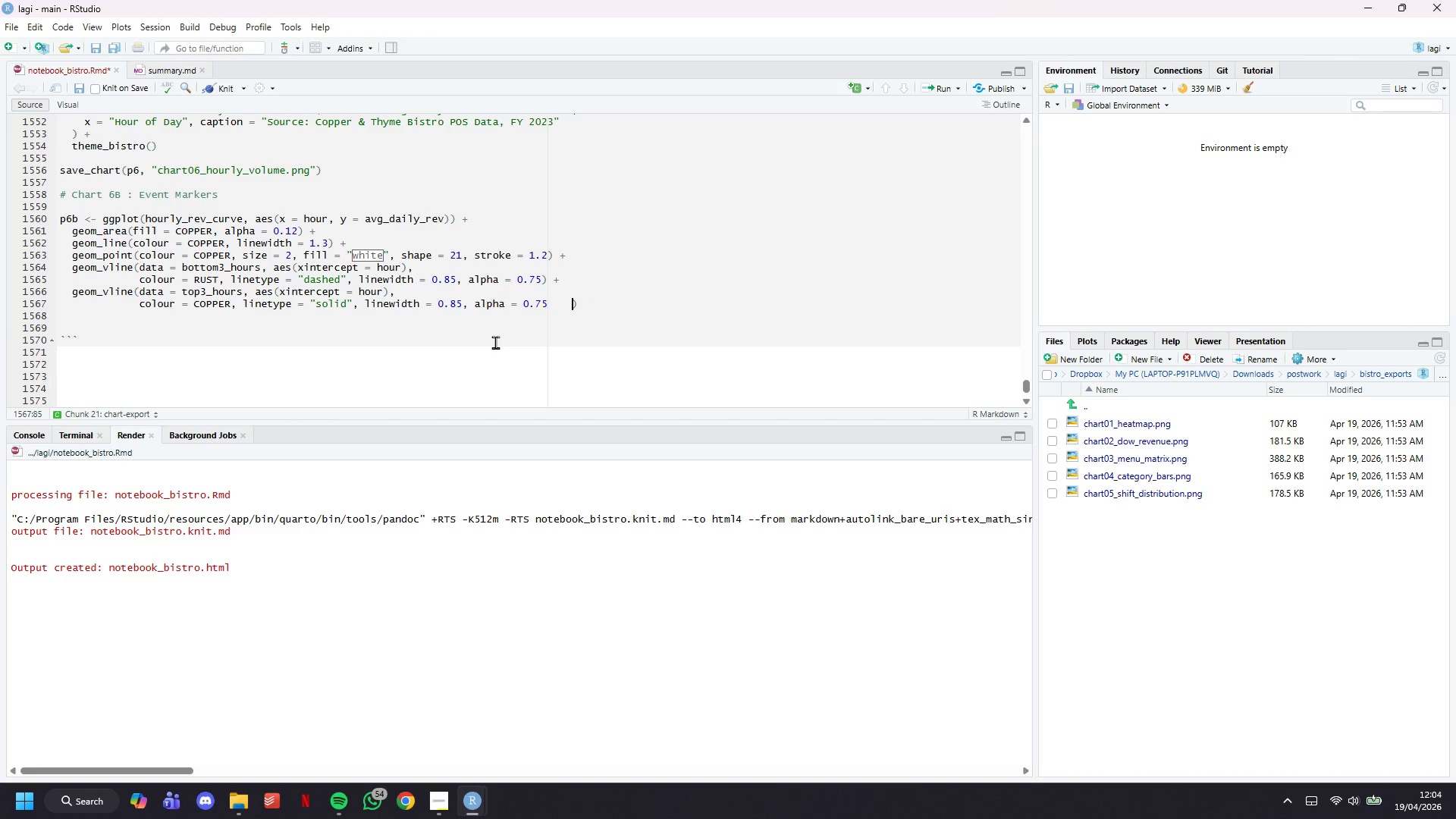 
key(Backspace)
 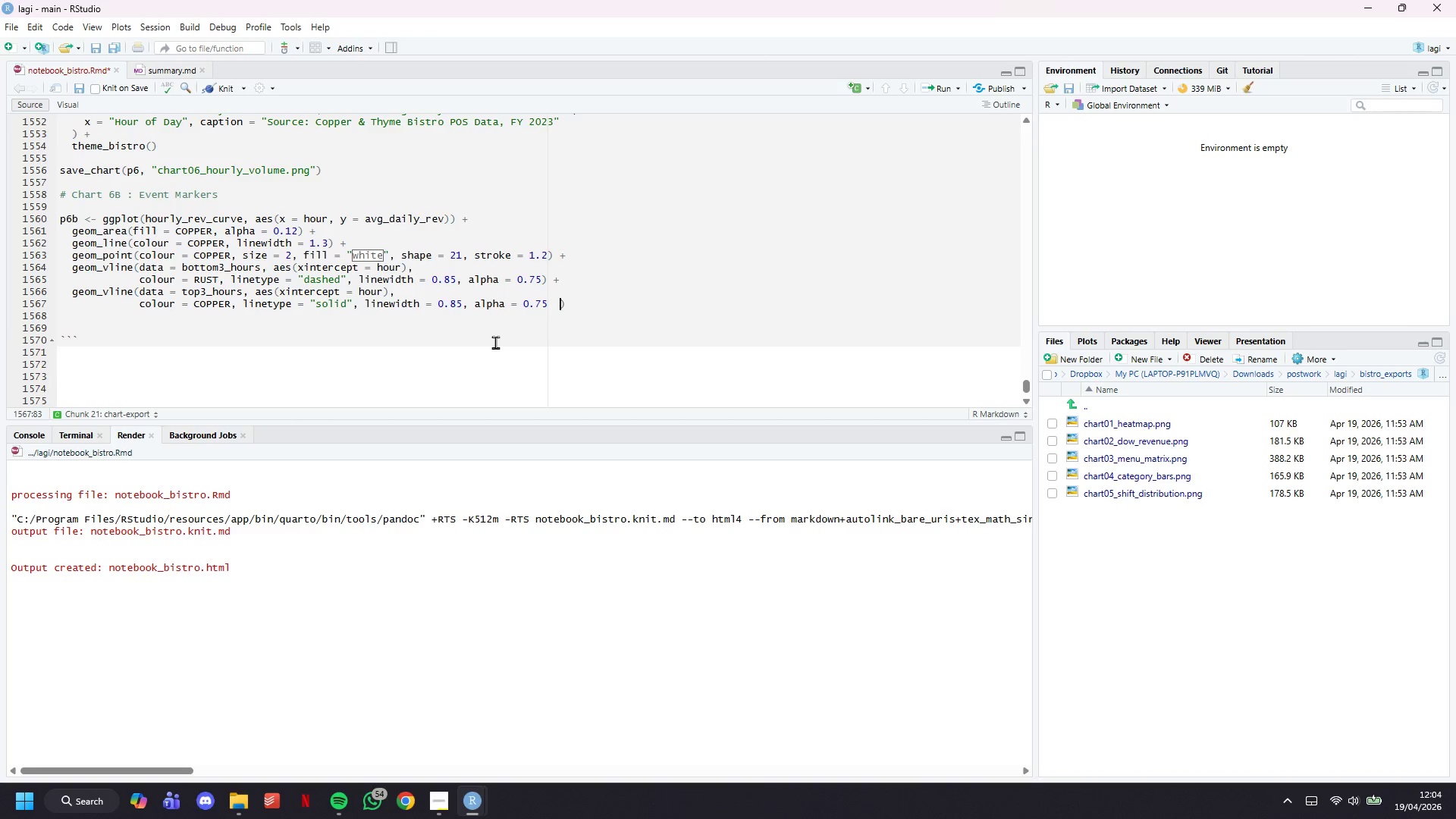 
key(Backspace)
 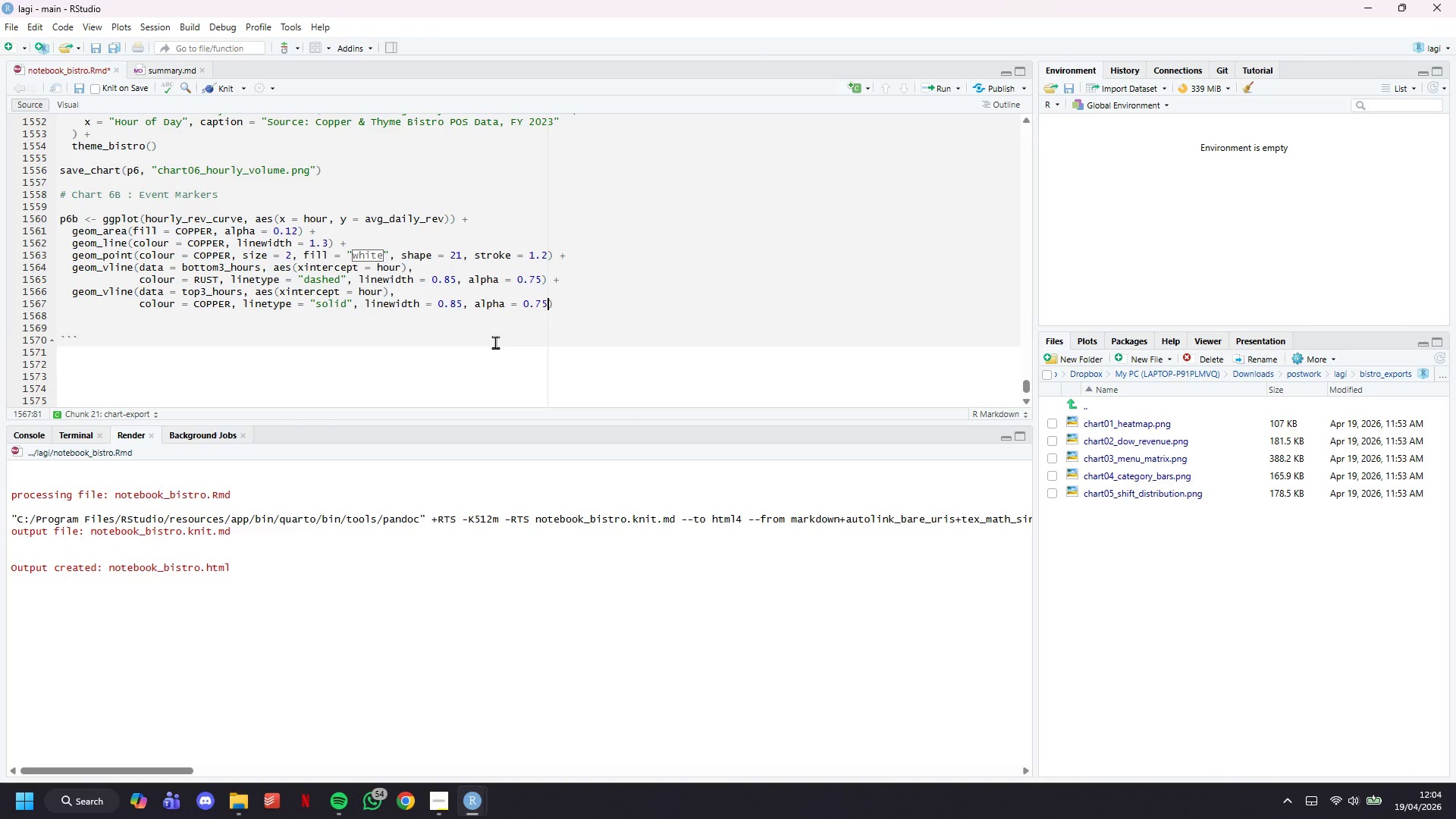 
key(ArrowRight)
 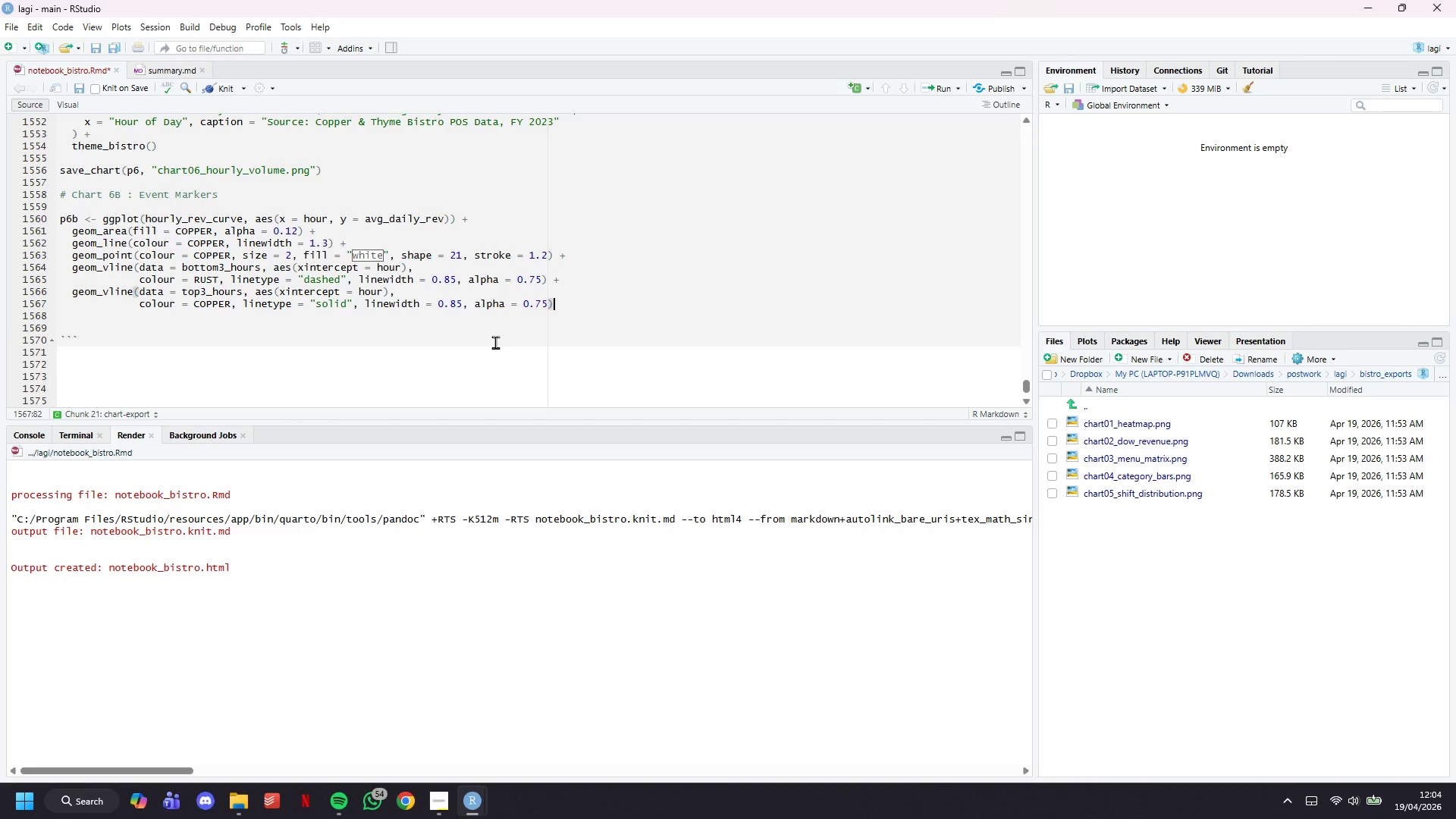 
key(Space)
 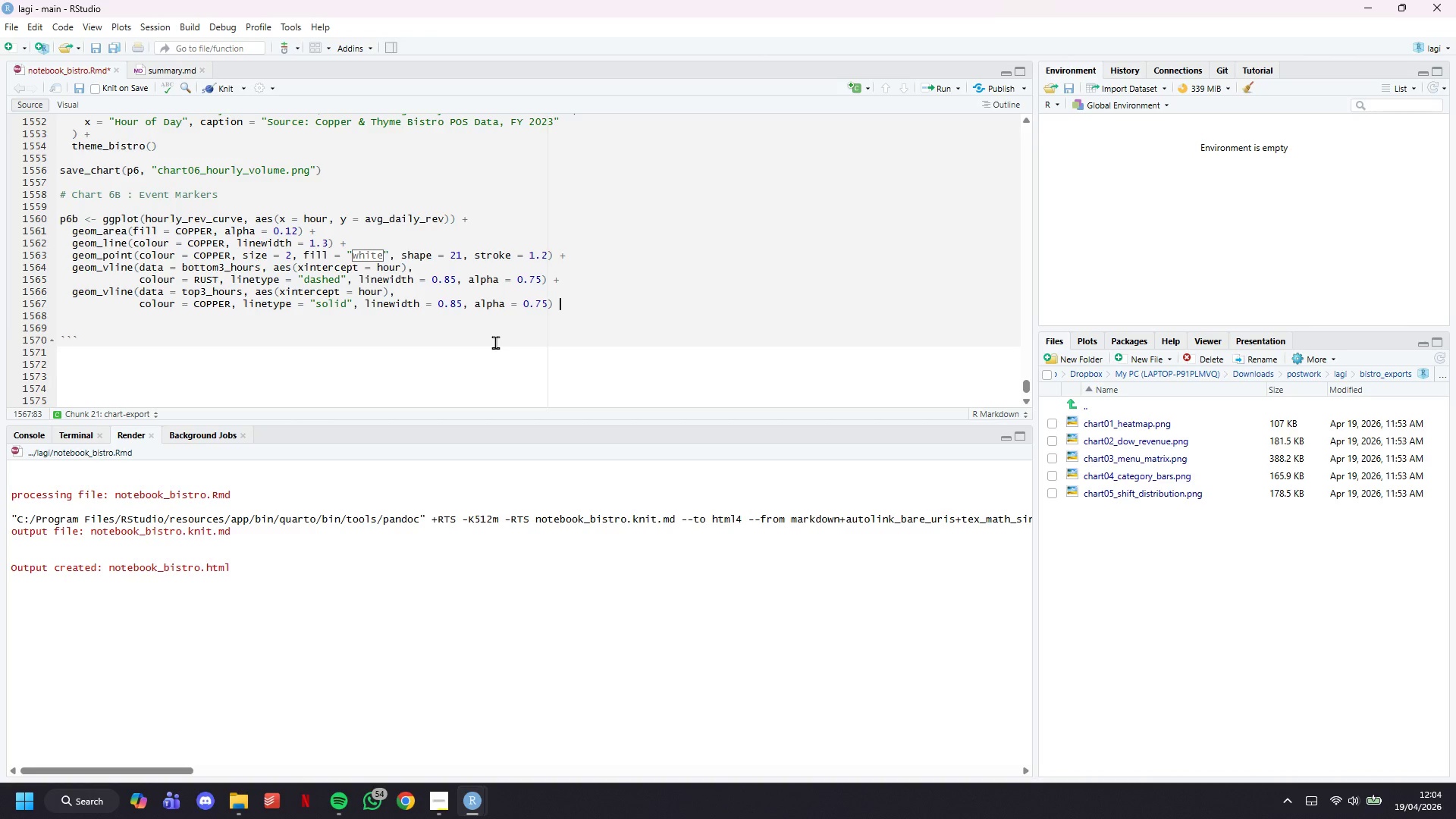 
key(Shift+Equal)
 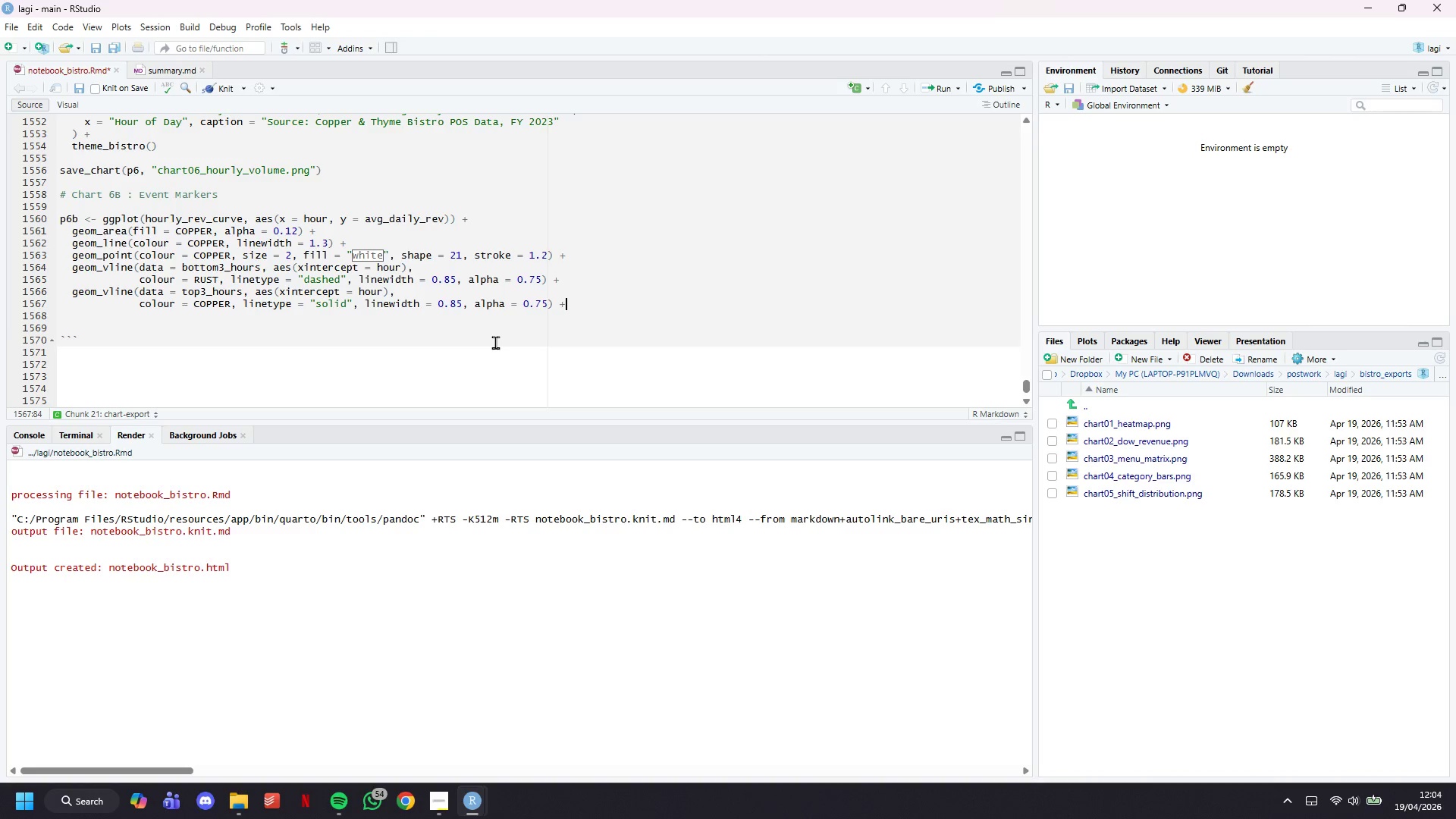 
key(Enter)
 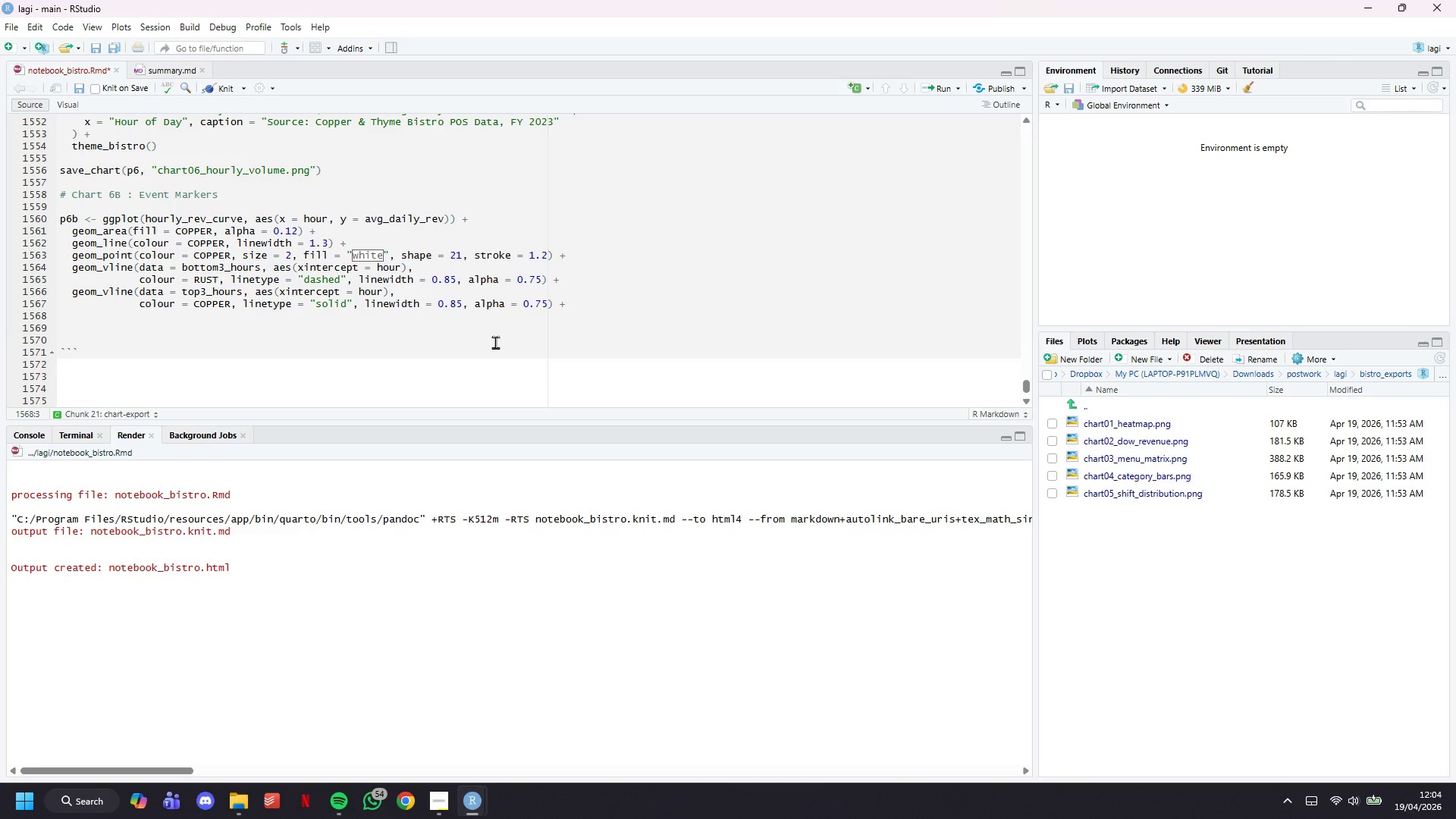 
key(Control+S)
 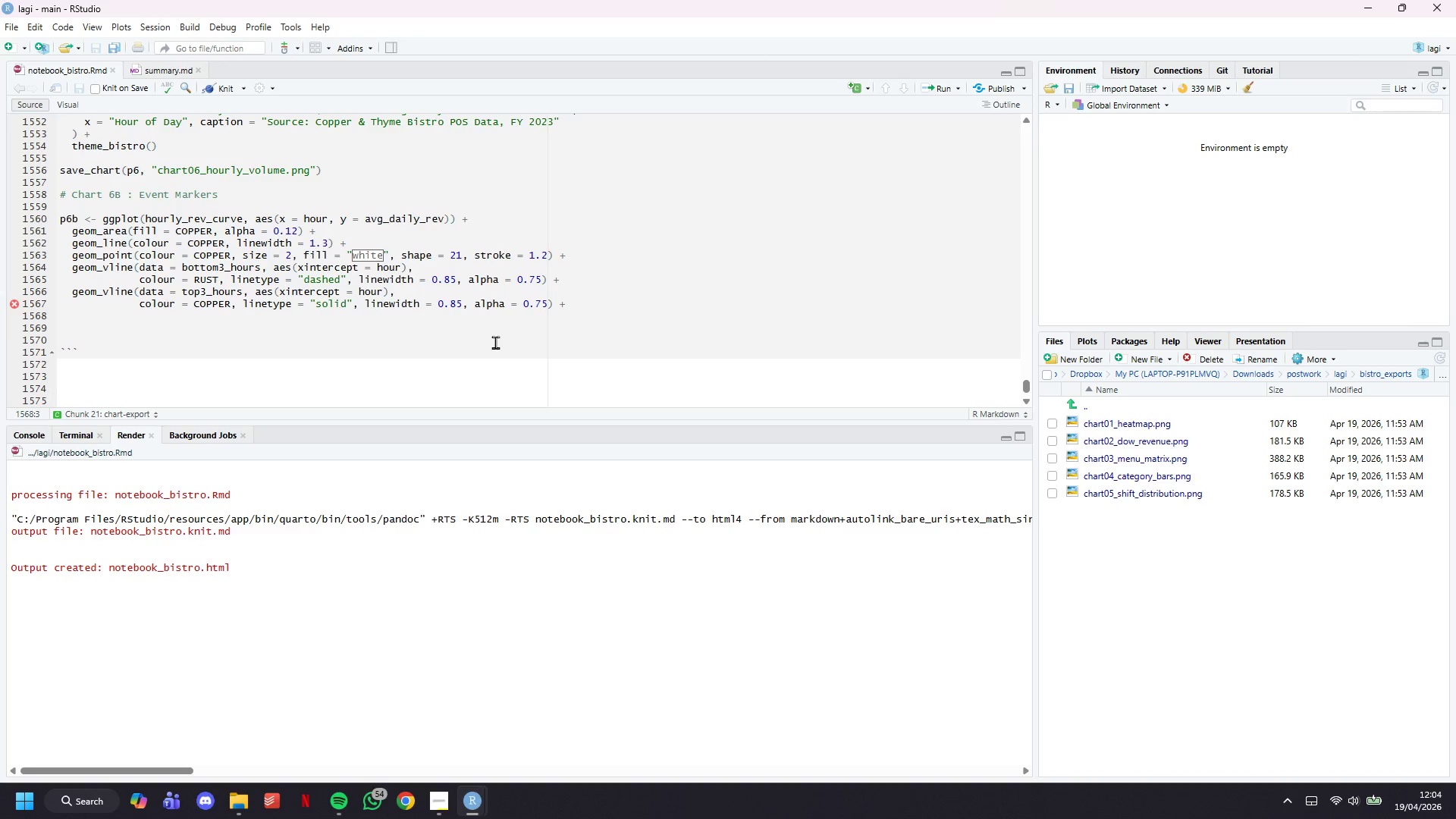 
wait(20.8)
 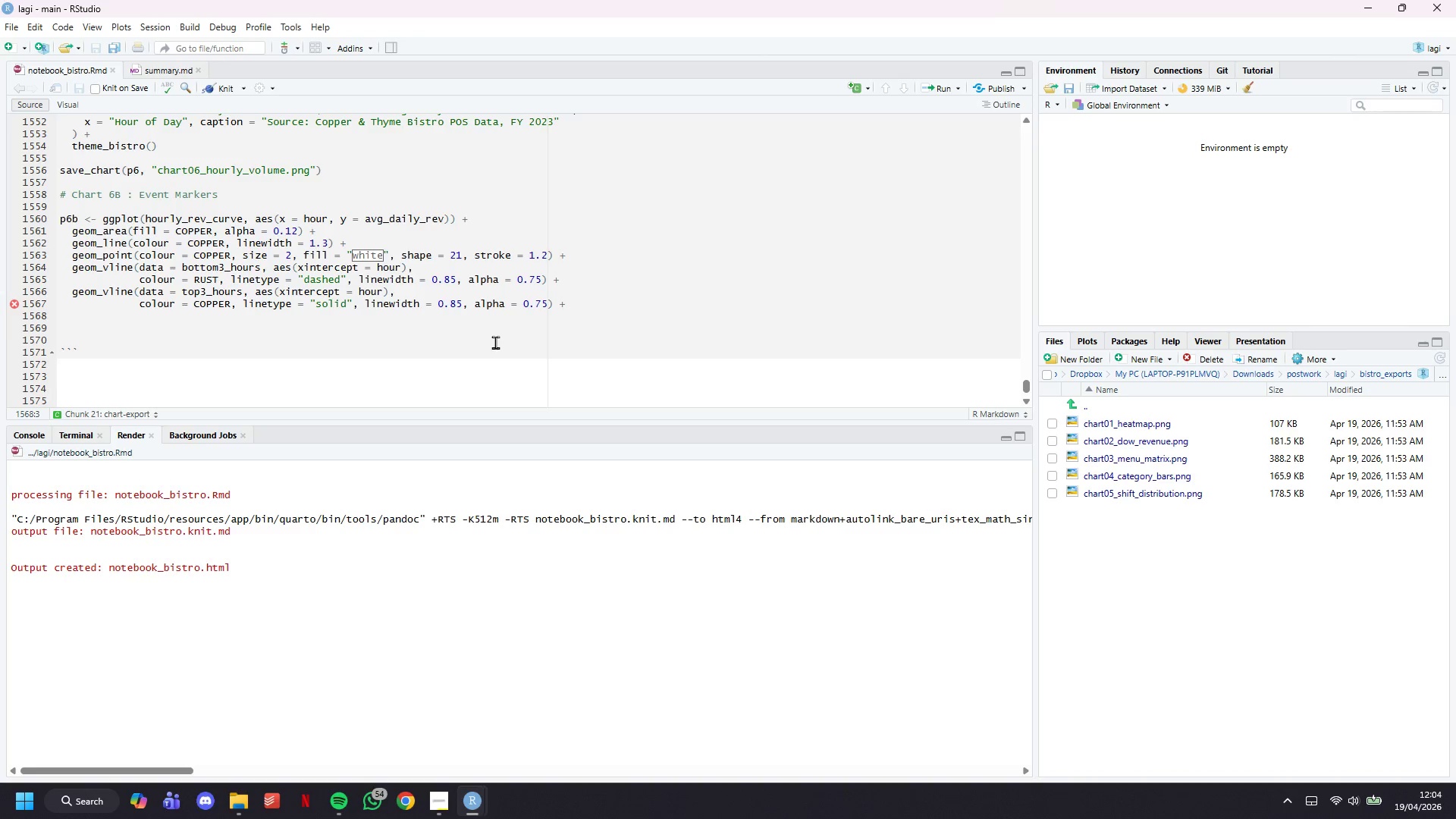 
type(geom_)
 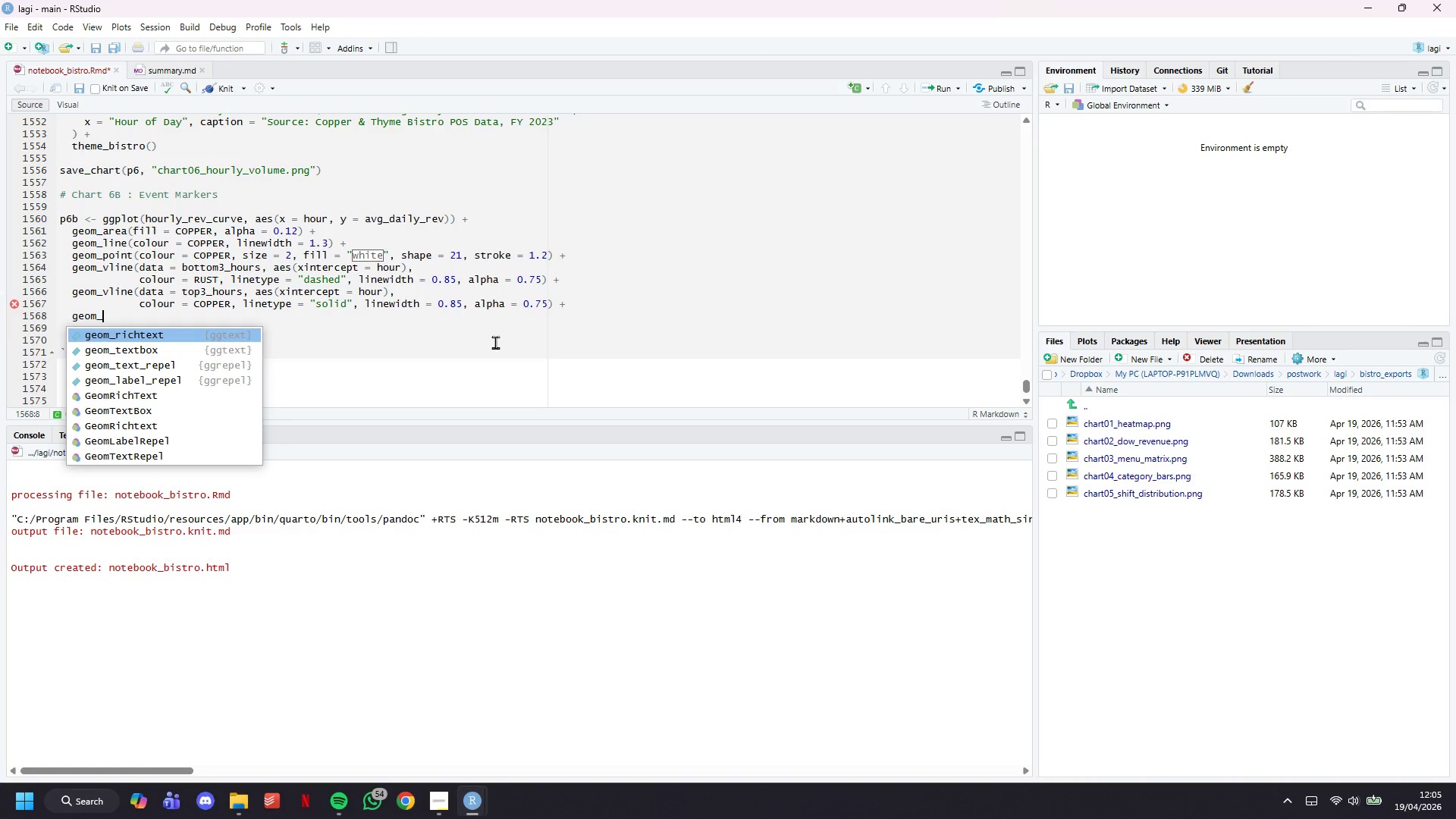 
type(point()
 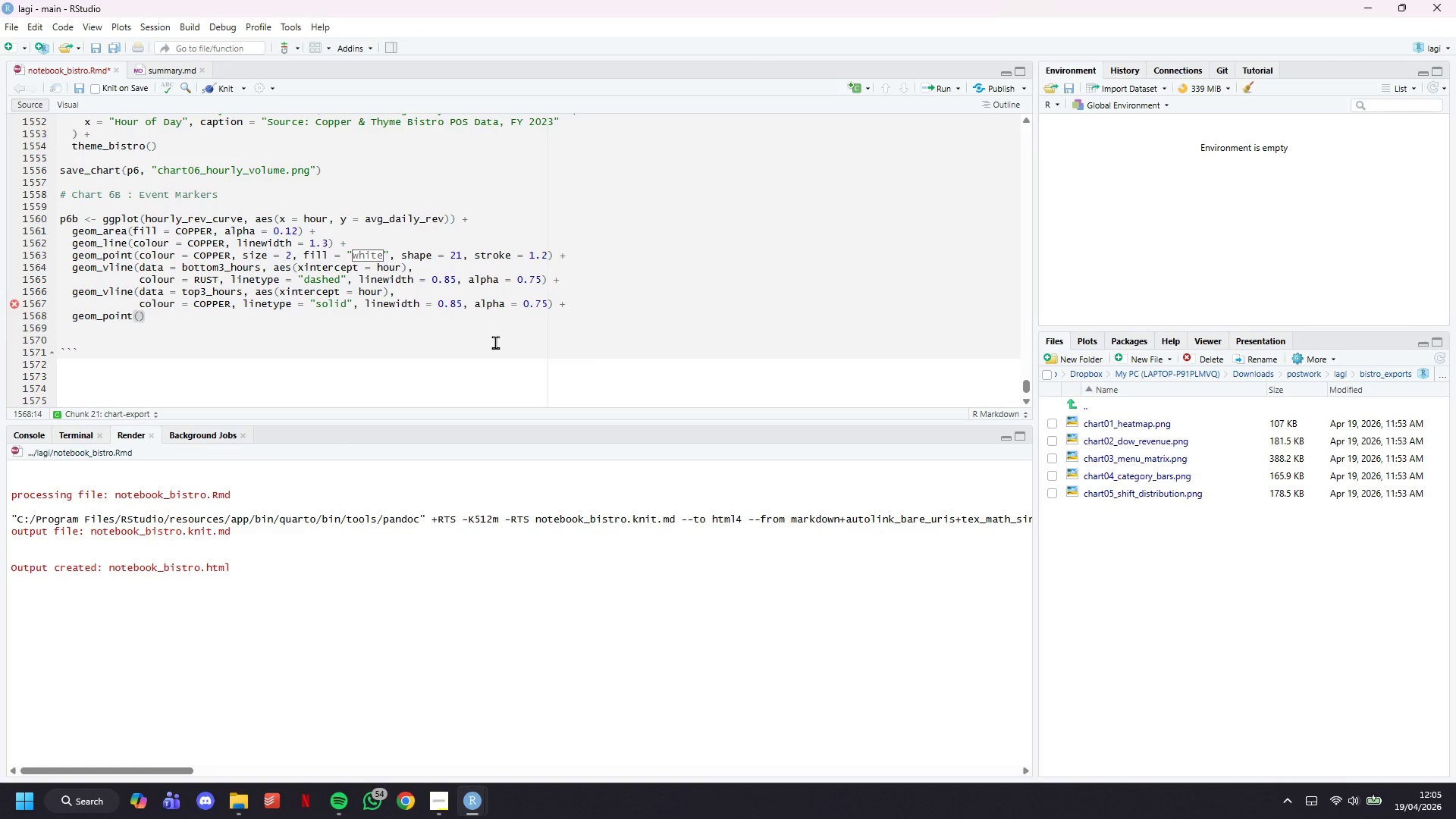 
wait(43.11)
 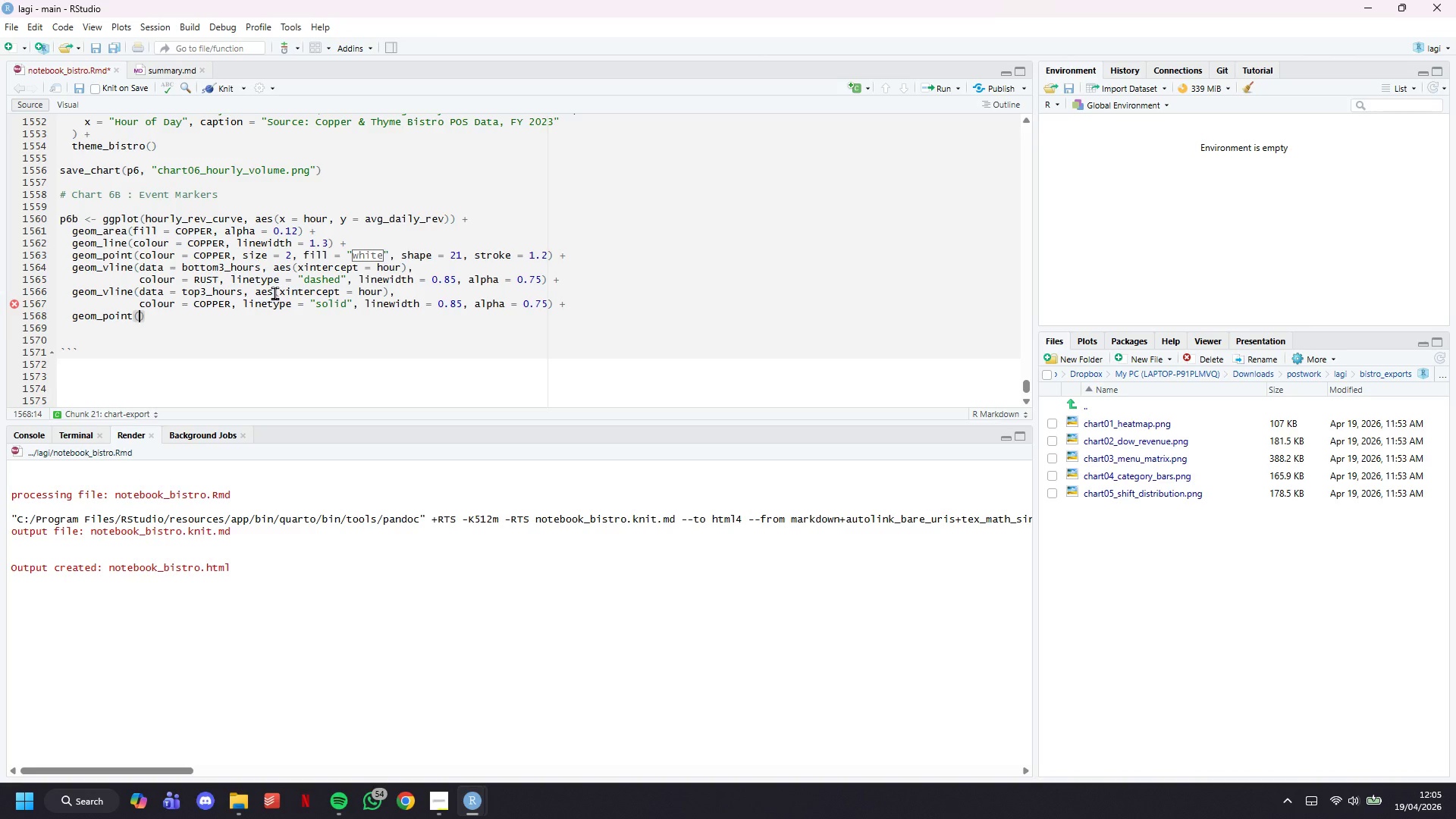 
type(data = eveny)
key(Backspace)
type(t_hours,)
 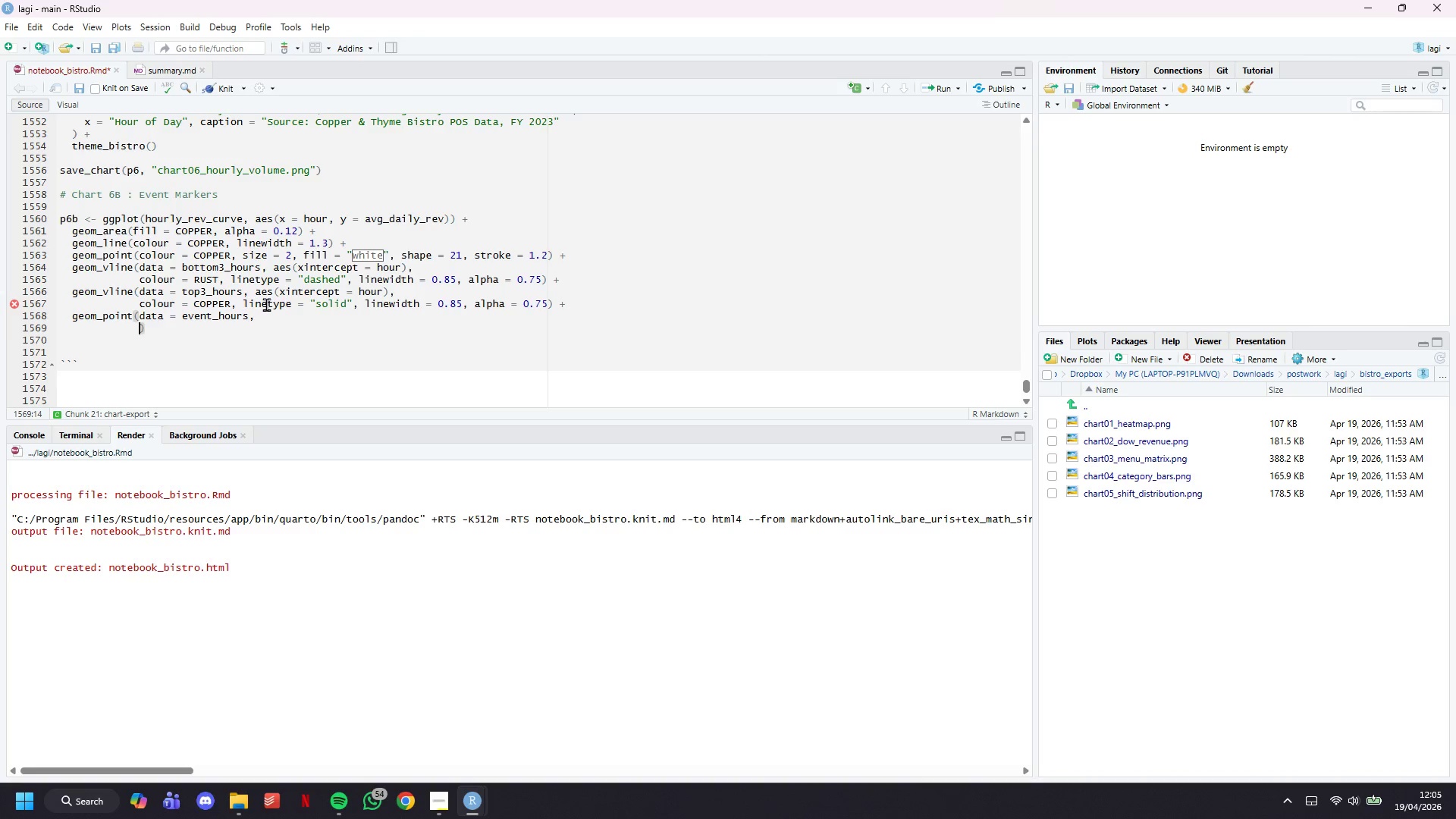 
 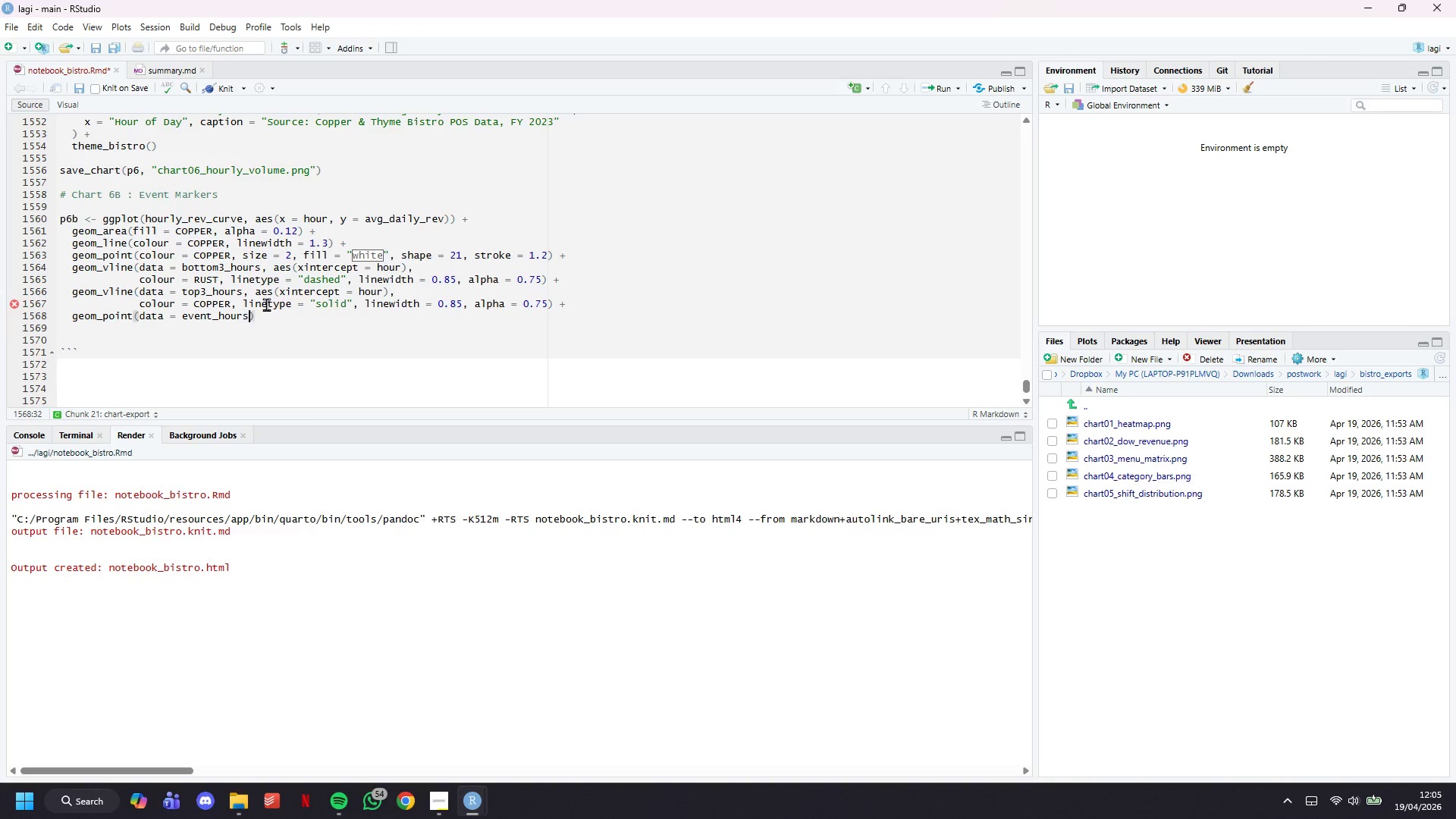 
key(Enter)
 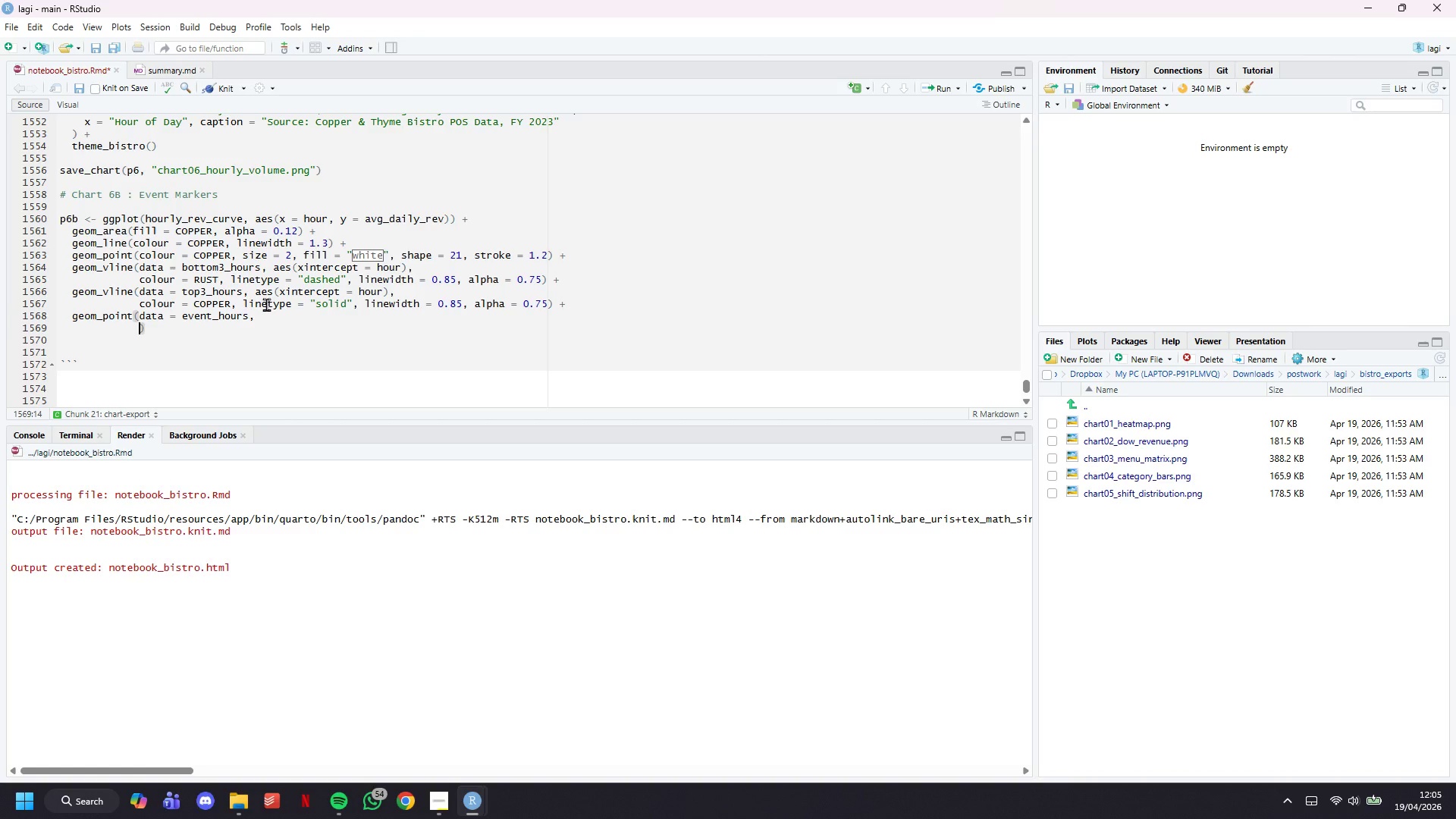 
type(aes(x = )
 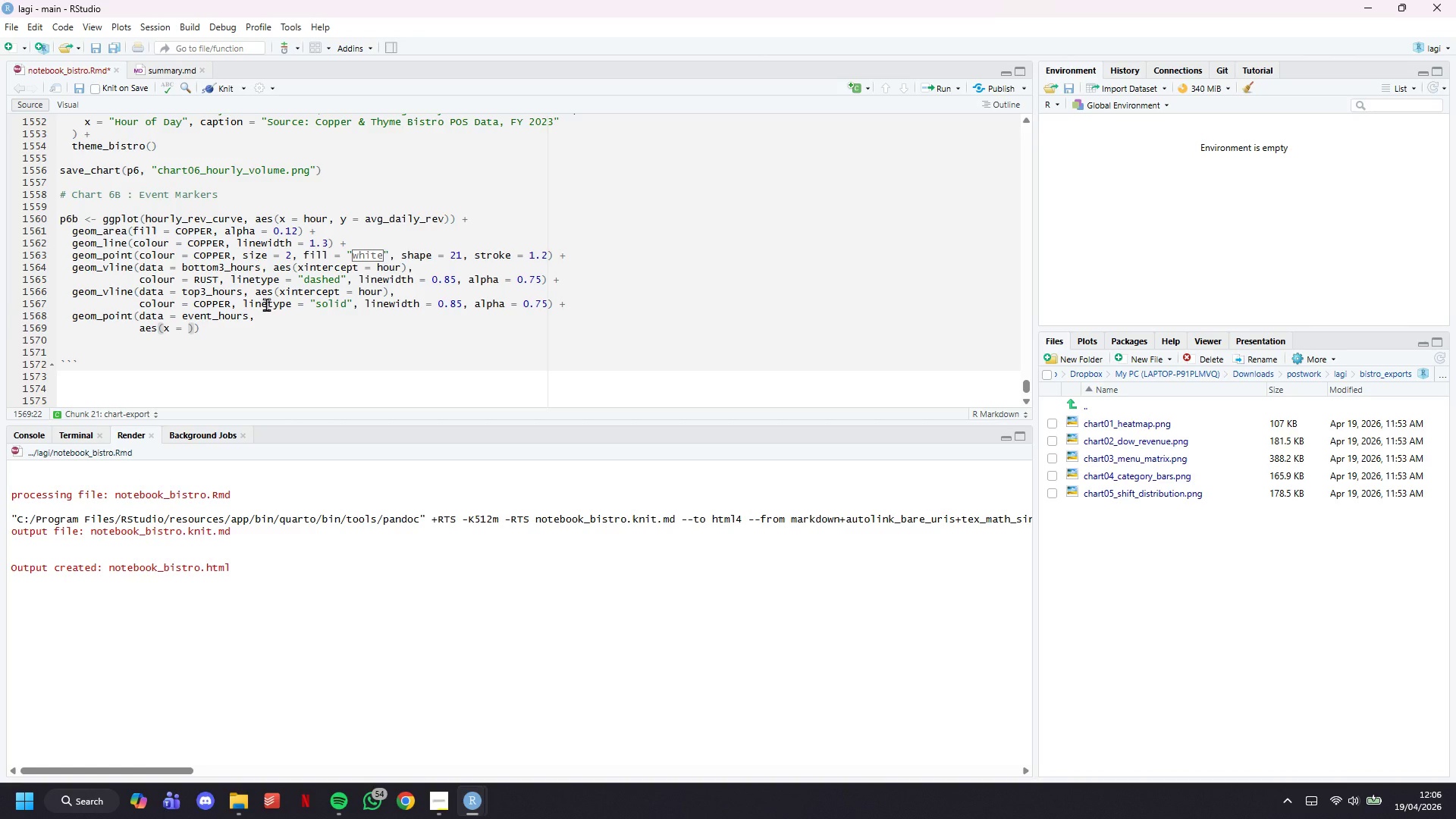 
wait(6.31)
 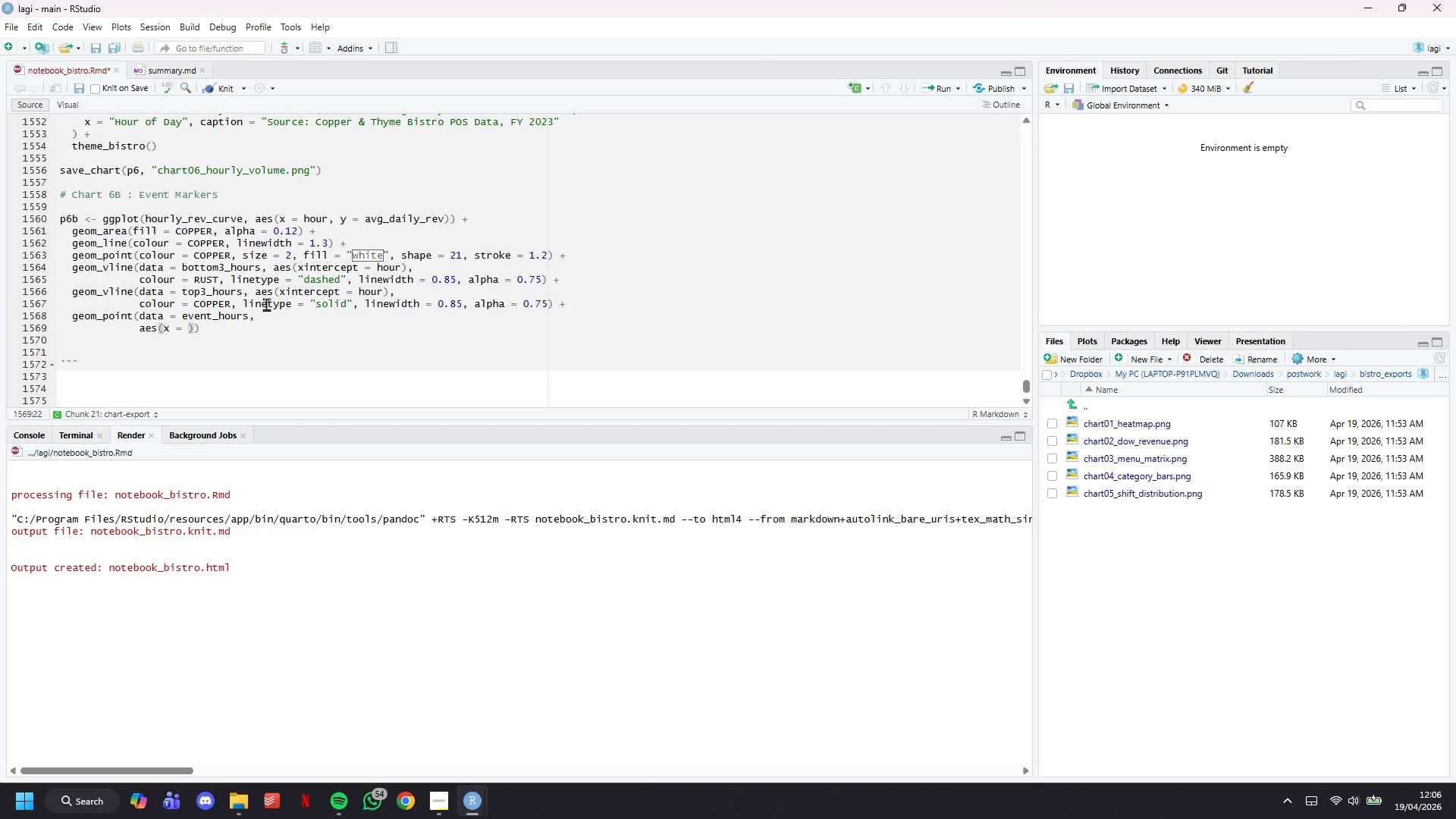 
type(hour, y = )
 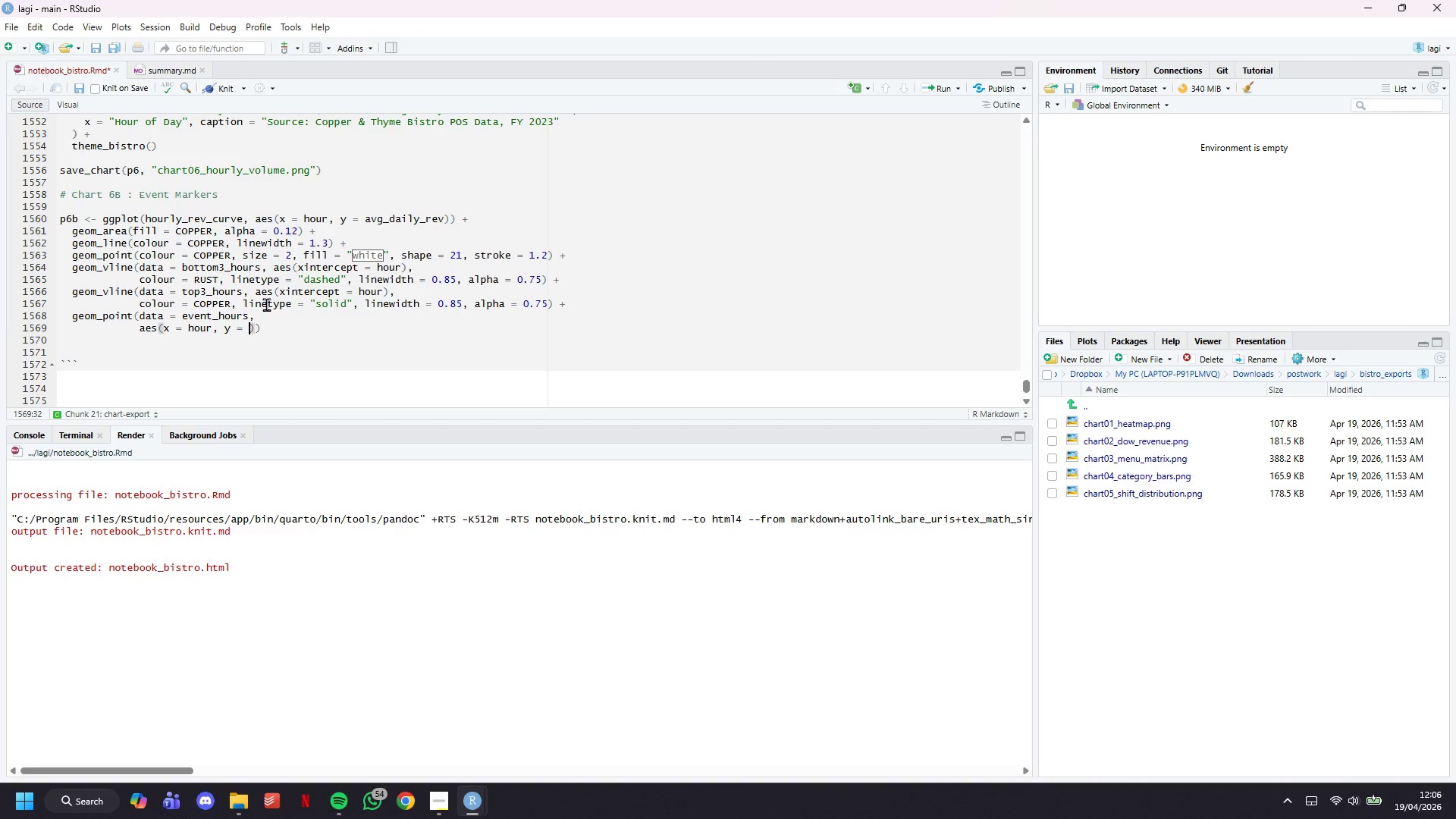 
type(avg_daily_rev, )
 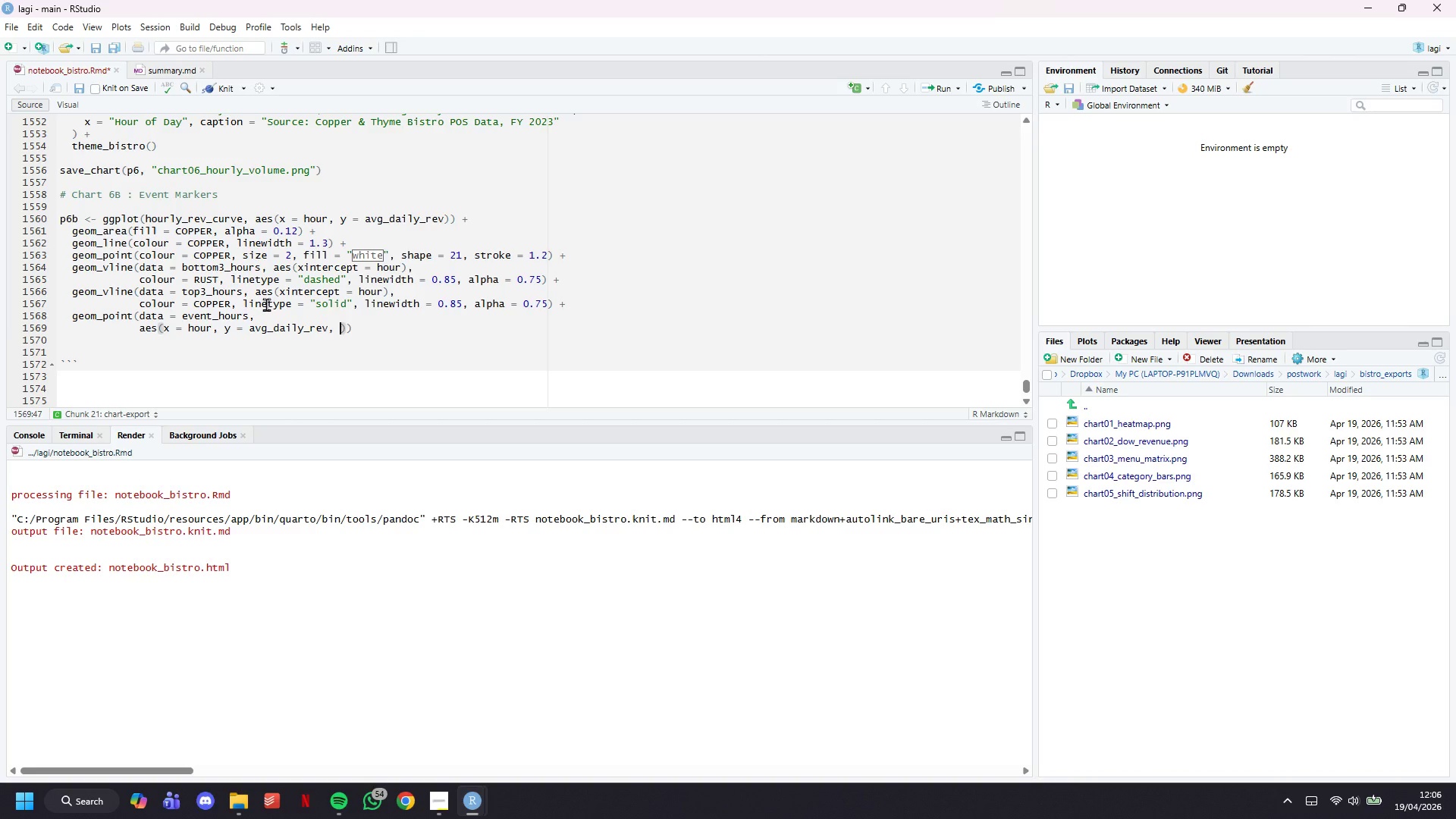 
wait(5.88)
 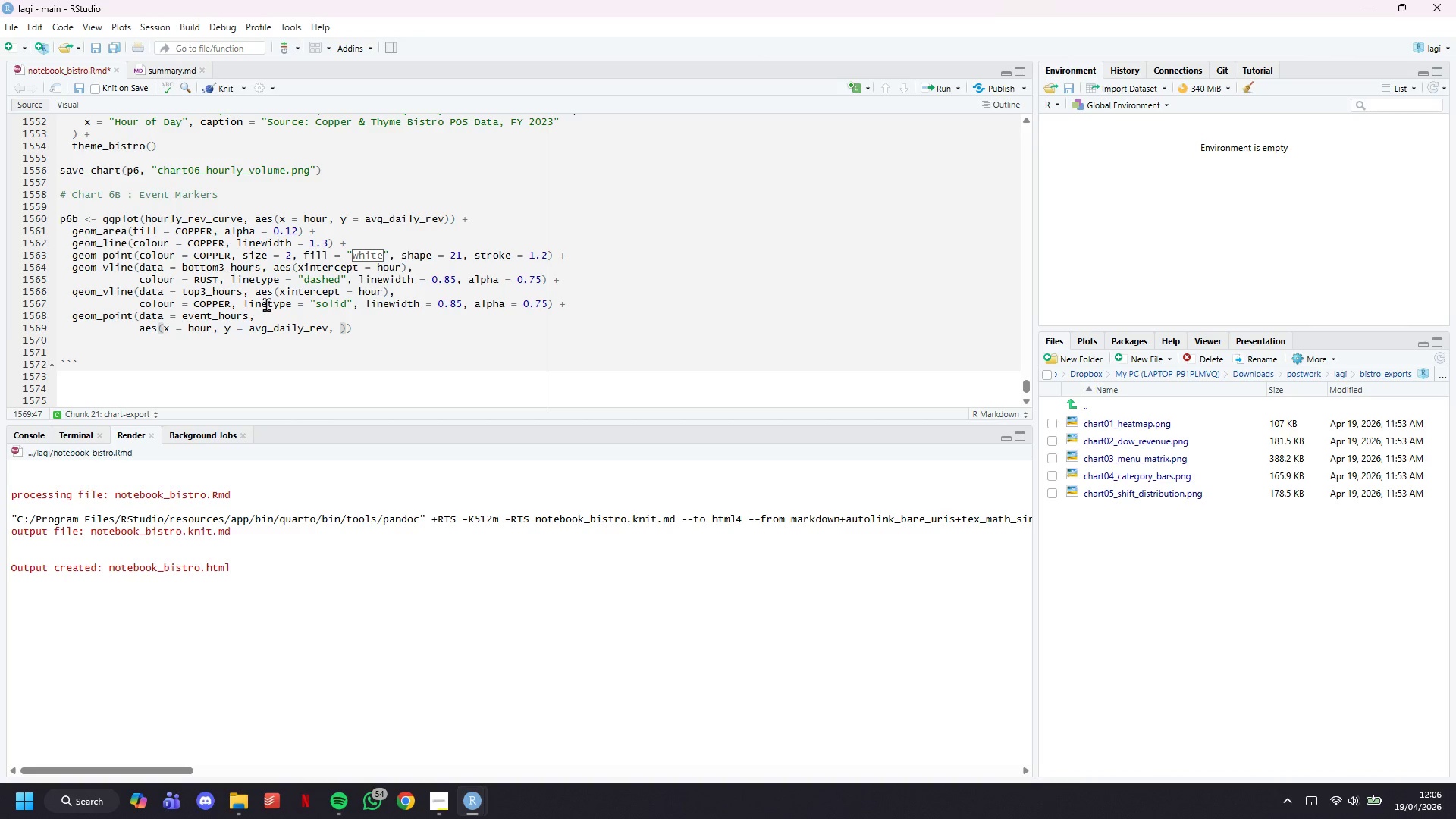 
type(colour = )
 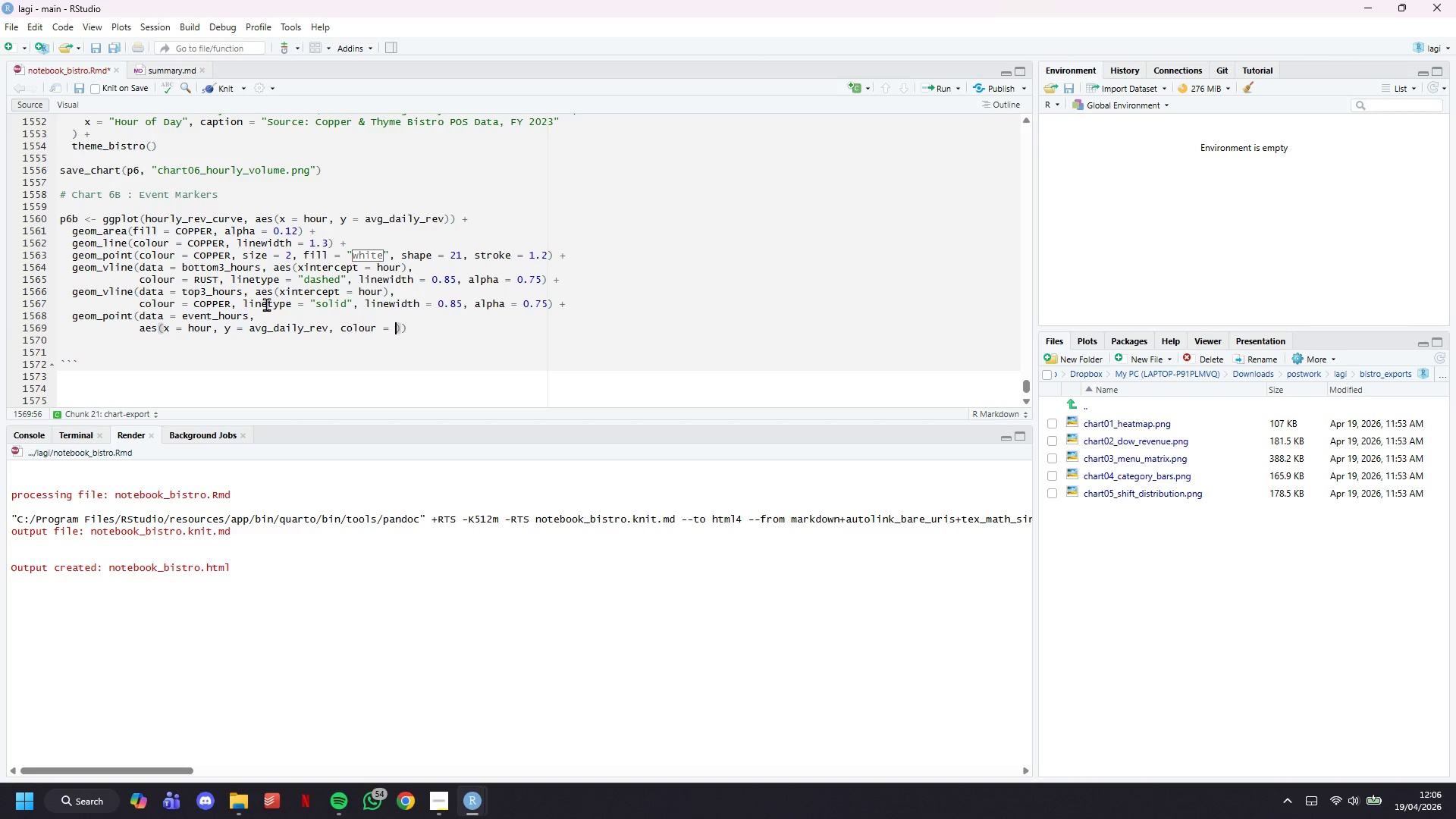 
wait(22.22)
 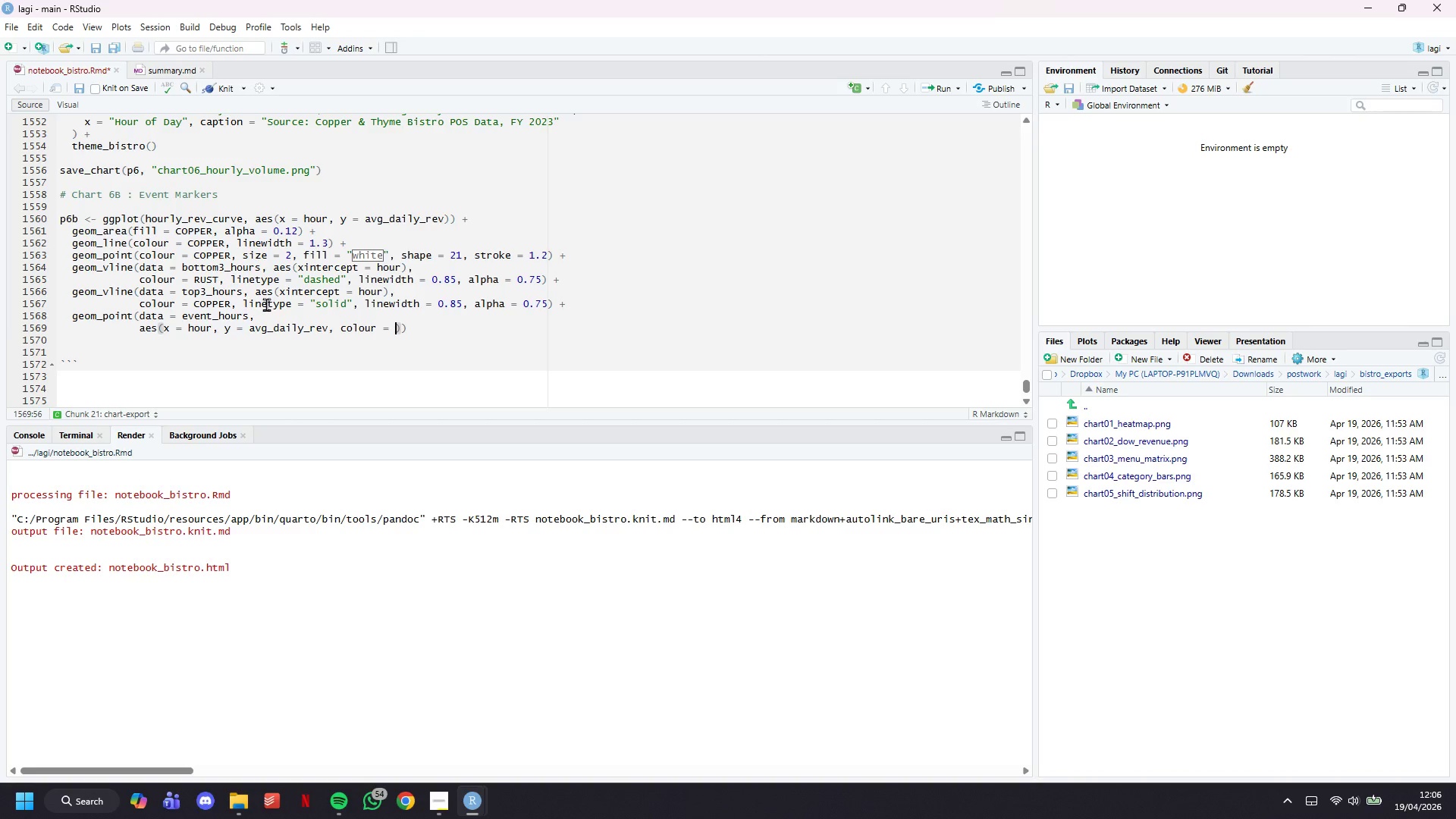 
type(event_status, )
 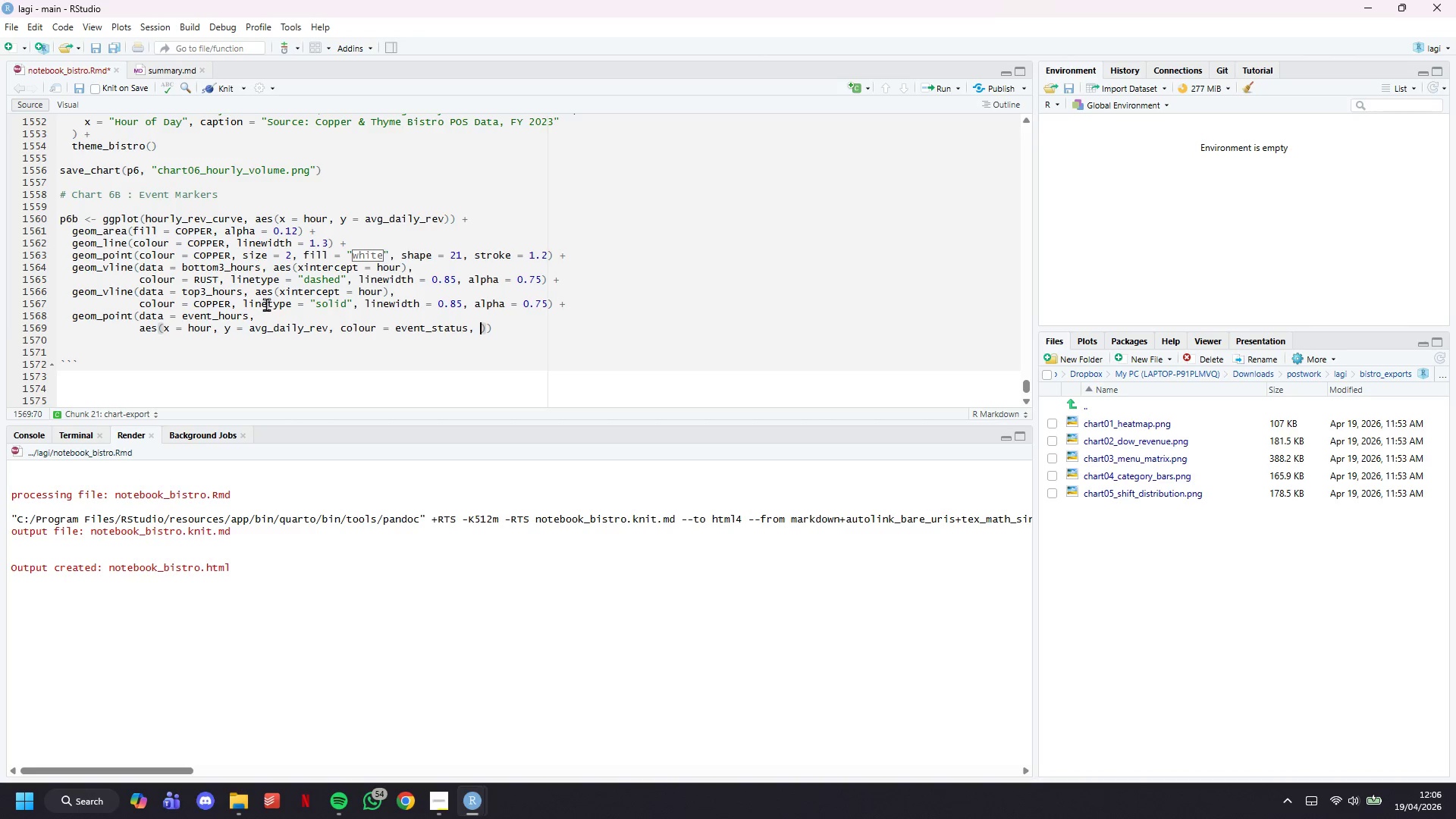 
wait(31.34)
 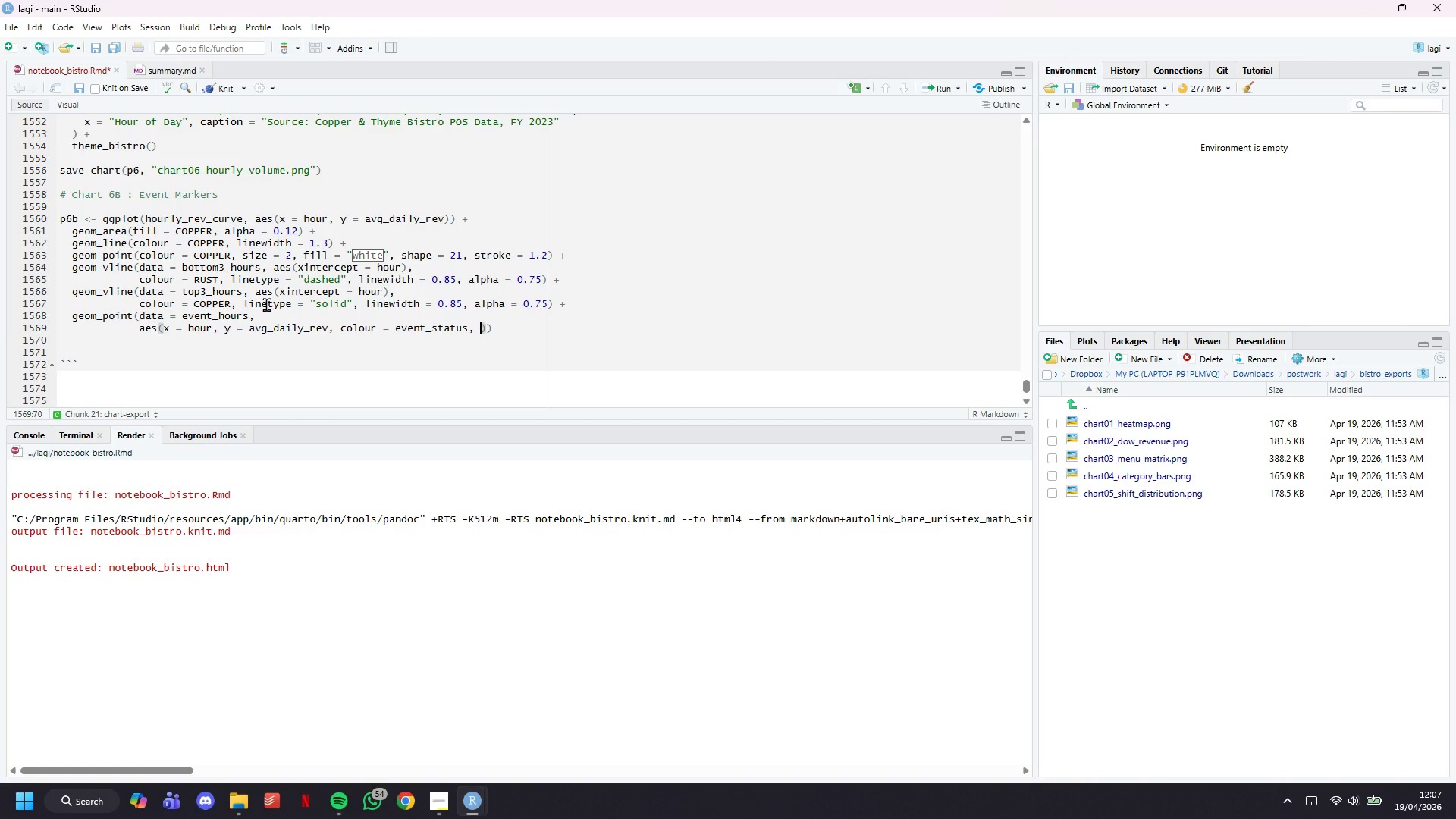 
key(Backspace)
 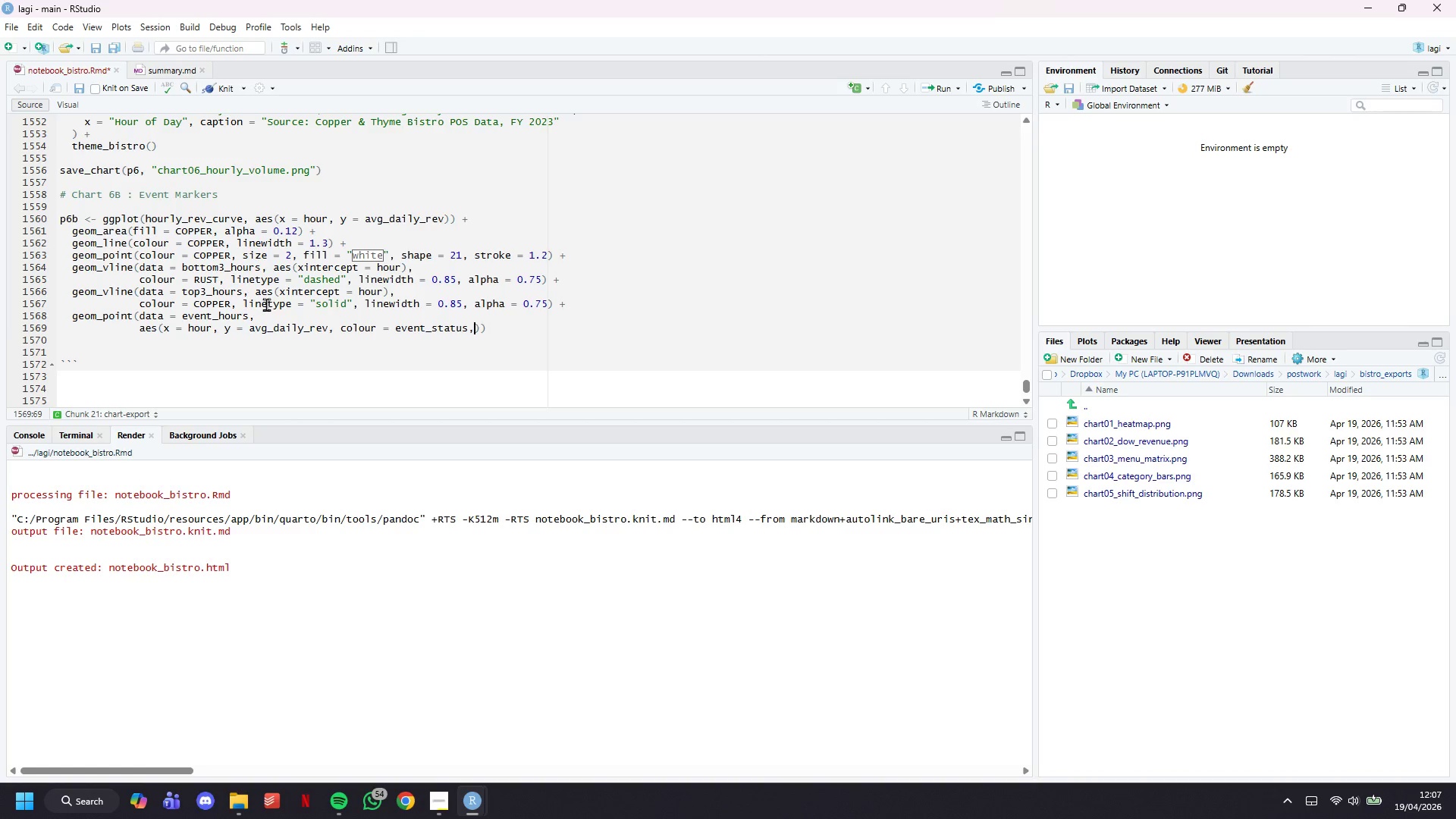 
key(Backspace)
 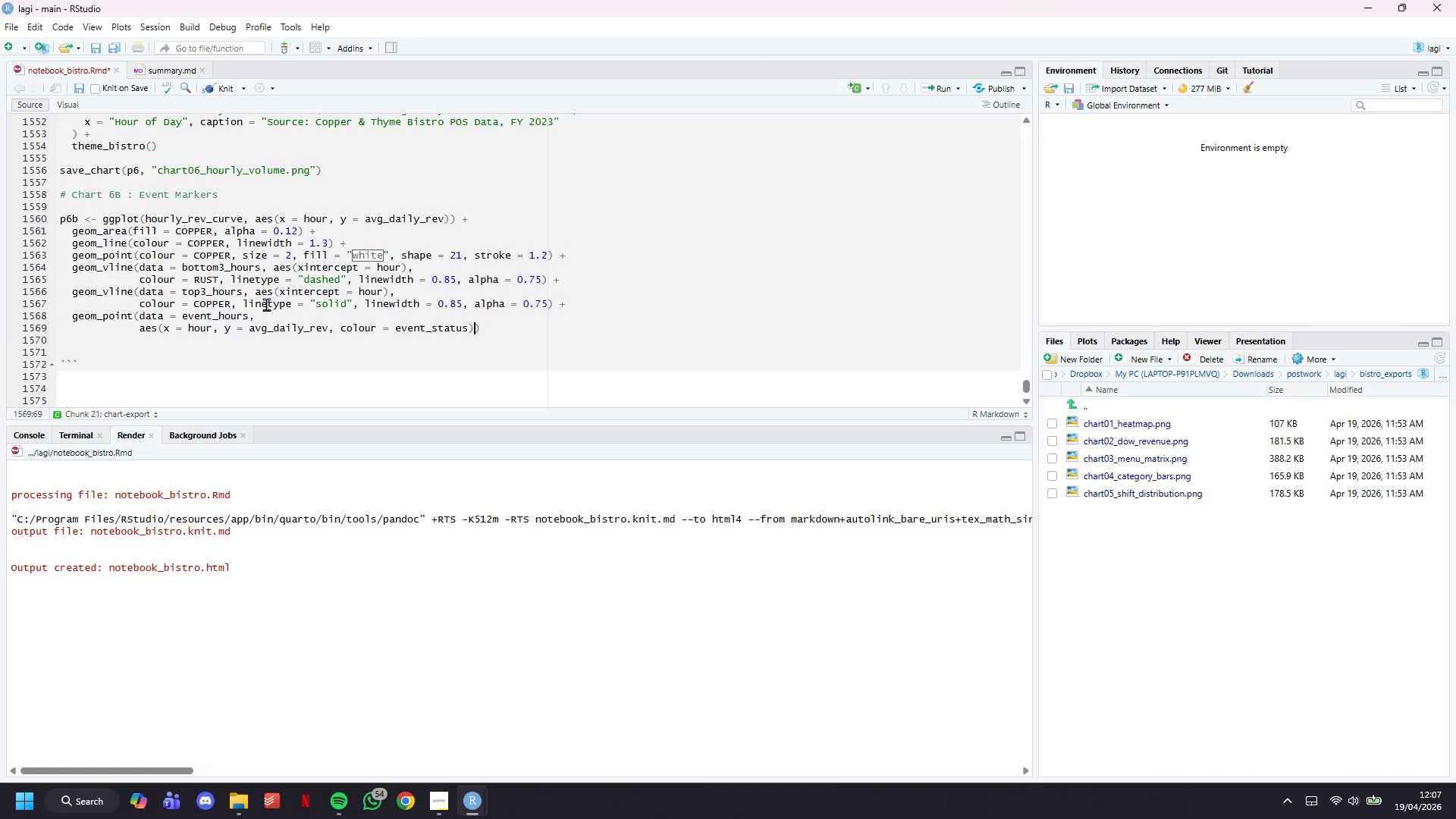 
key(ArrowRight)
 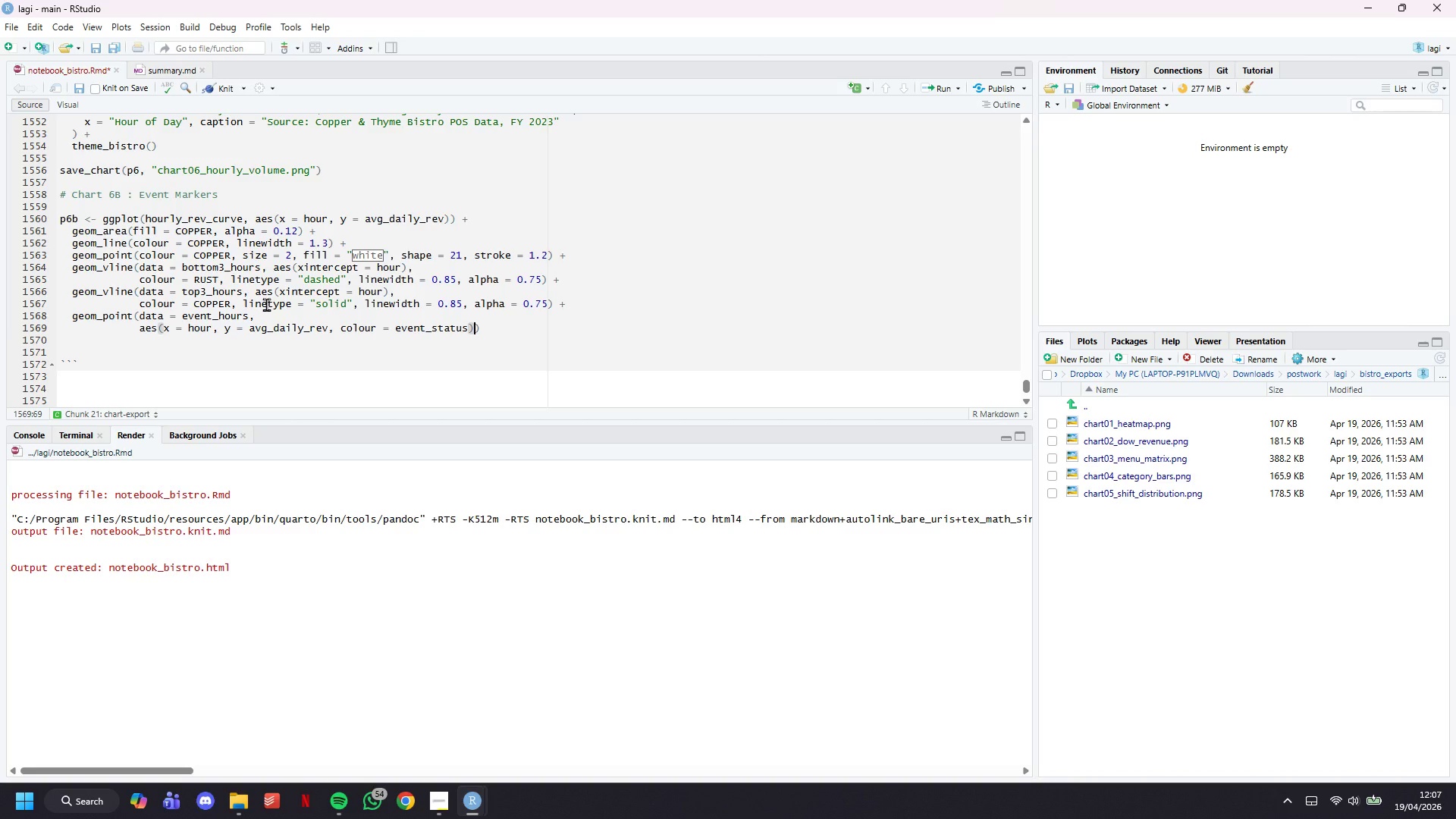 
wait(6.12)
 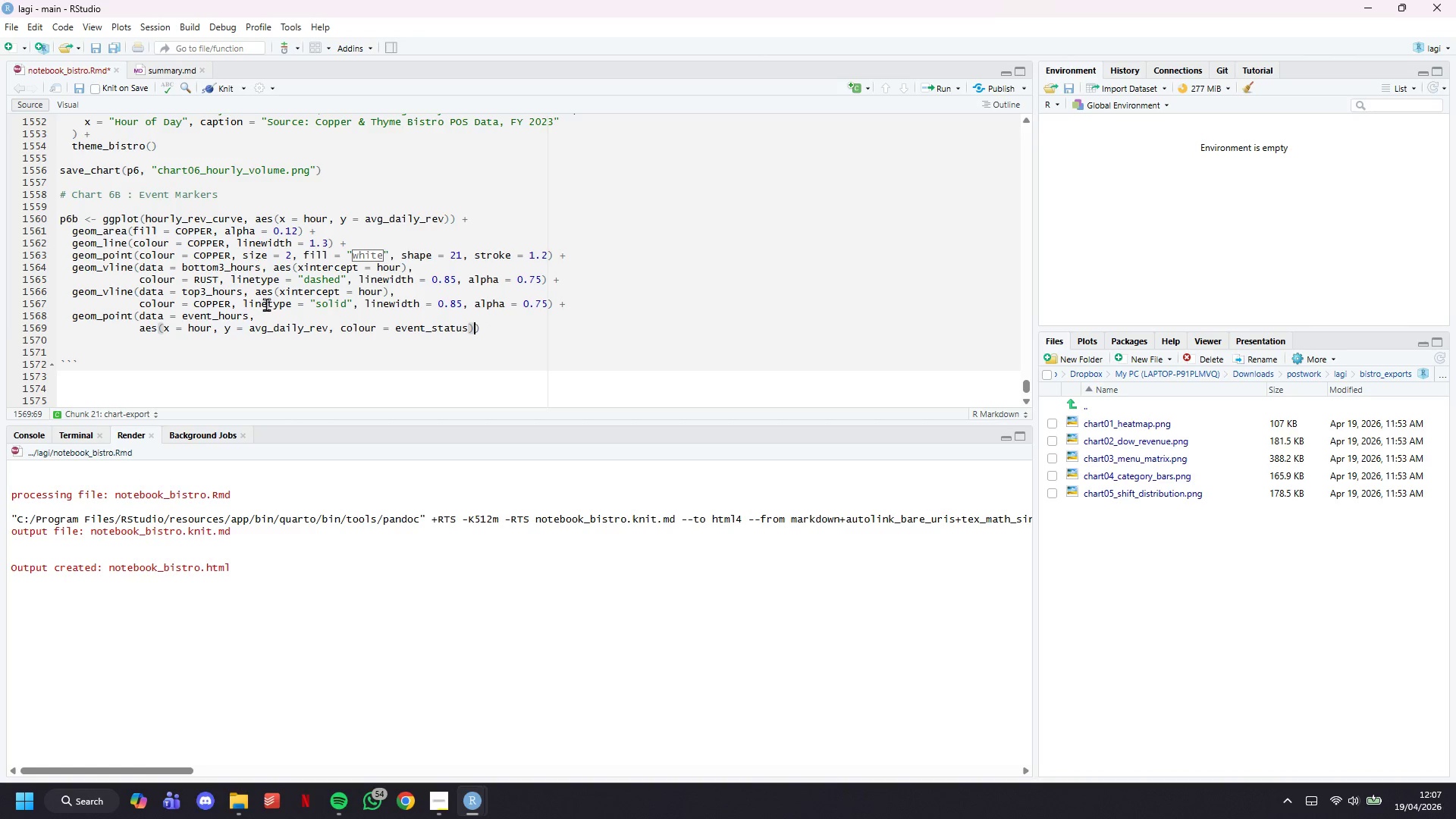 
key(Comma)
 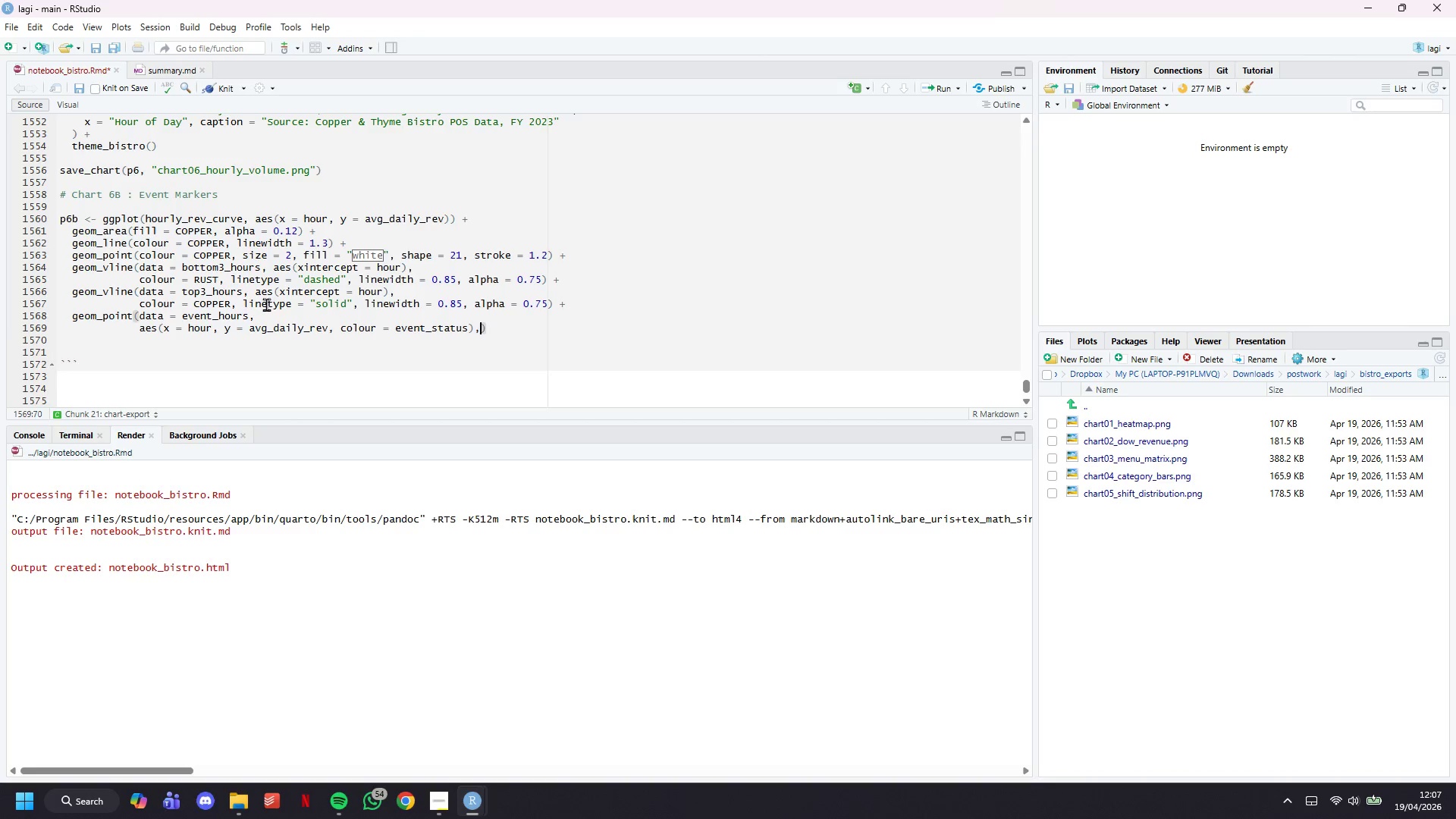 
key(Enter)
 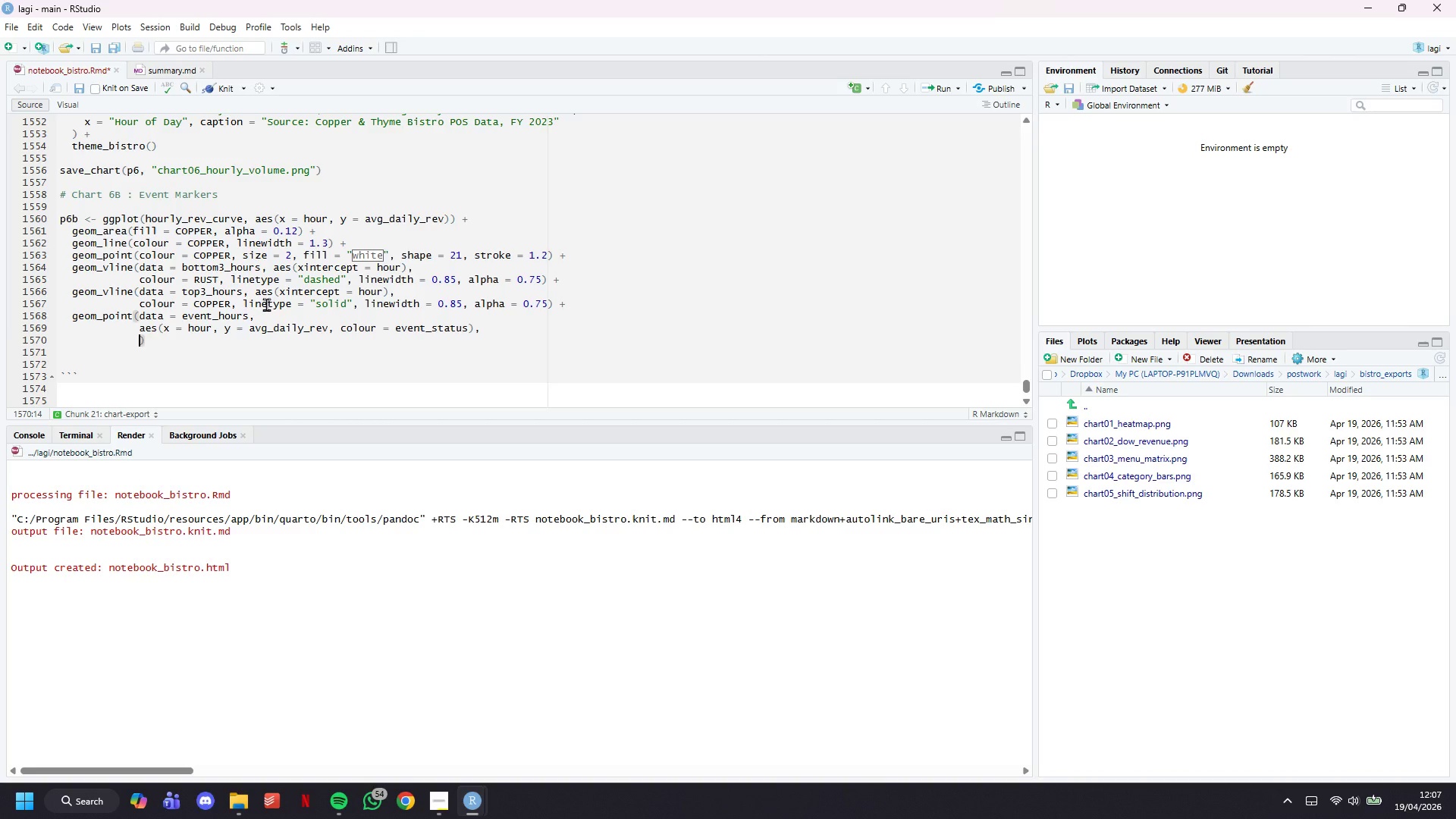 
type(size = 5, shape = 21, )
 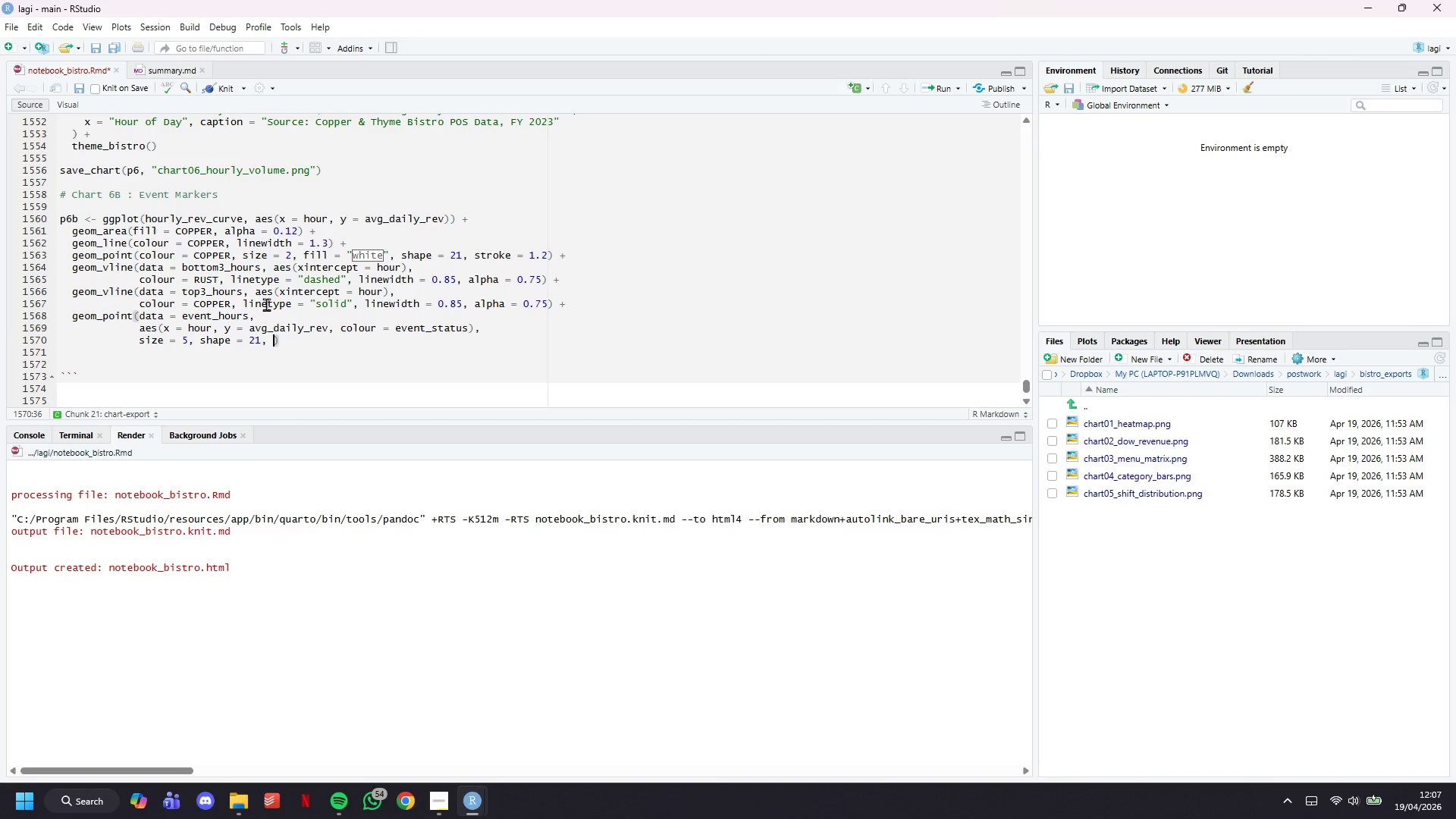 
wait(15.44)
 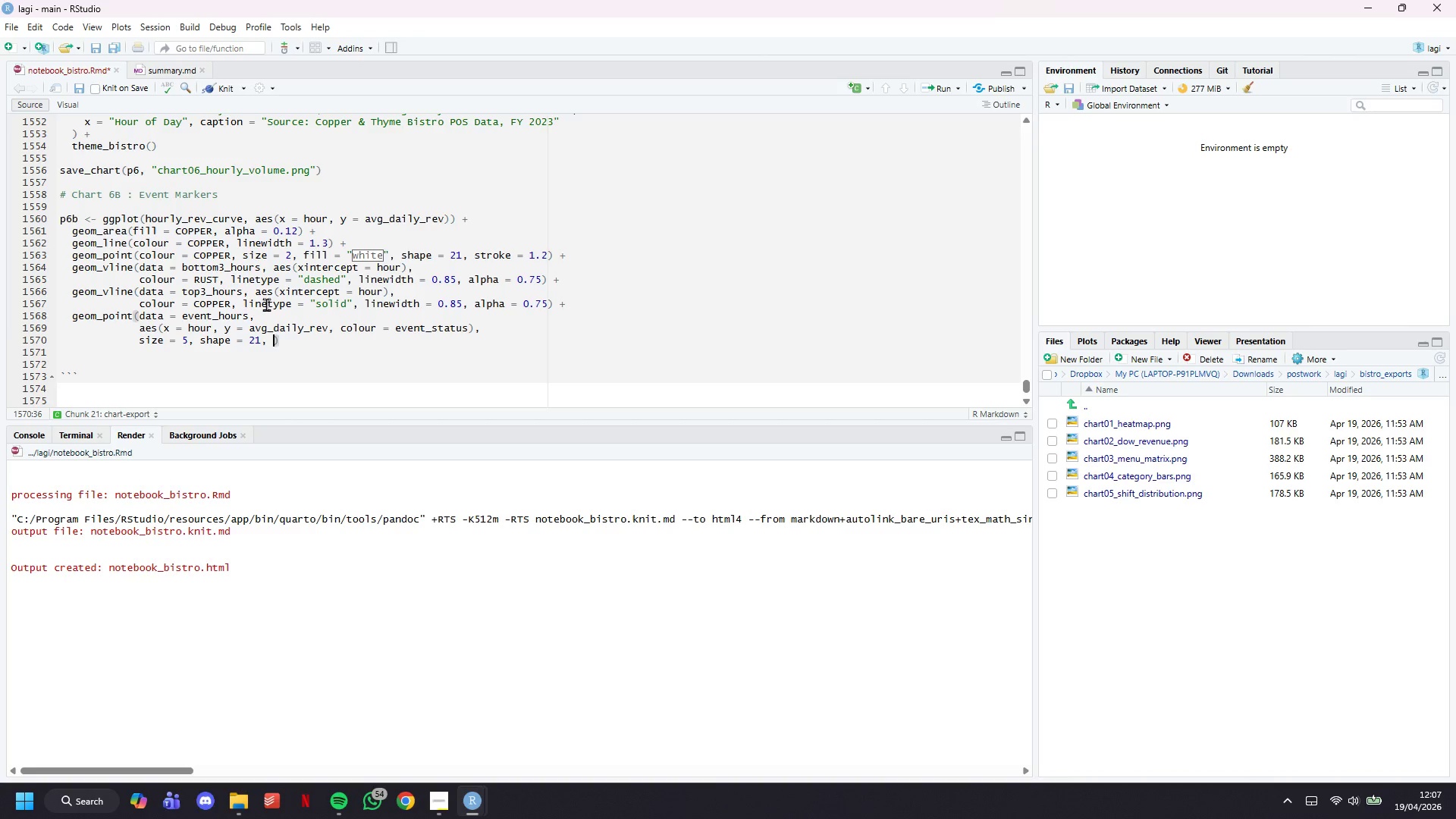 
type(stroke )
 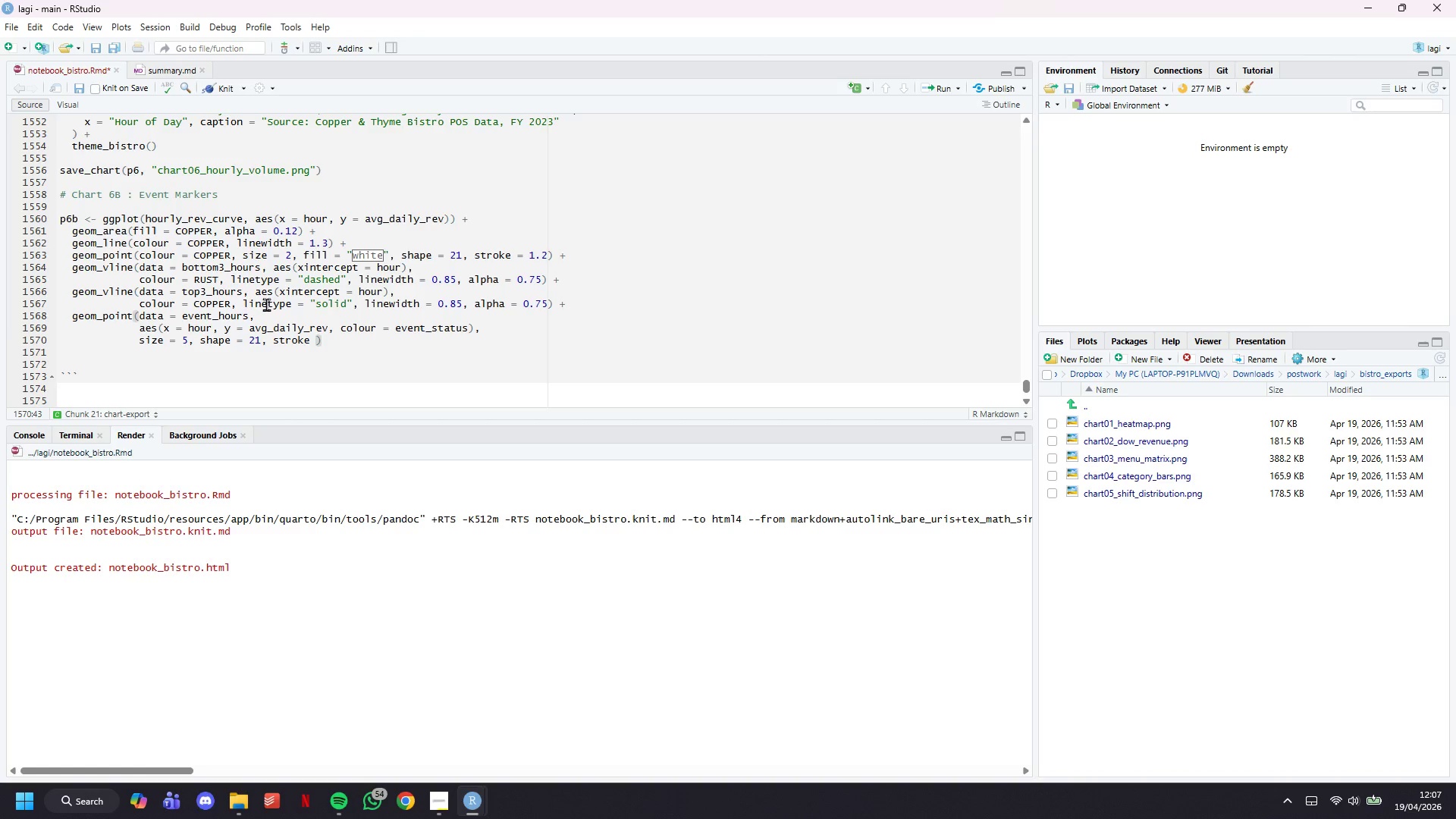 
key(Equal)
 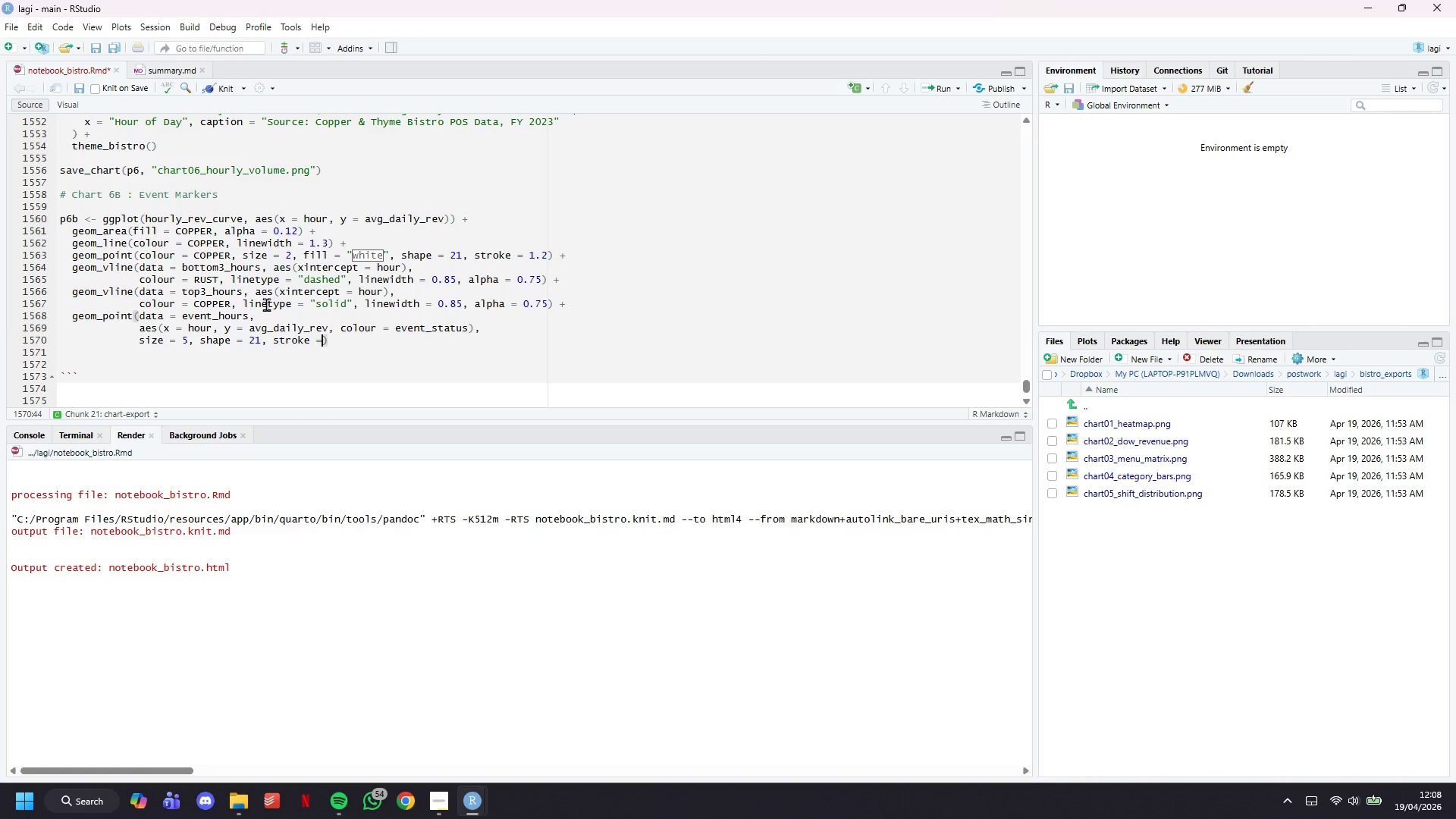 
key(Space)
 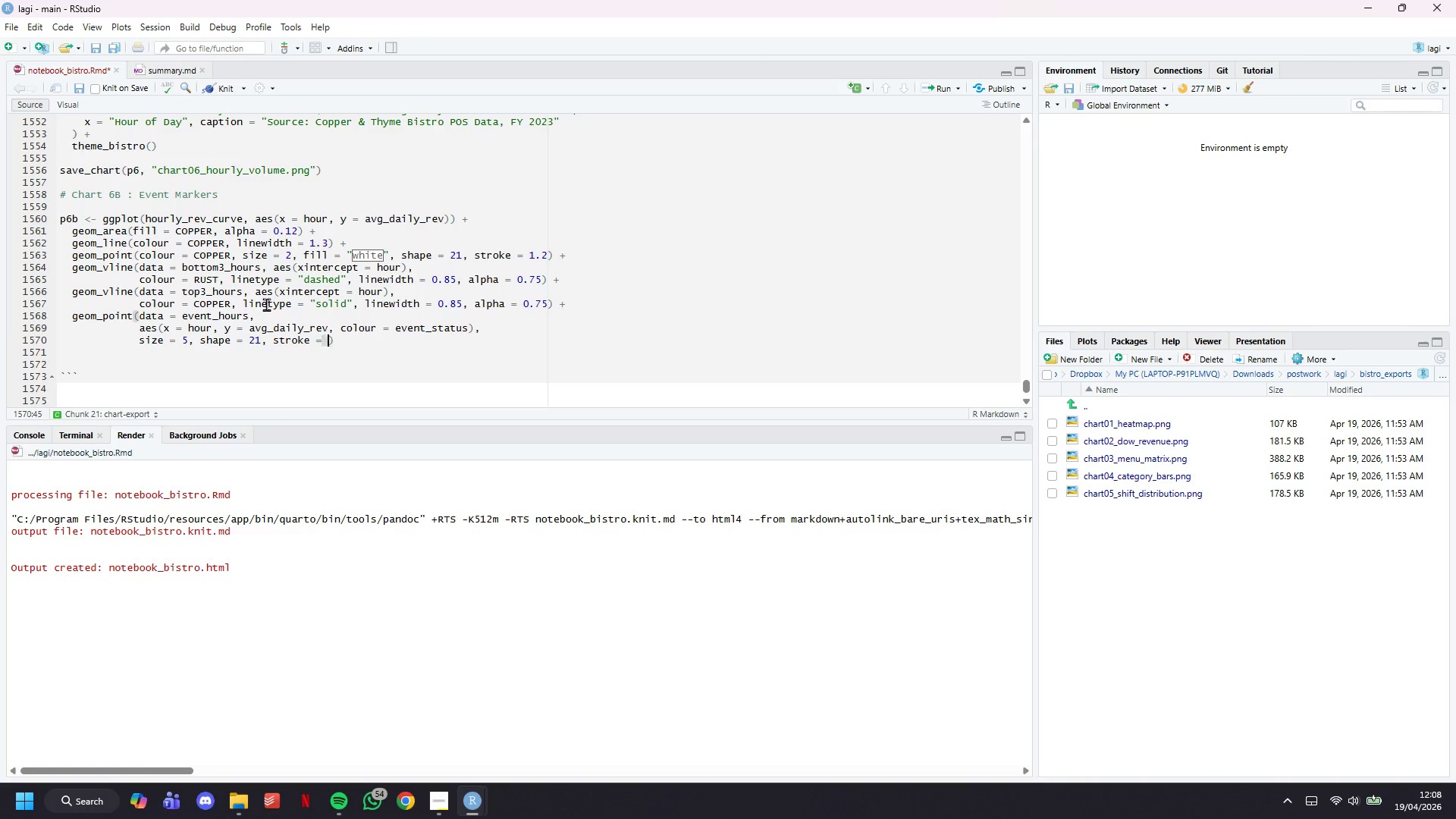 
key(2)
 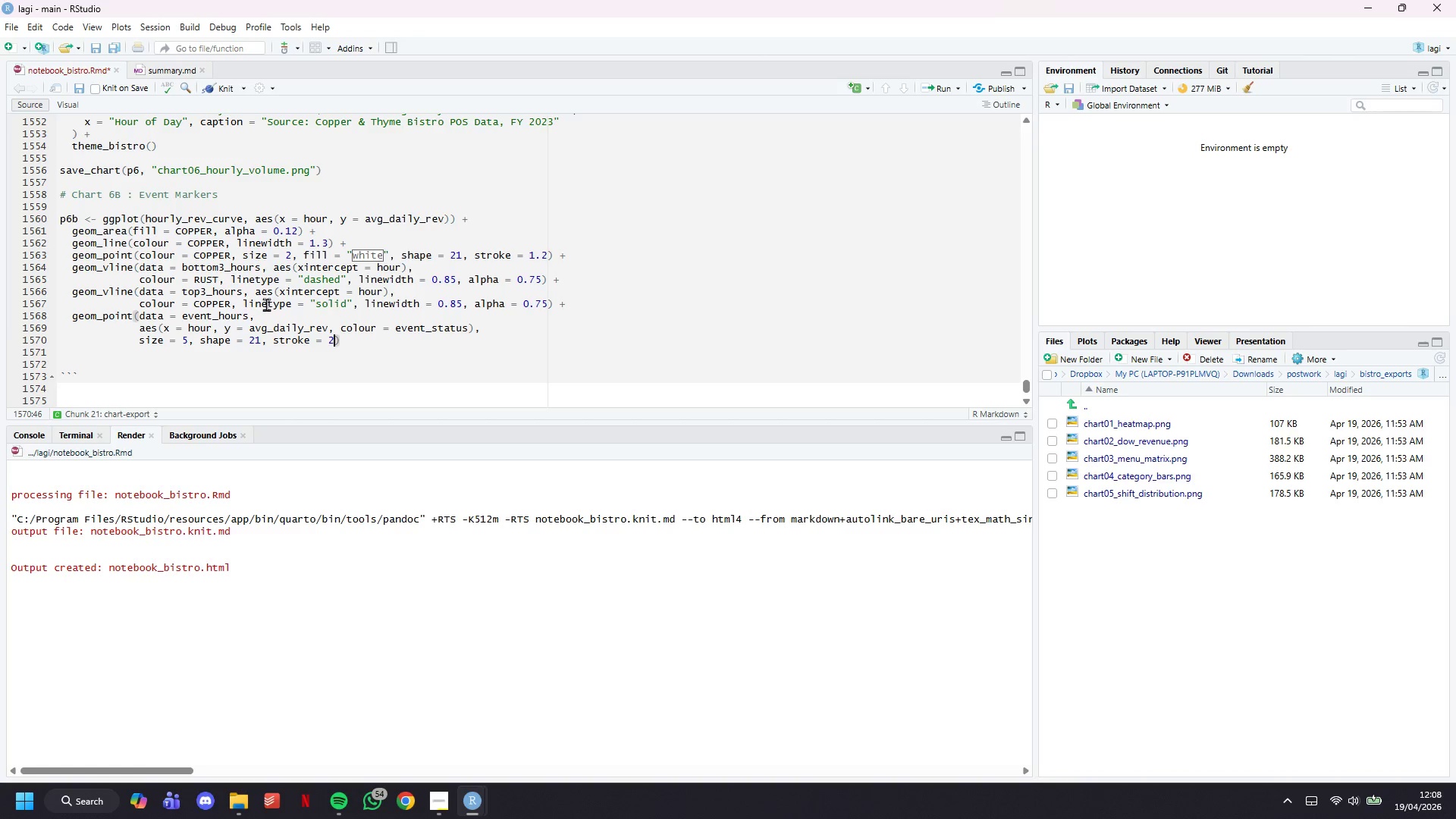 
key(ArrowRight)
 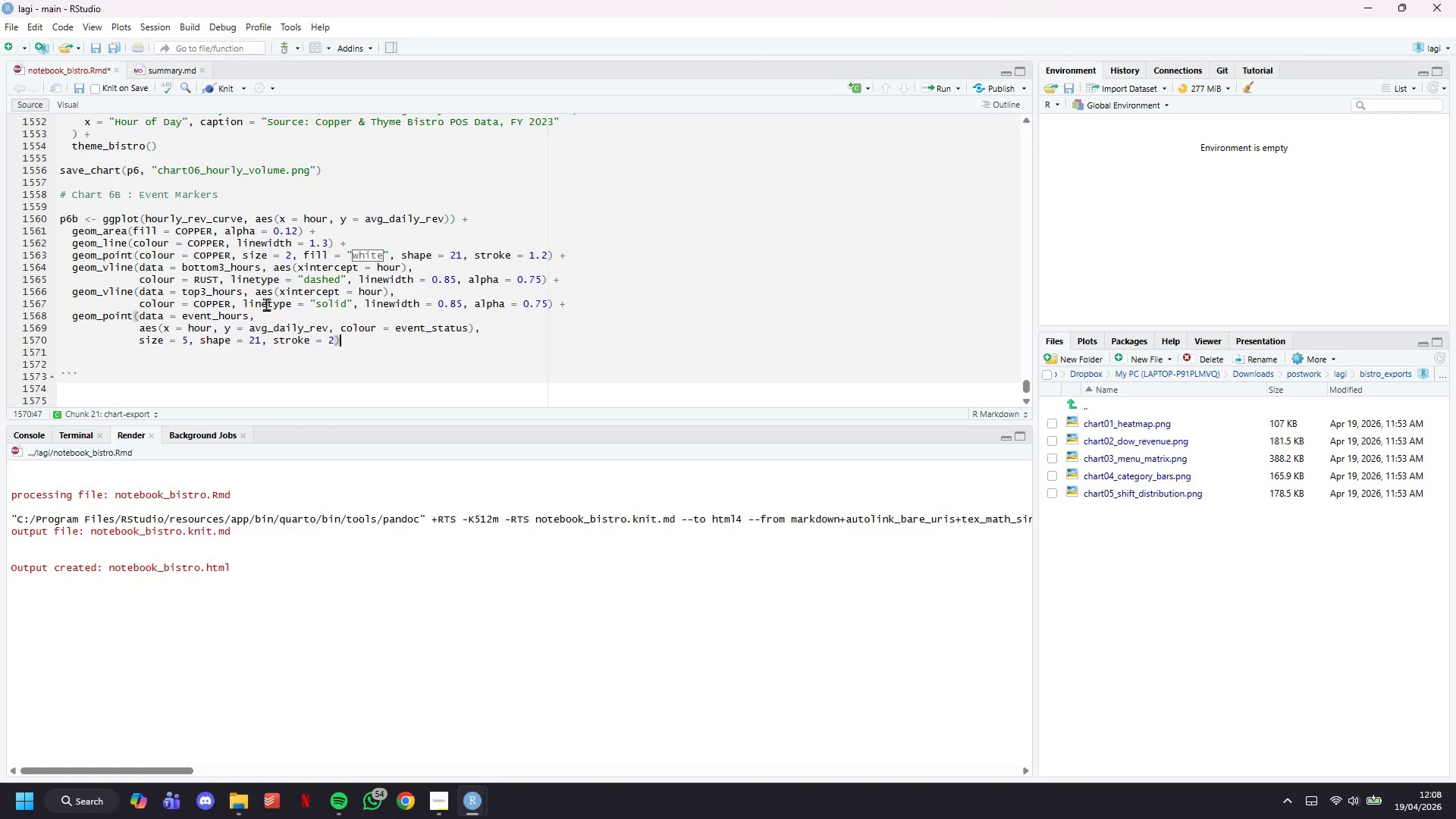 
key(Space)
 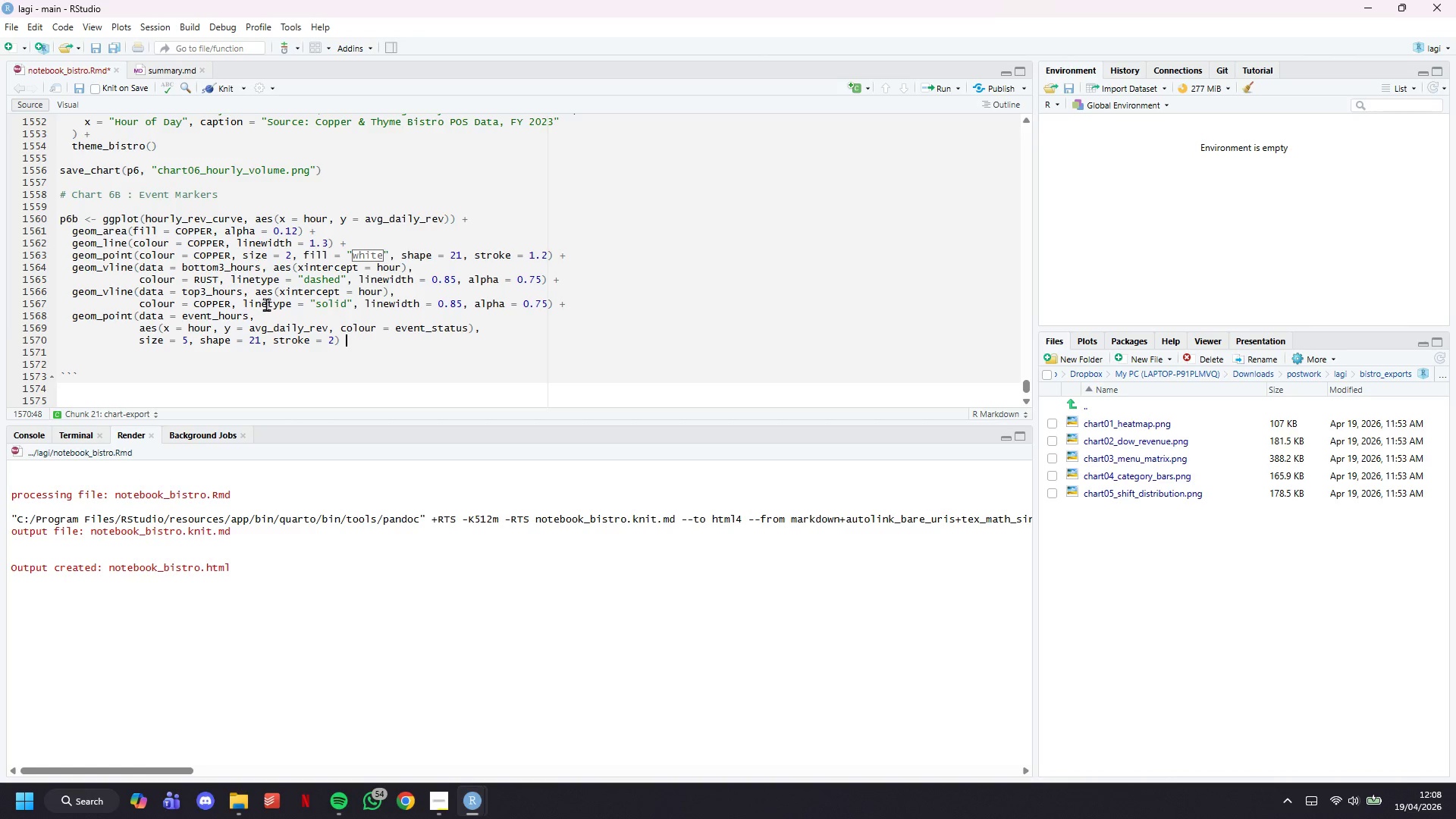 
key(Shift+Equal)
 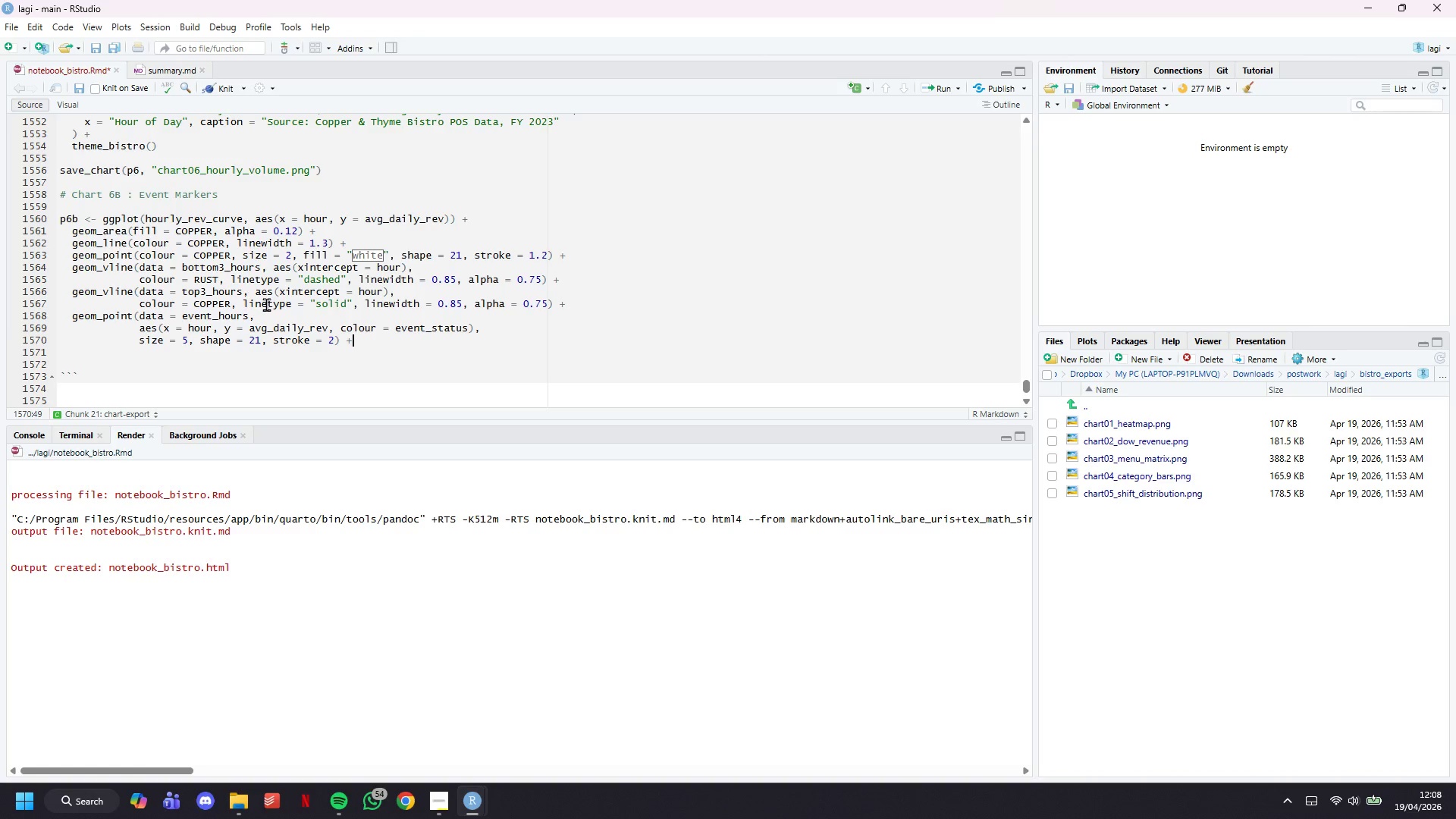 
key(Enter)
 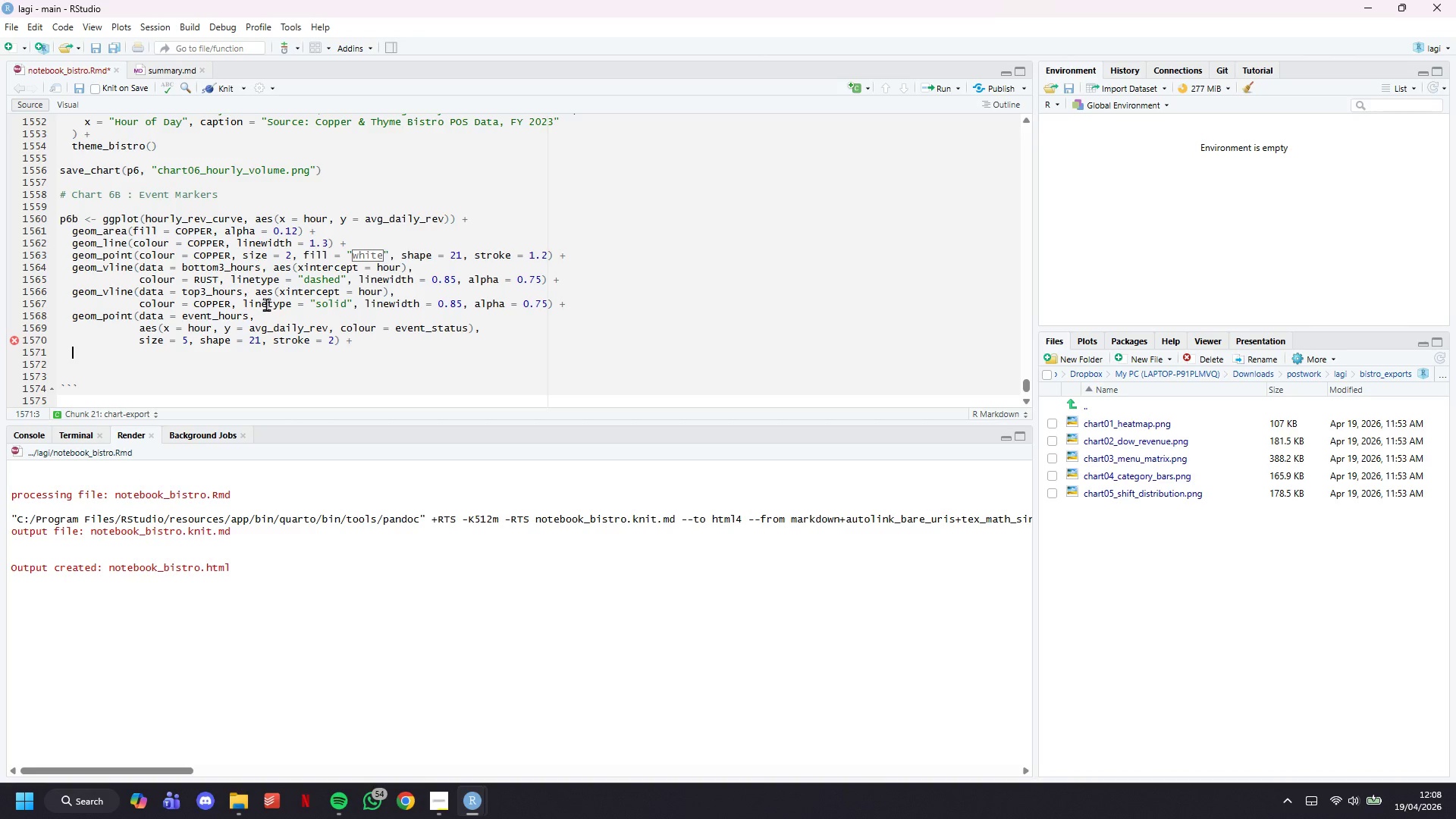 
wait(6.73)
 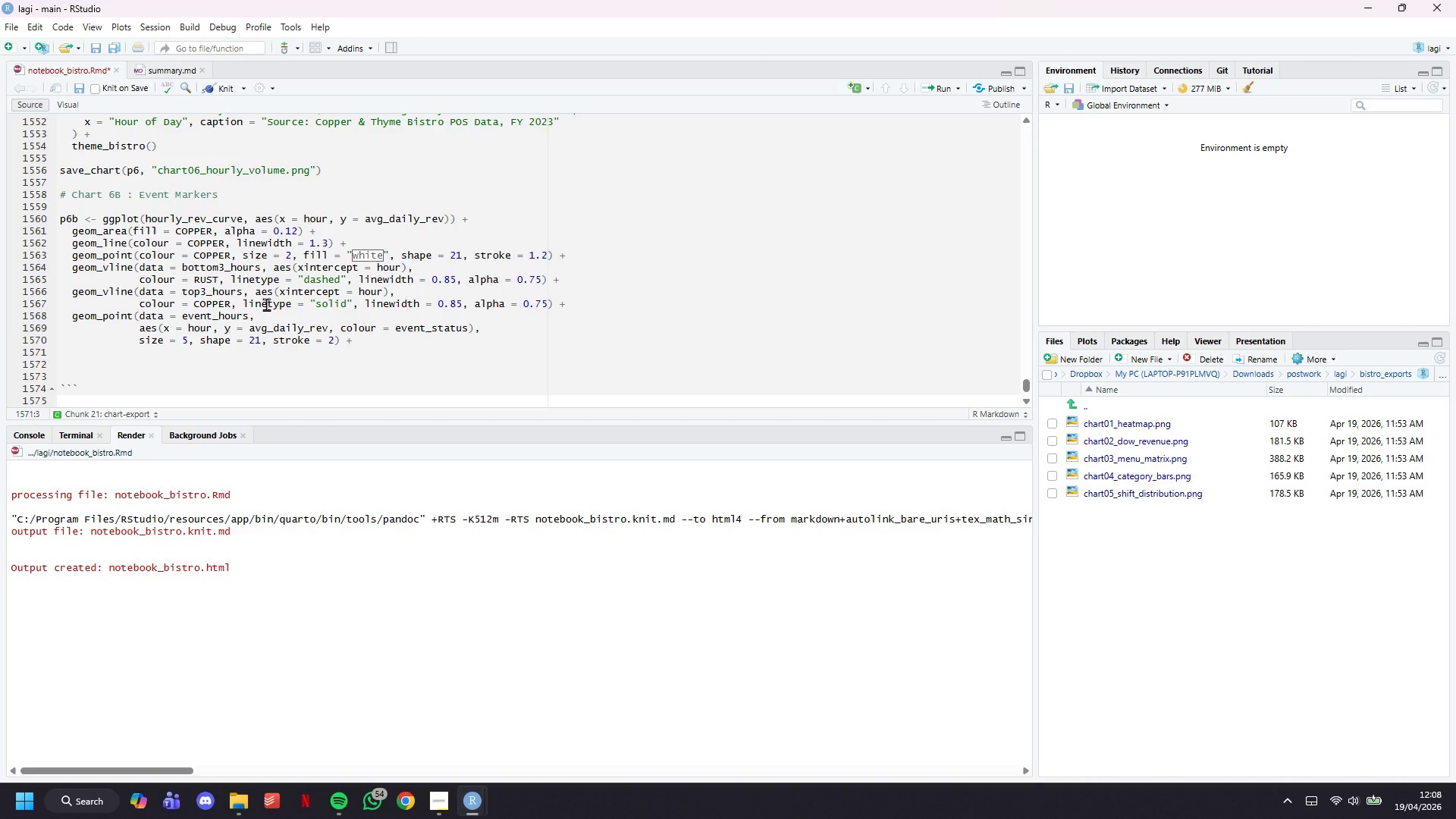 
type(geom_label)
 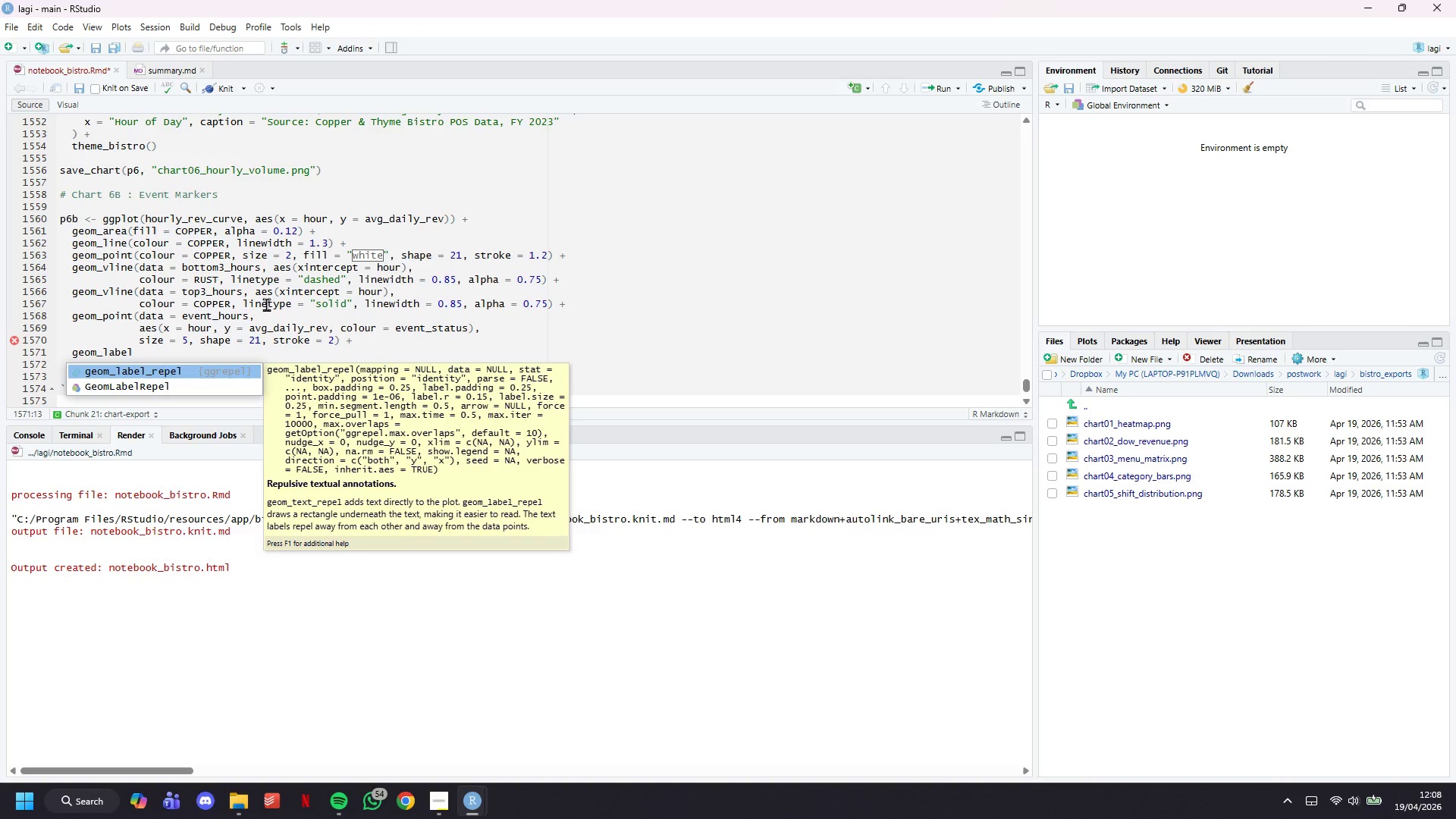 
key(Shift+9)
 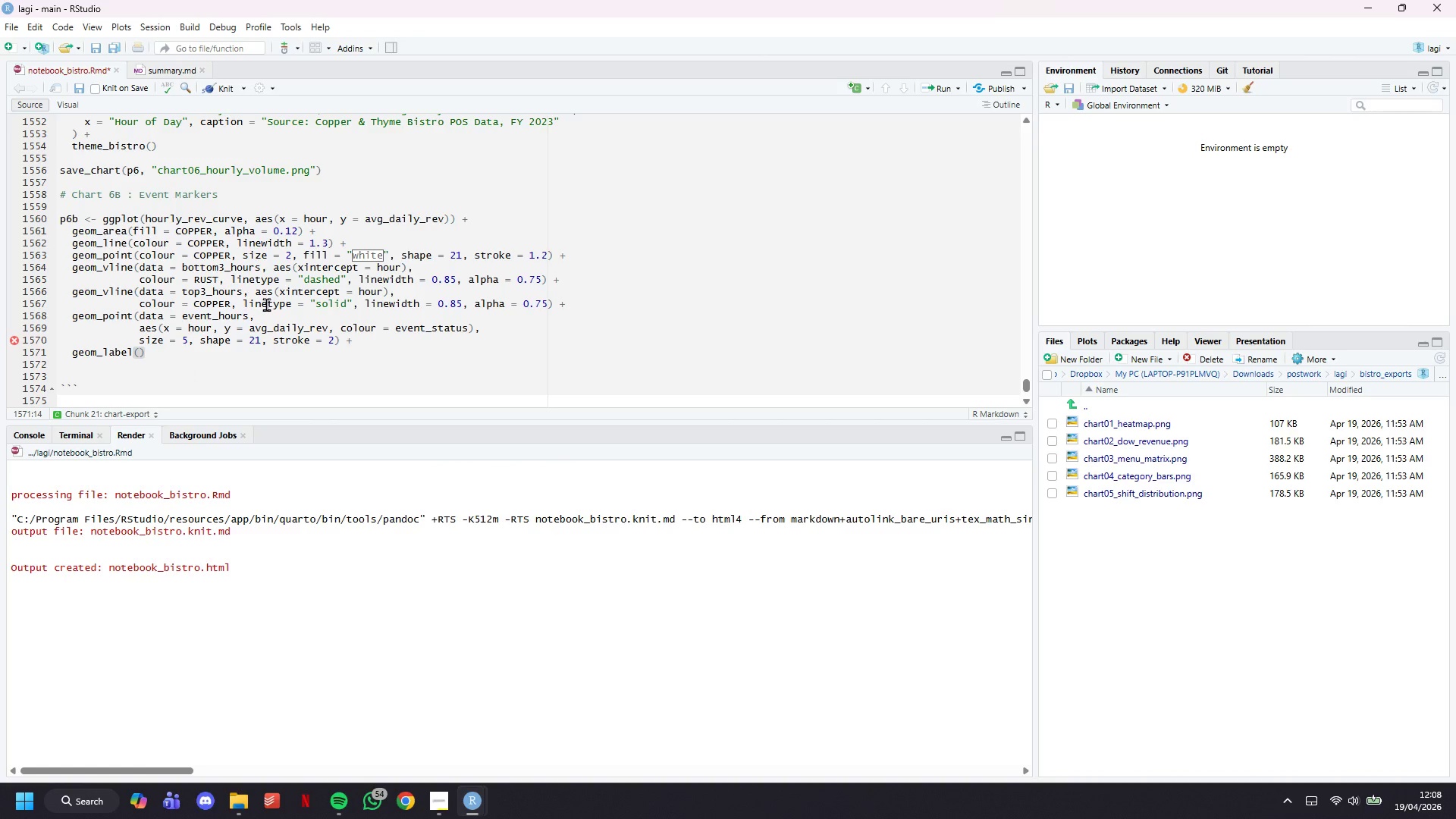 
wait(5.05)
 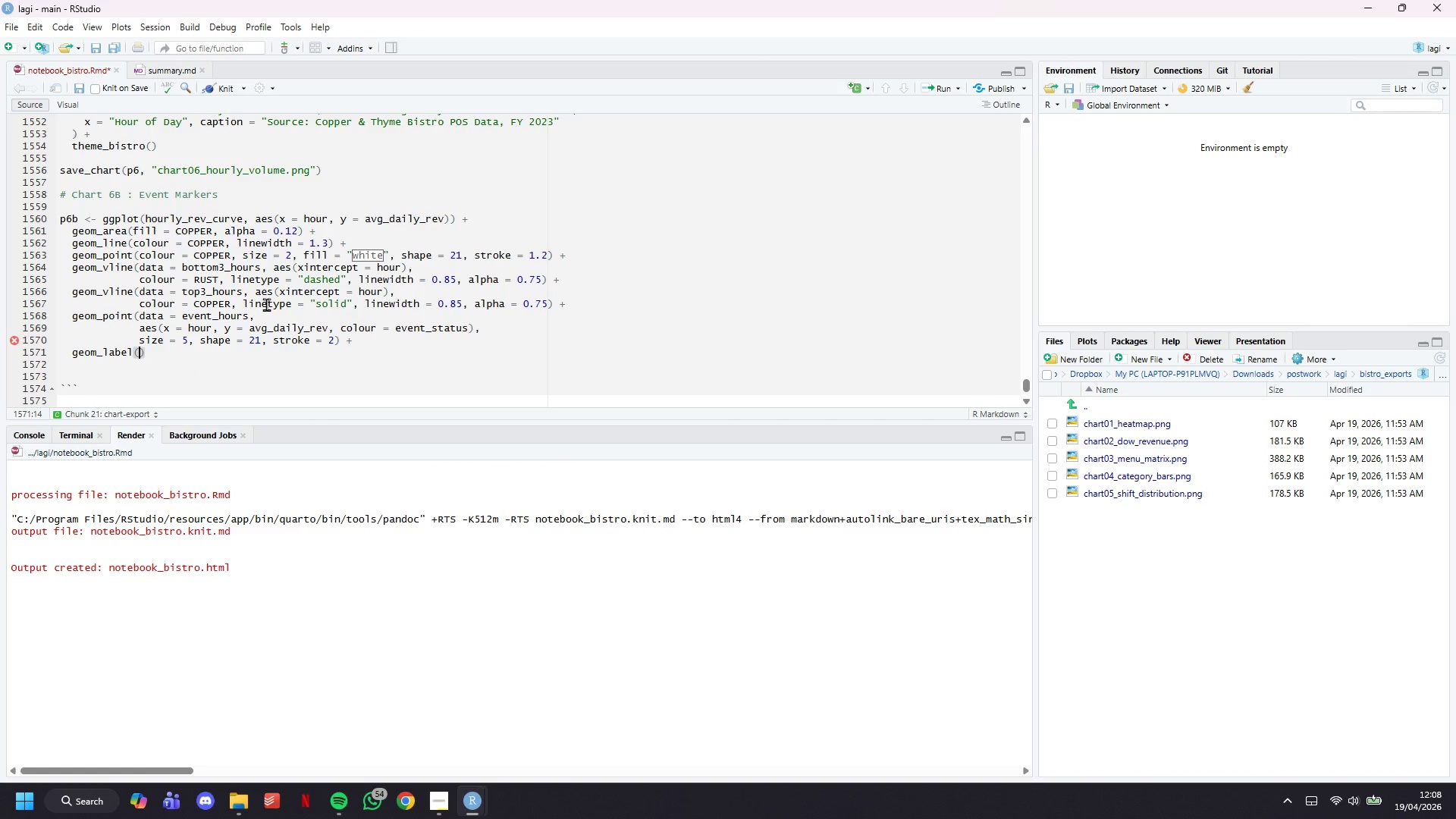 
type(data = event_hours,)
 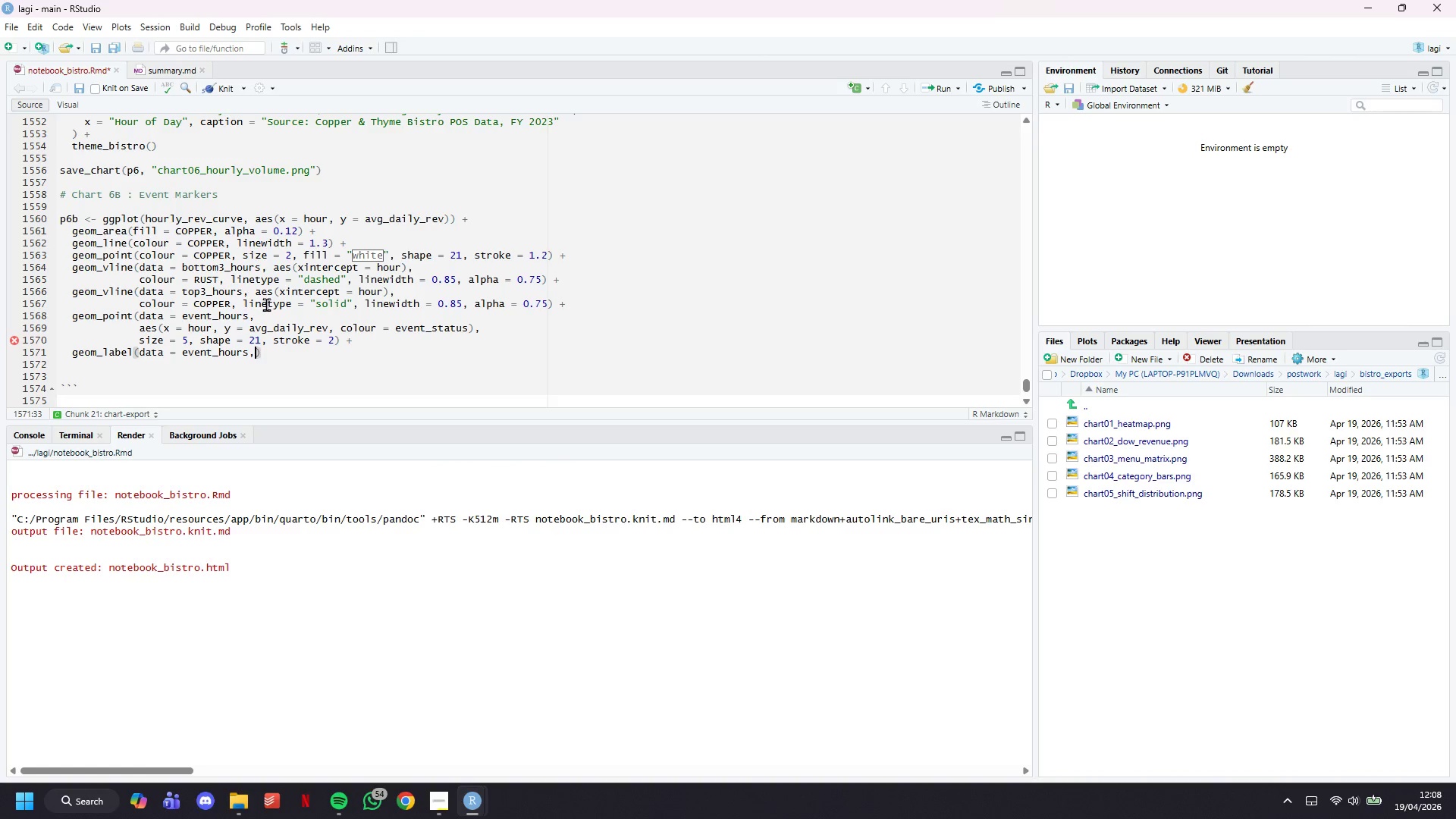 
key(Enter)
 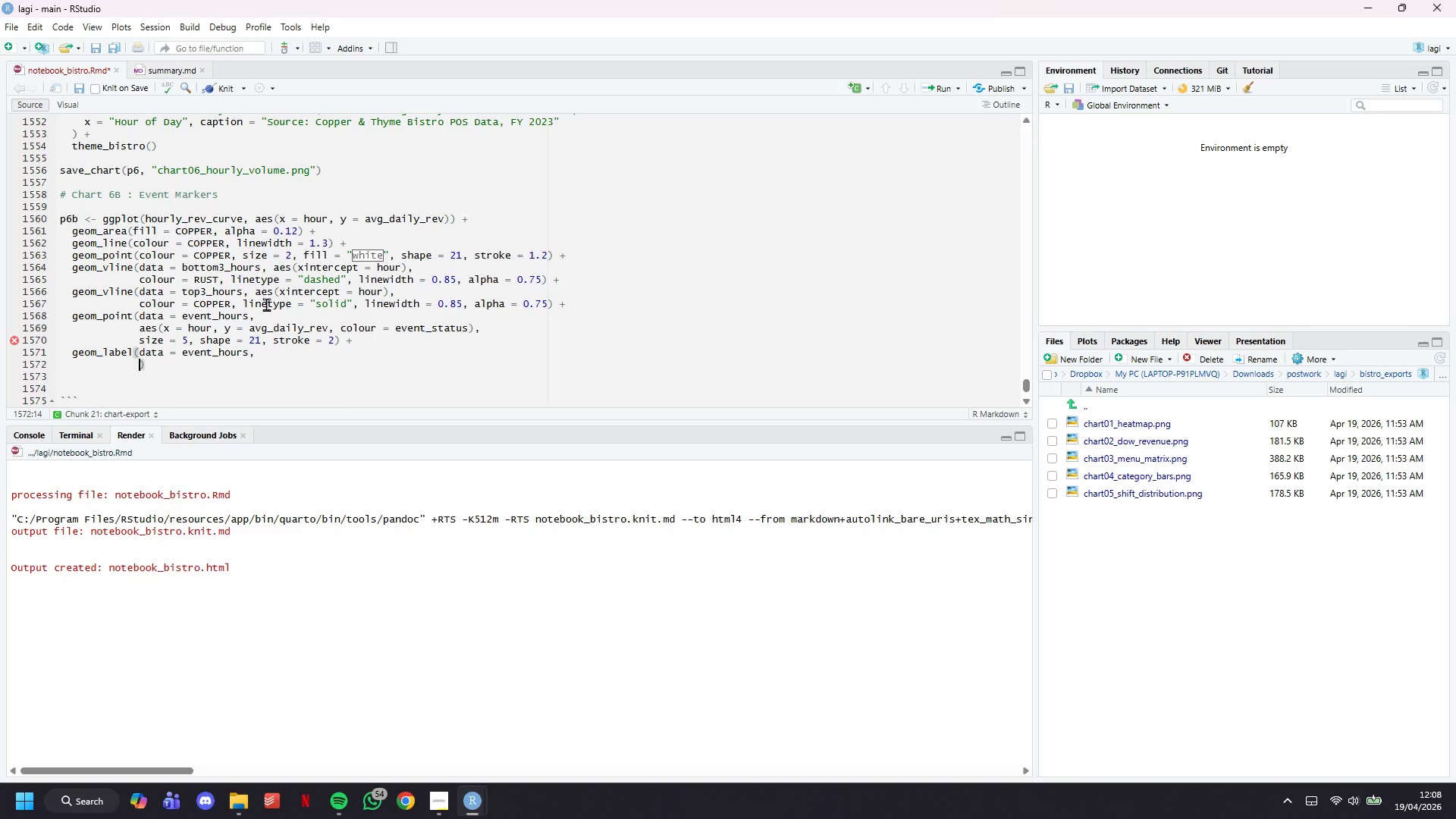 
key(Enter)
 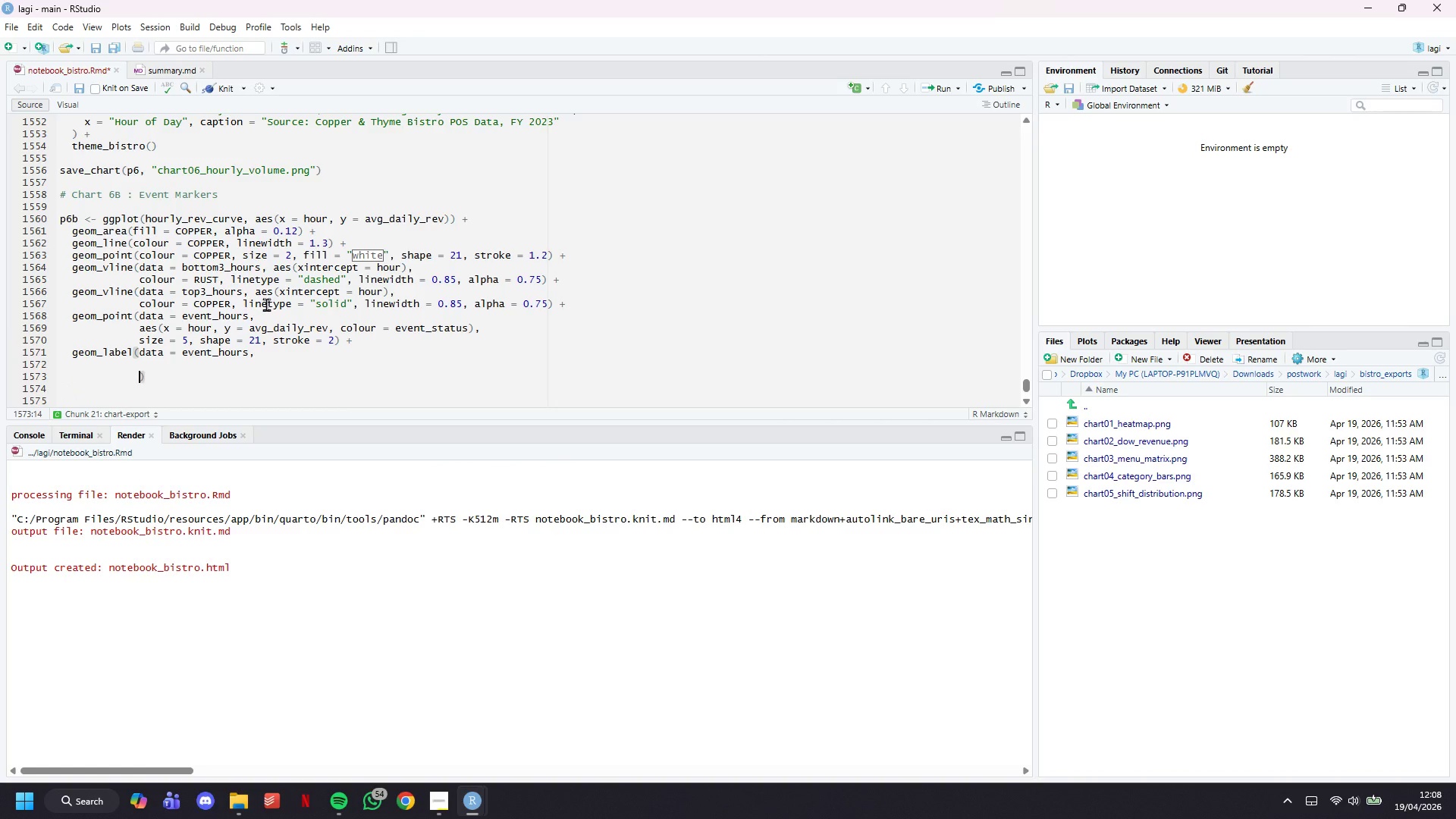 
key(ArrowUp)
 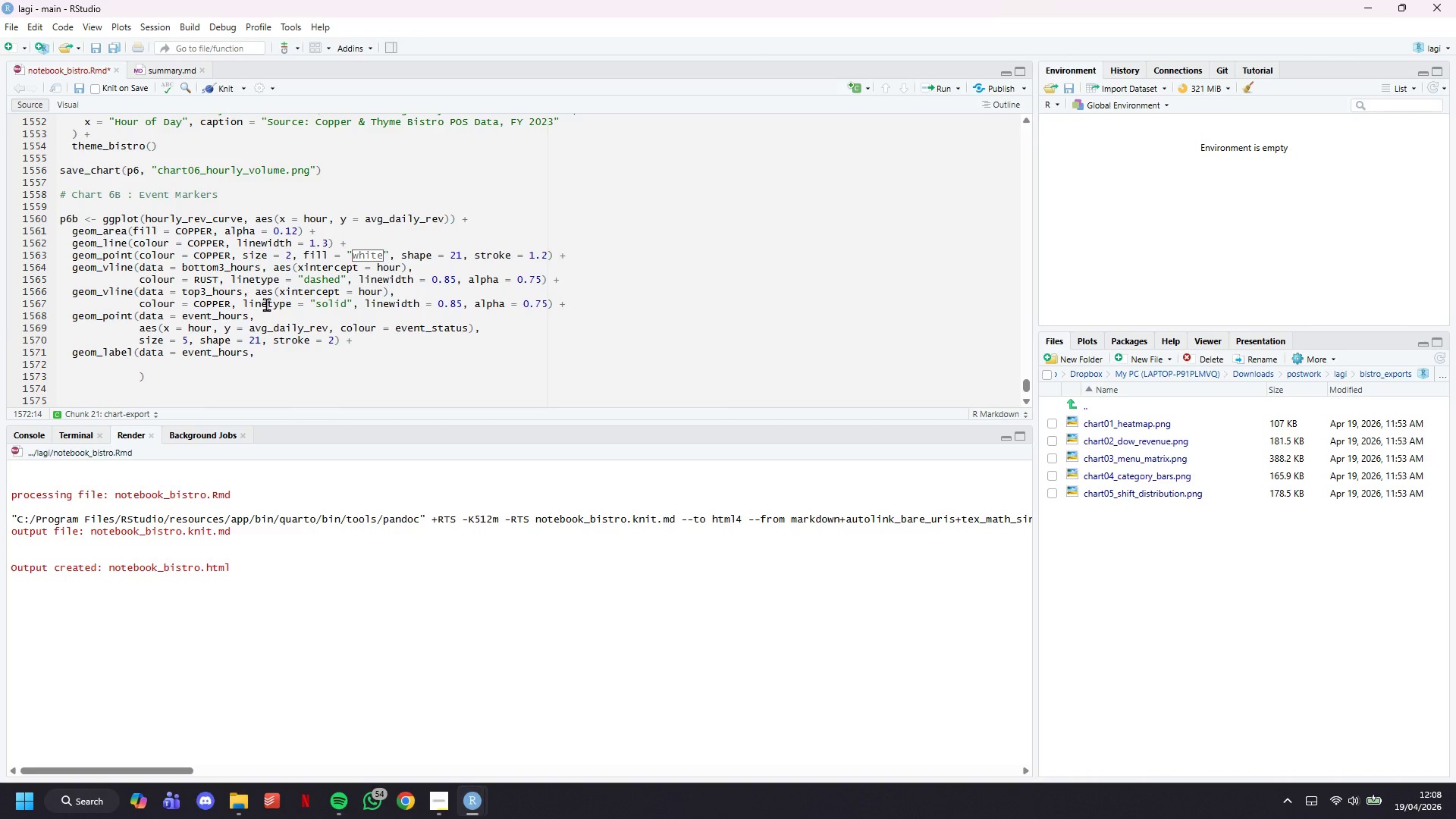 
wait(5.06)
 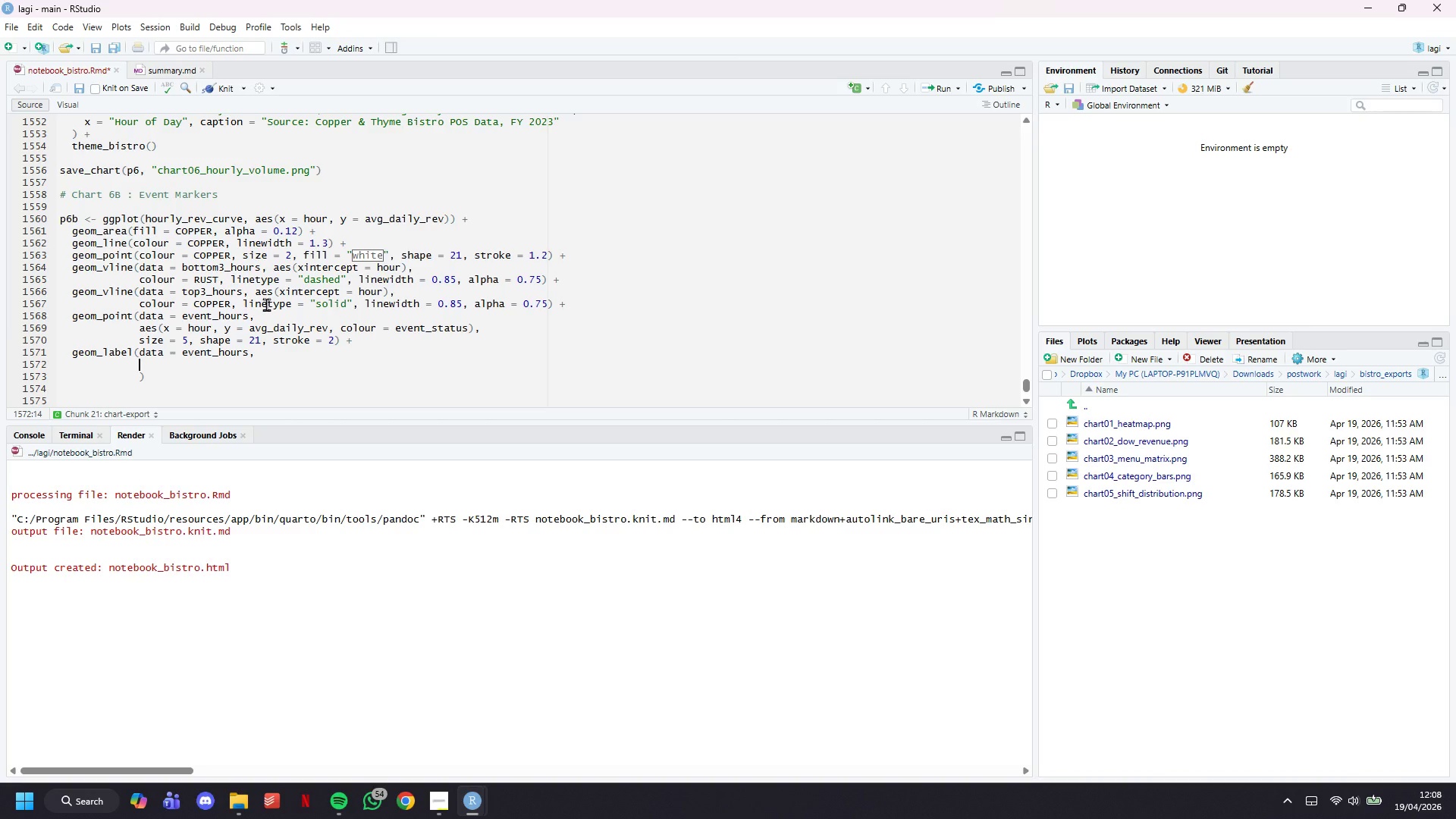 
type(aes9x = hour, )
 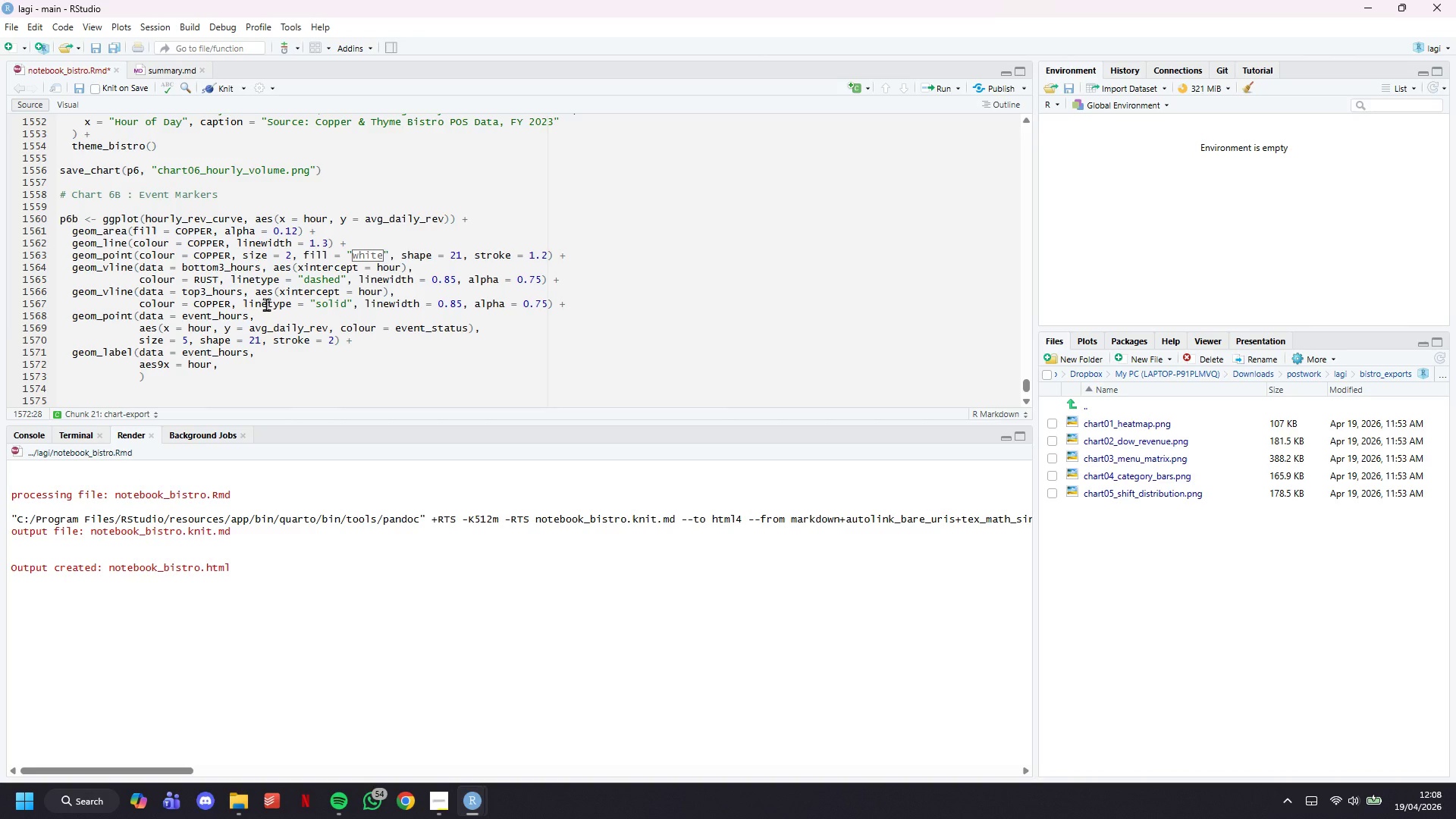 
key(Control+Z)
 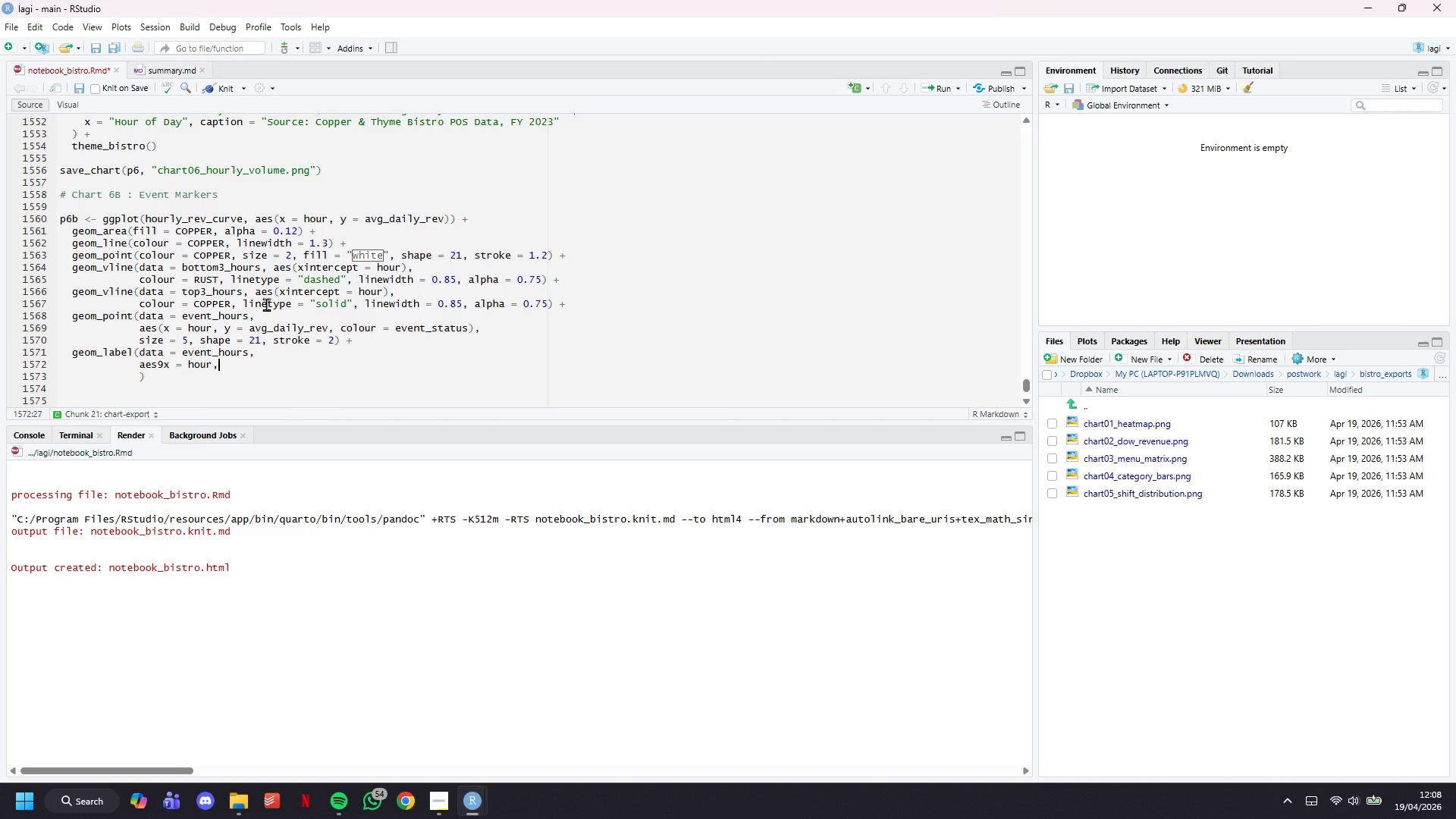 
key(Control+Z)
 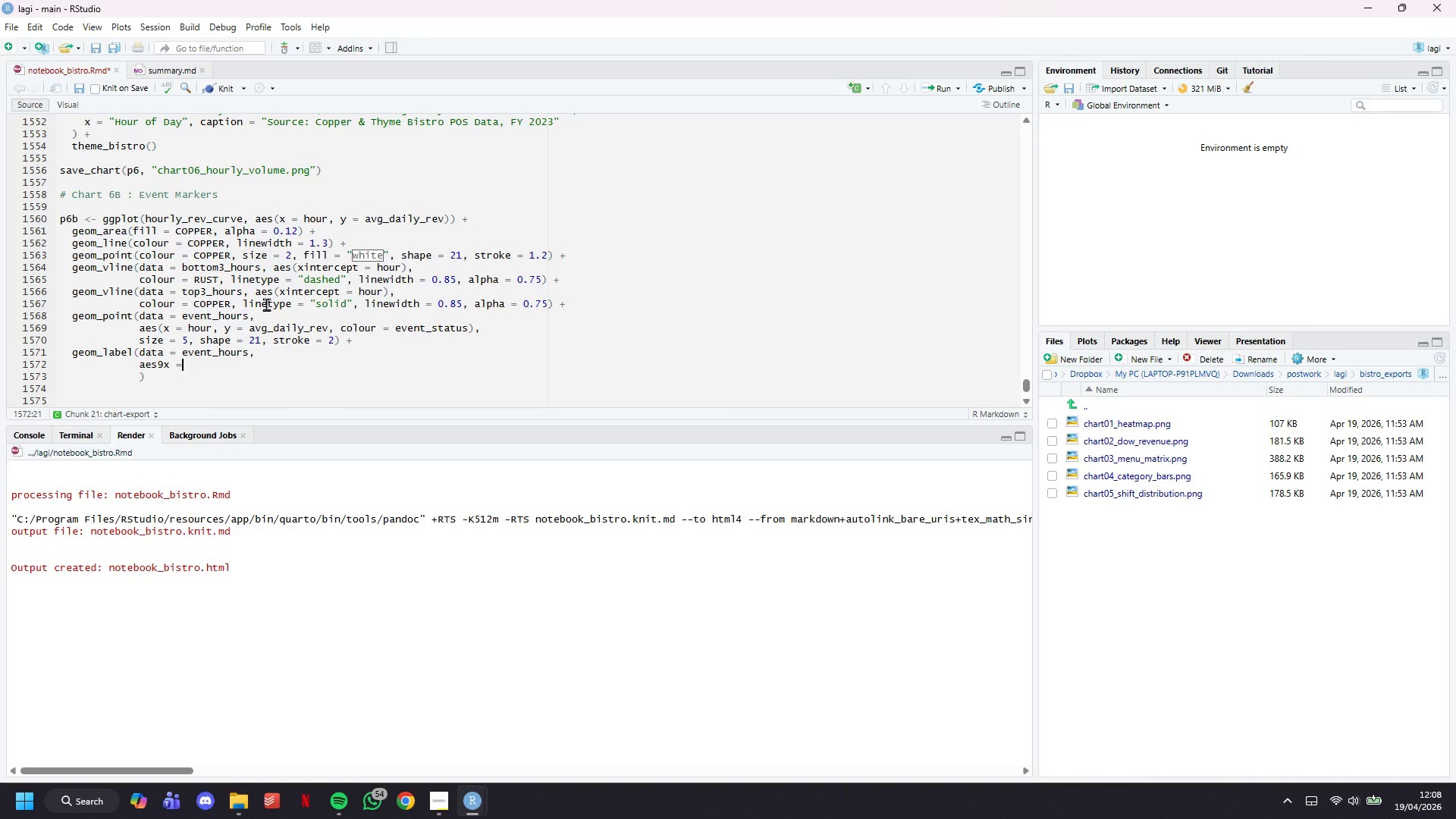 
key(Control+Z)
 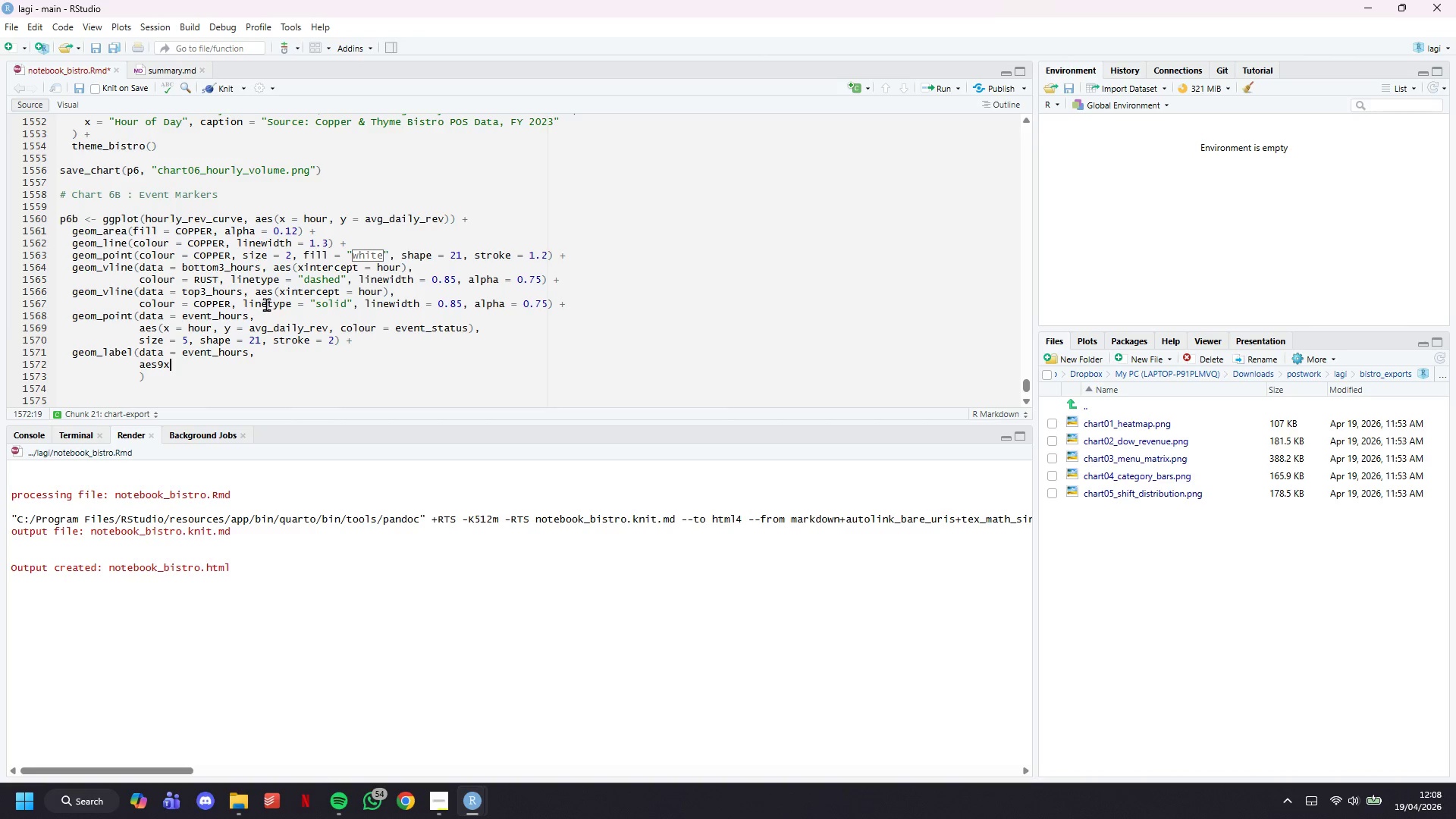 
key(Backspace)
 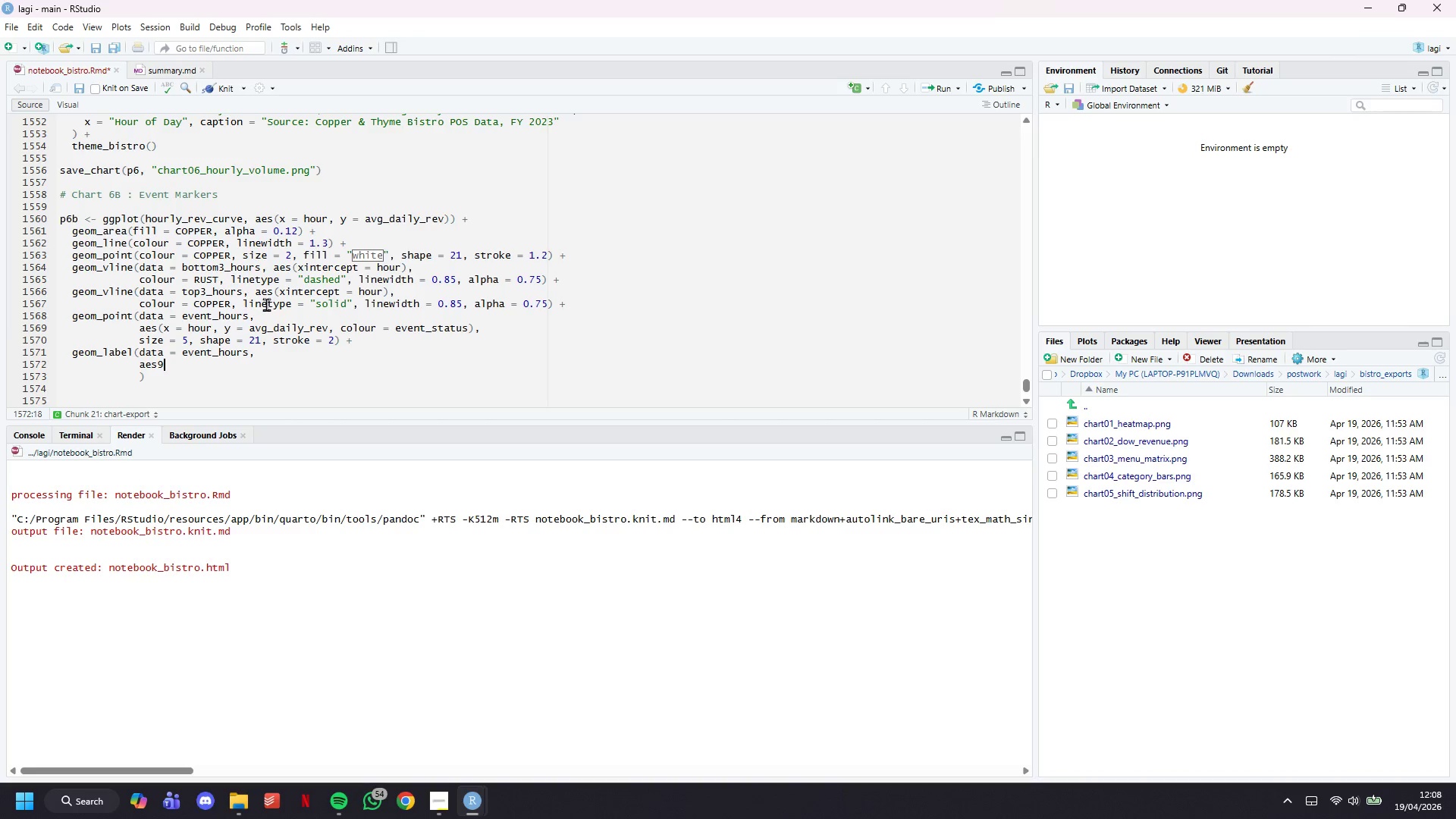 
key(Backspace)
 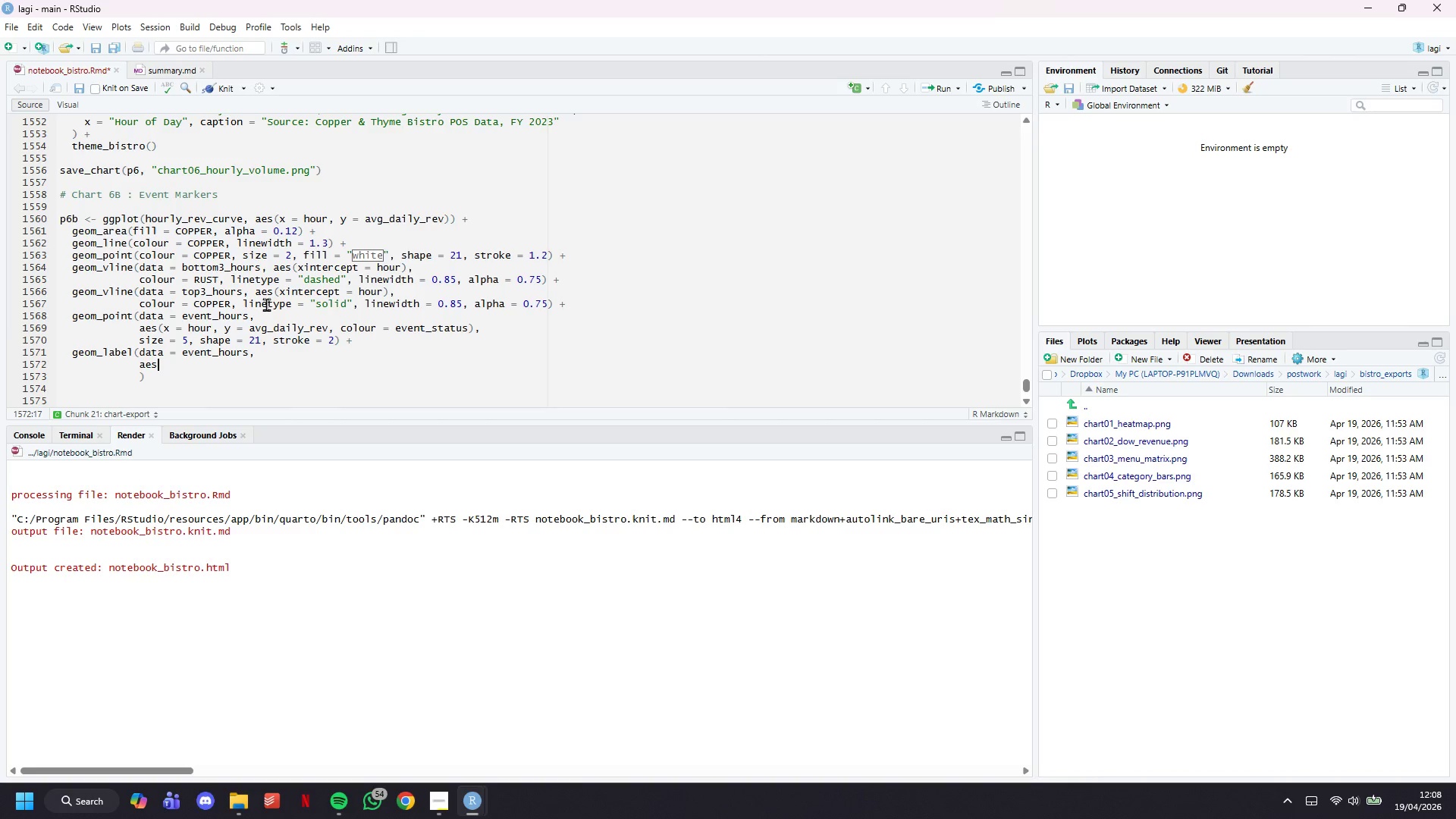 
type((x = hour)
 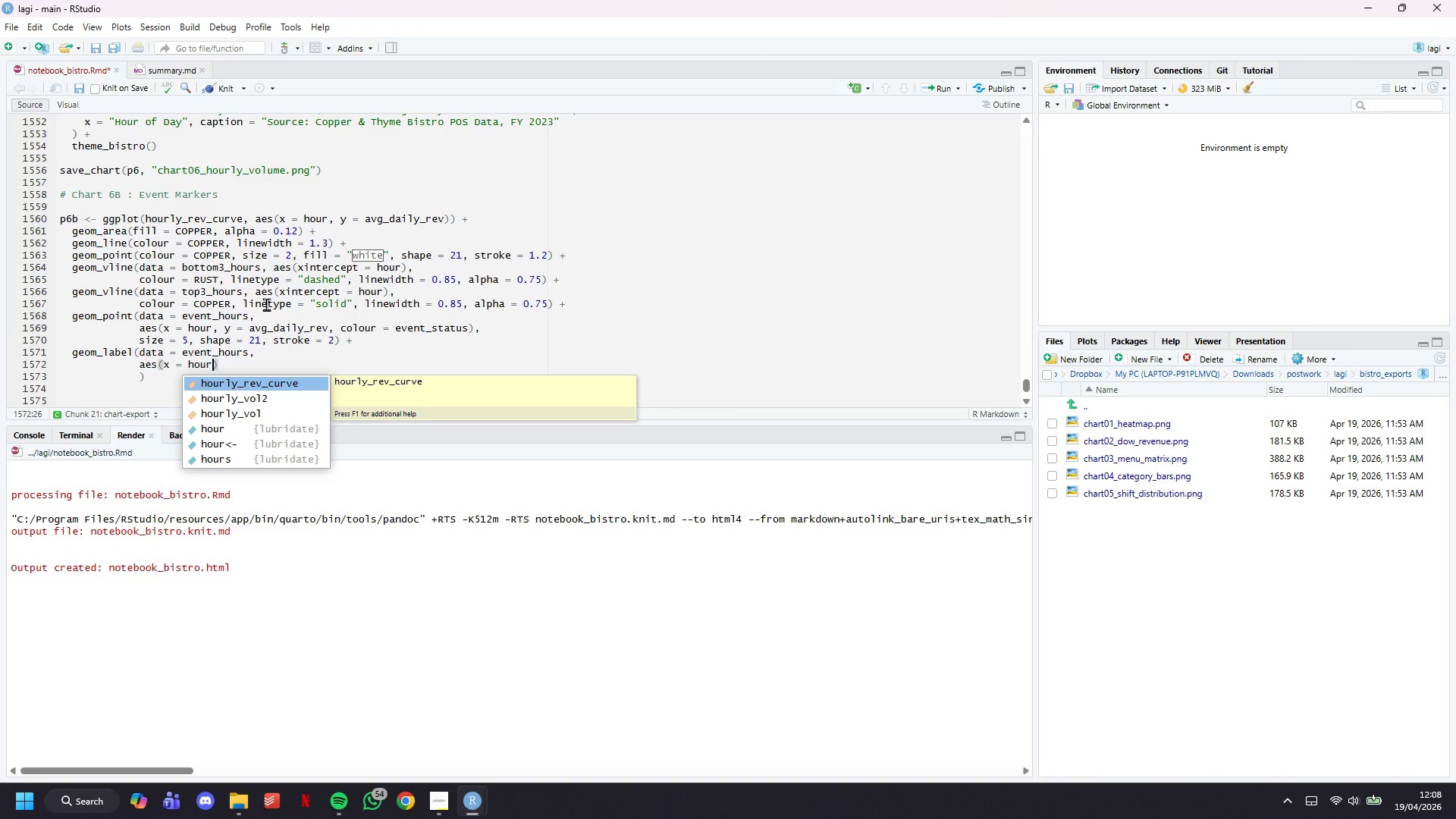 
wait(10.19)
 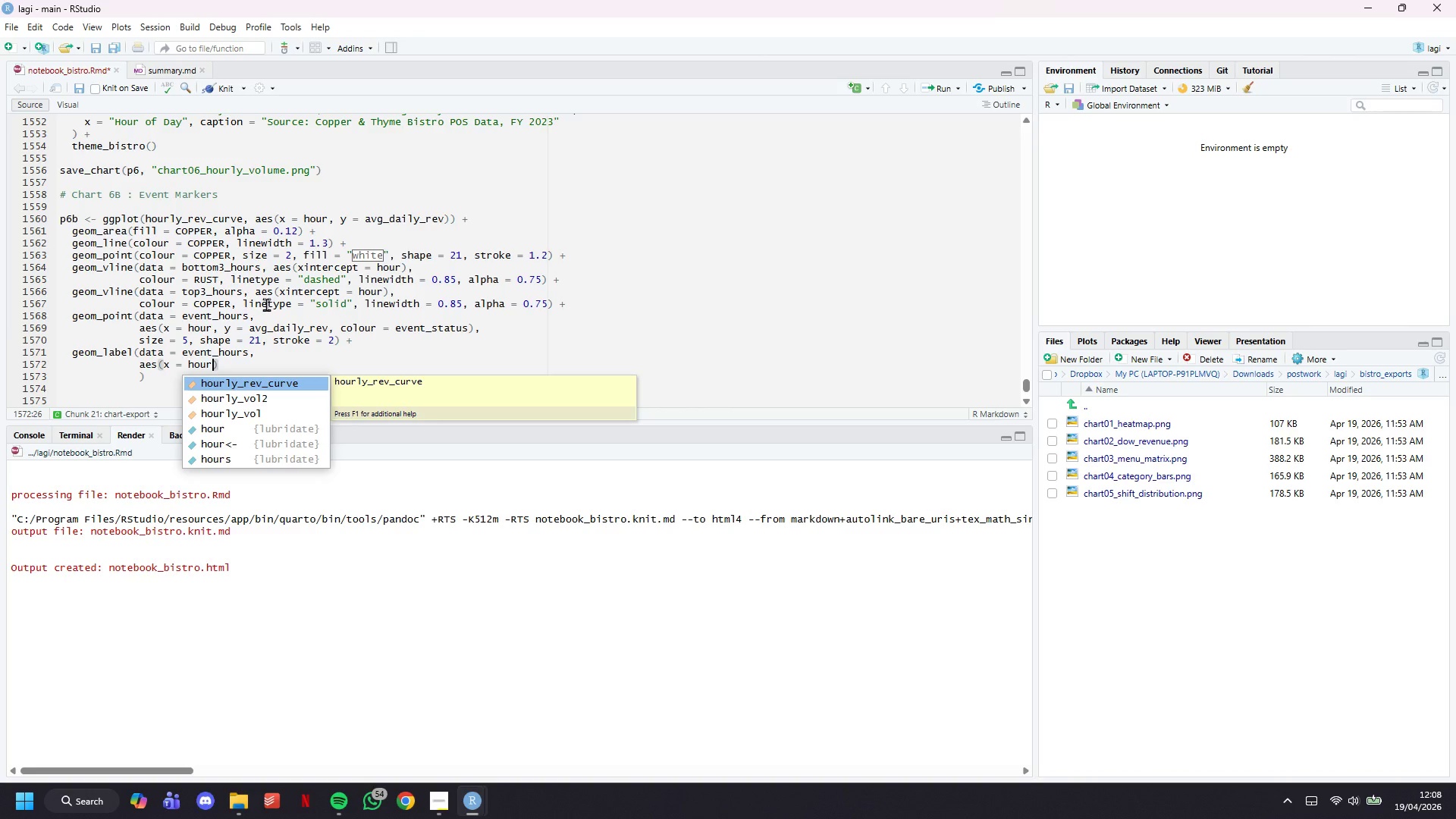 
key(Space)
 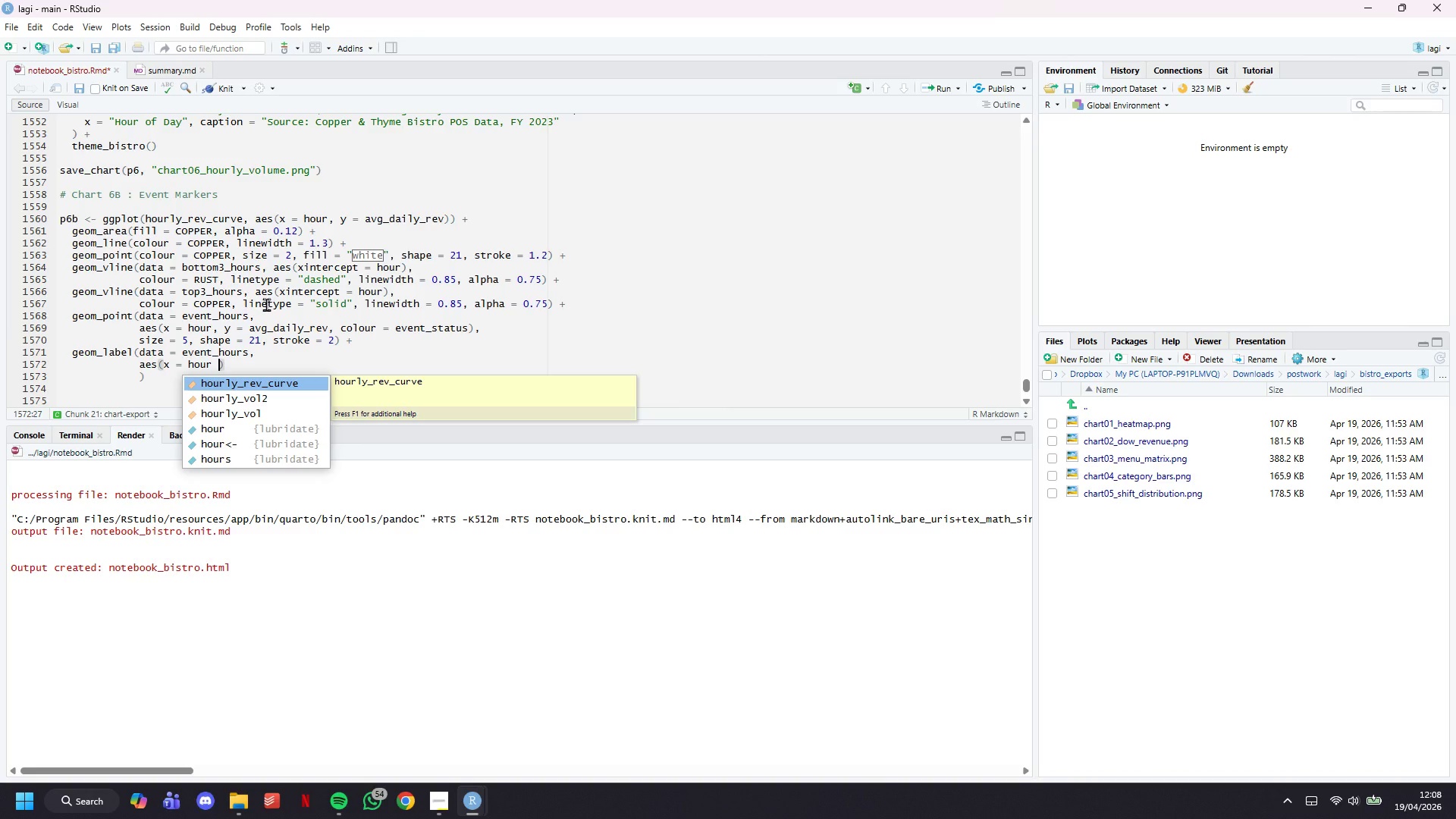 
key(Backspace)
 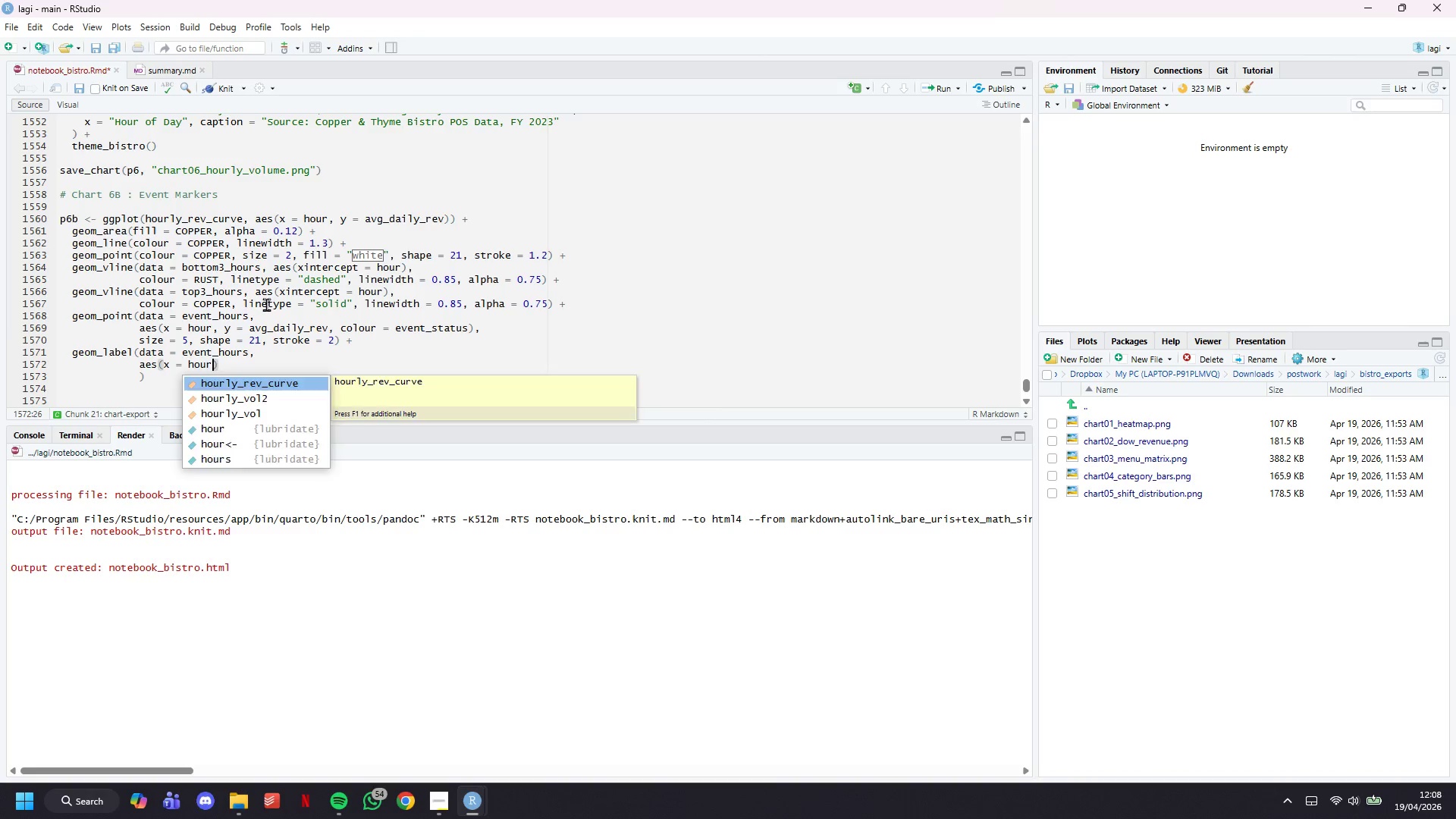 
key(Comma)
 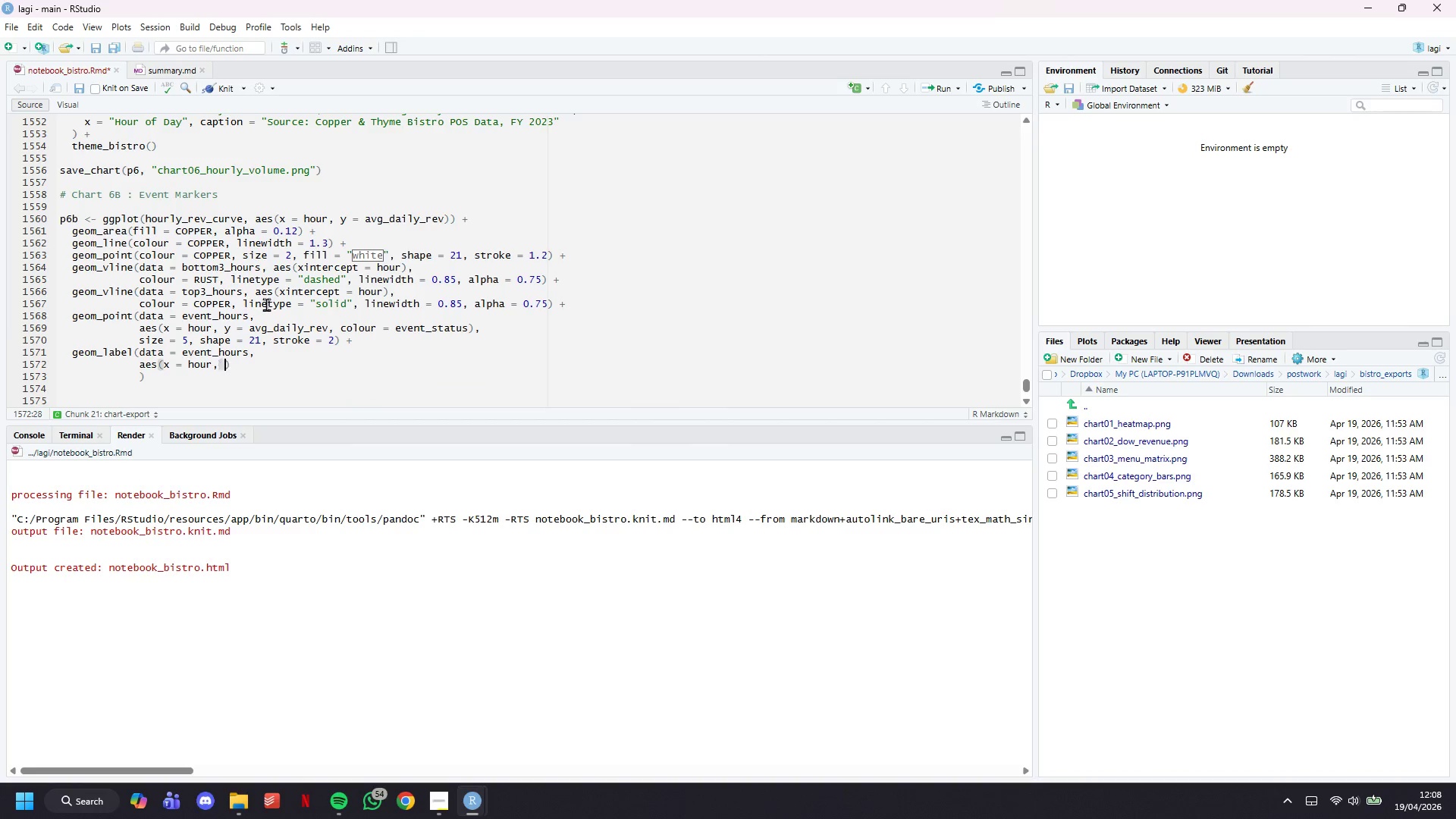 
key(Space)
 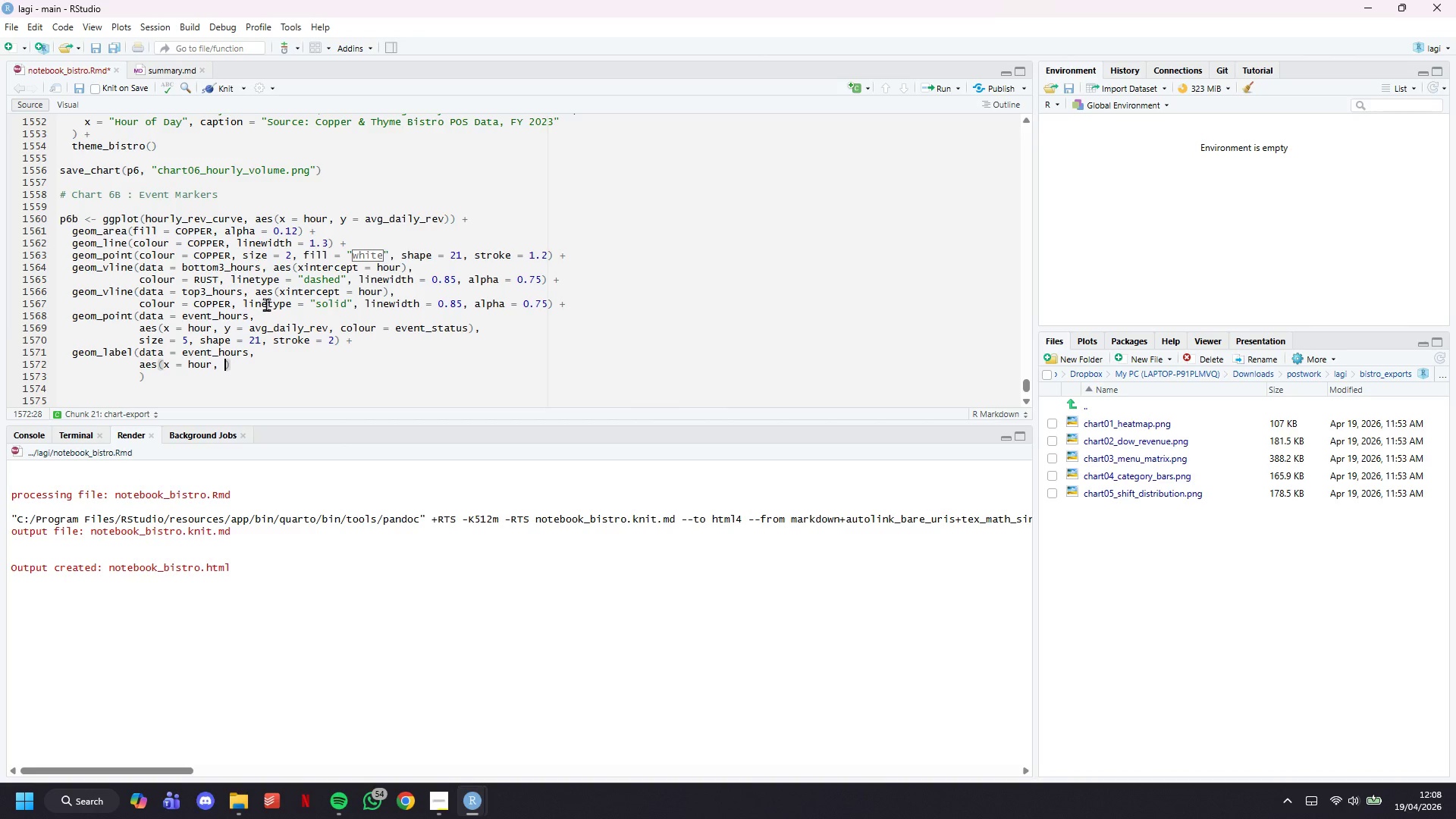 
key(Y)
 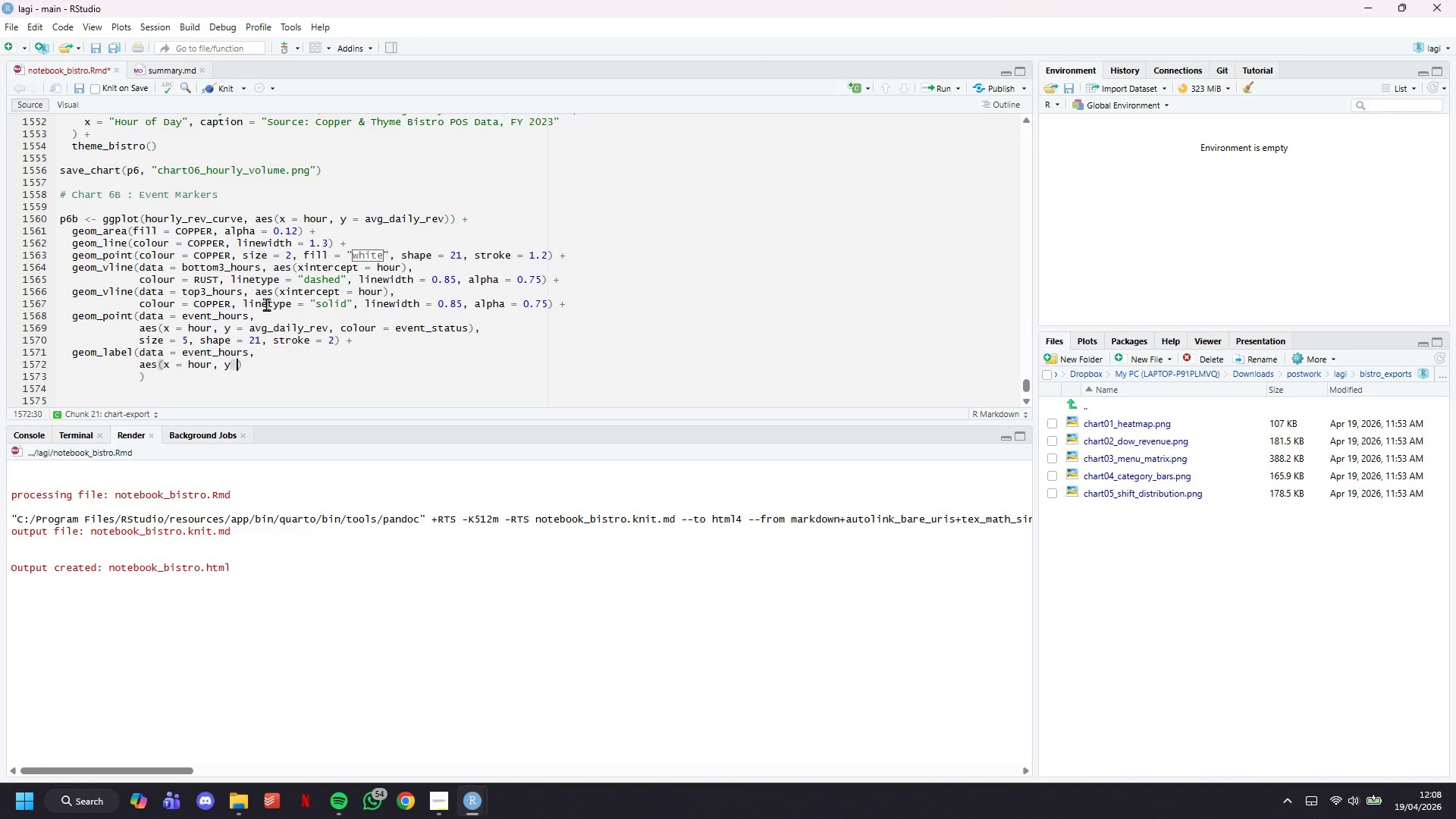 
key(Space)
 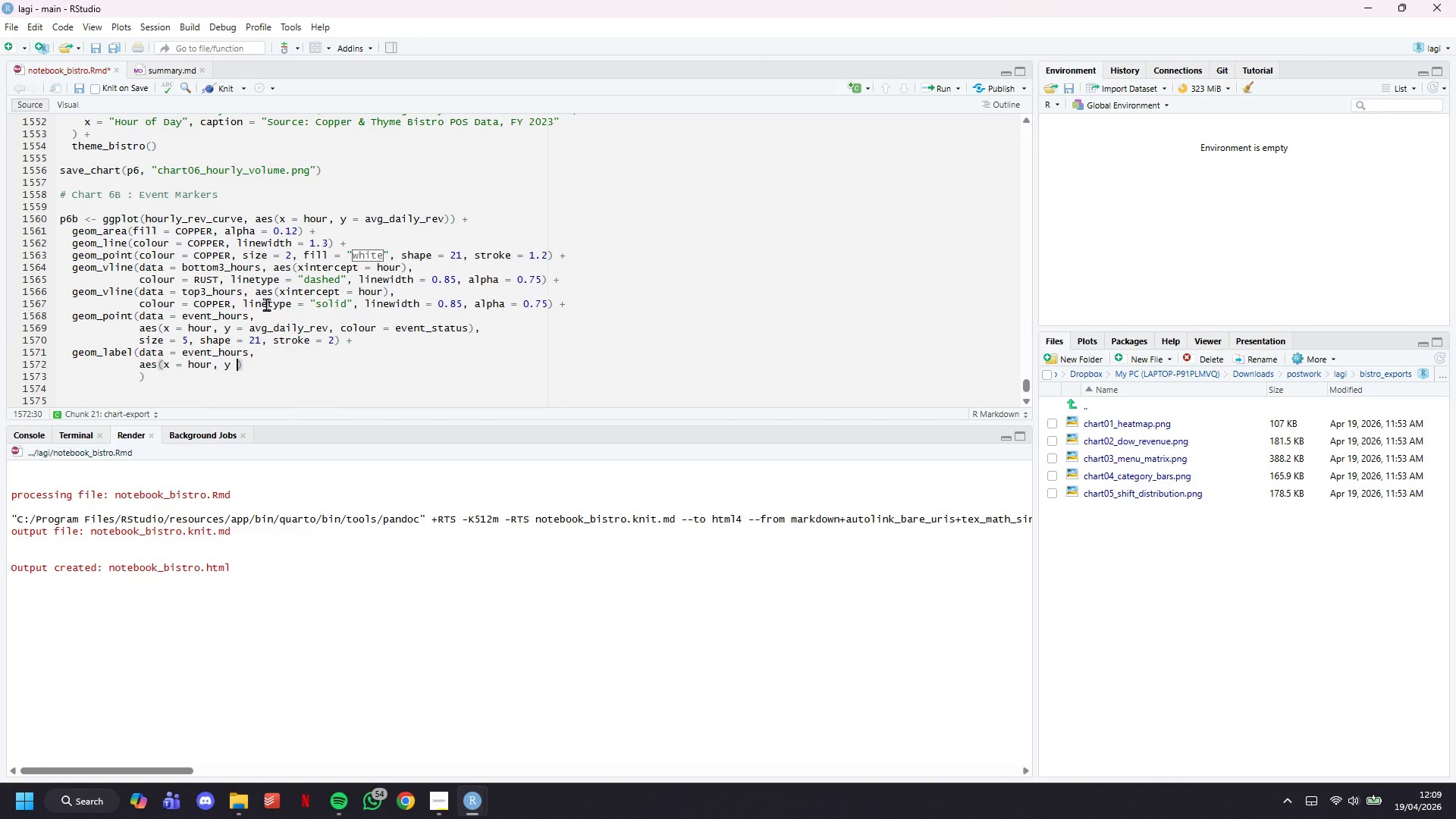 
wait(7.06)
 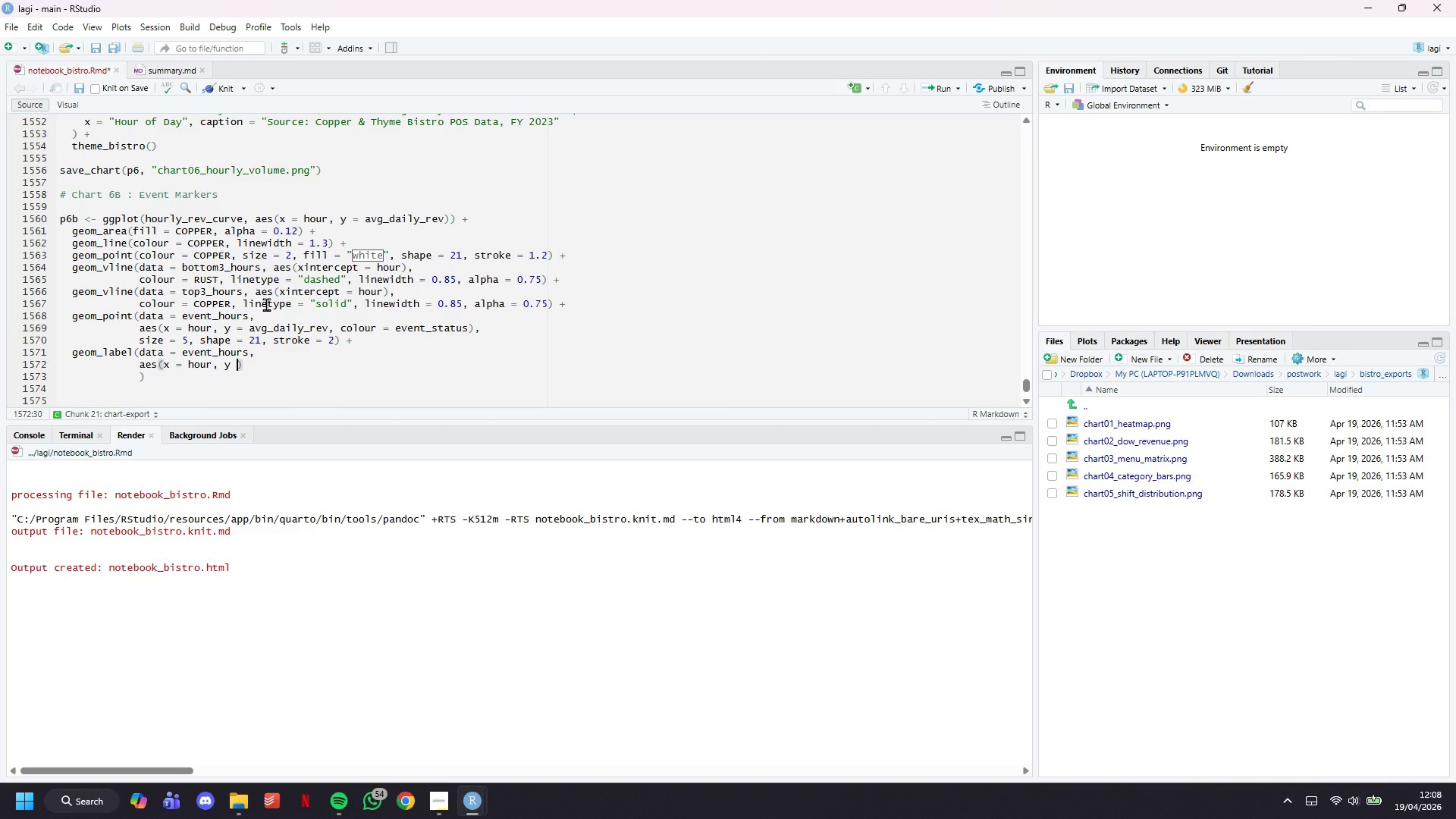 
type(= avg_daily_rev, )
 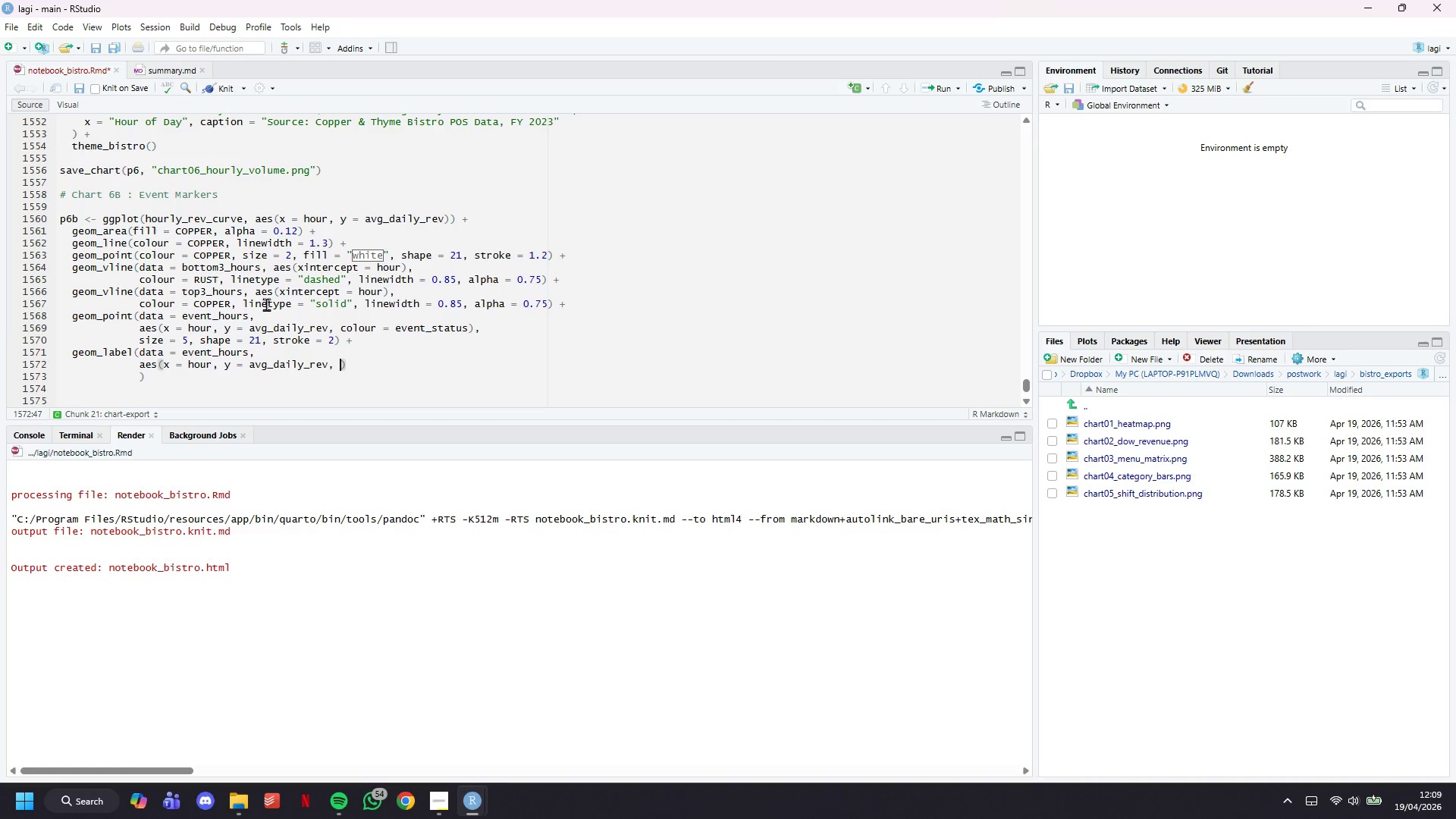 
type(colour [ )
key(Backspace)
key(Backspace)
type(= event_status, )
 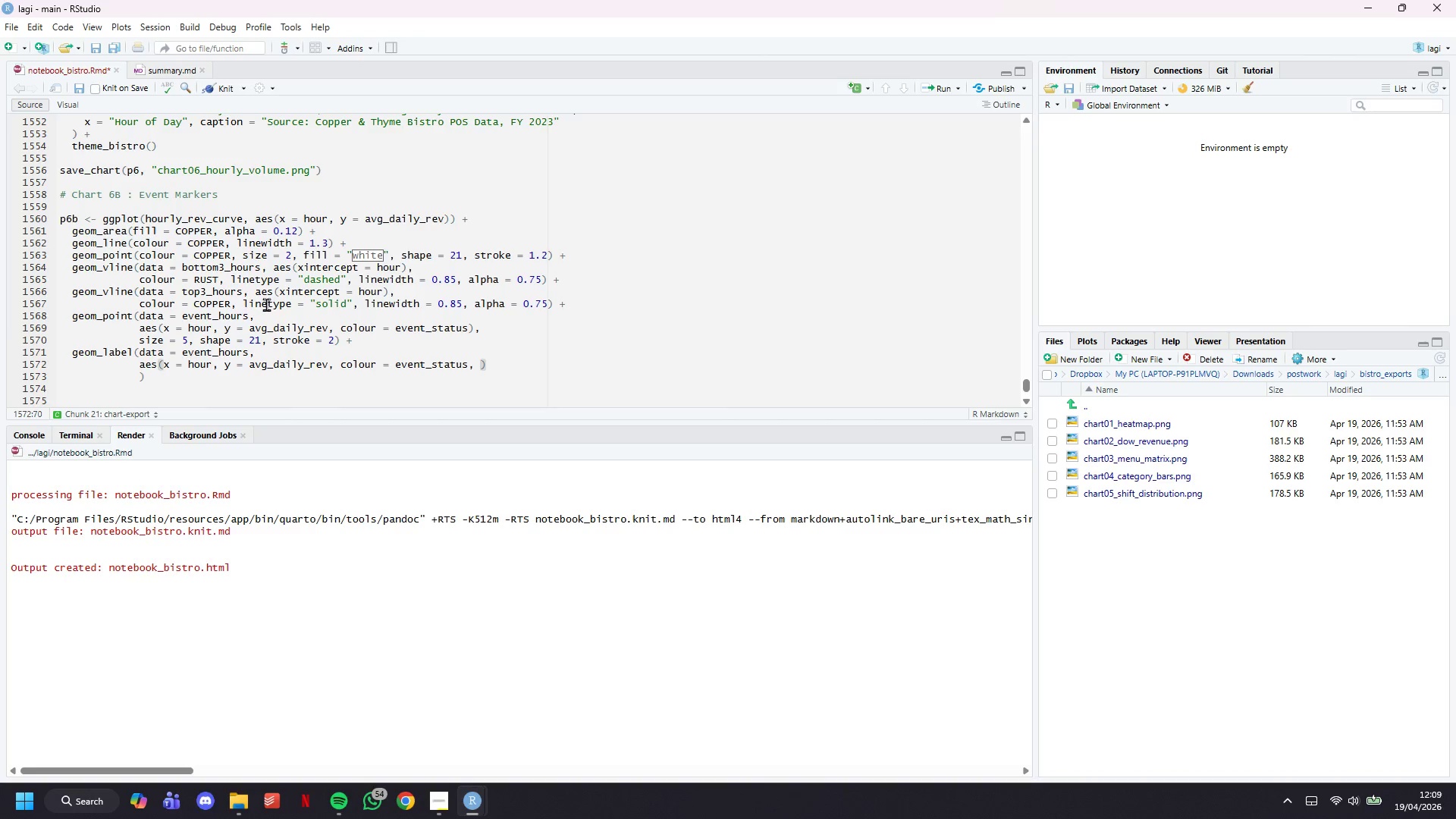 
type(fill = )
 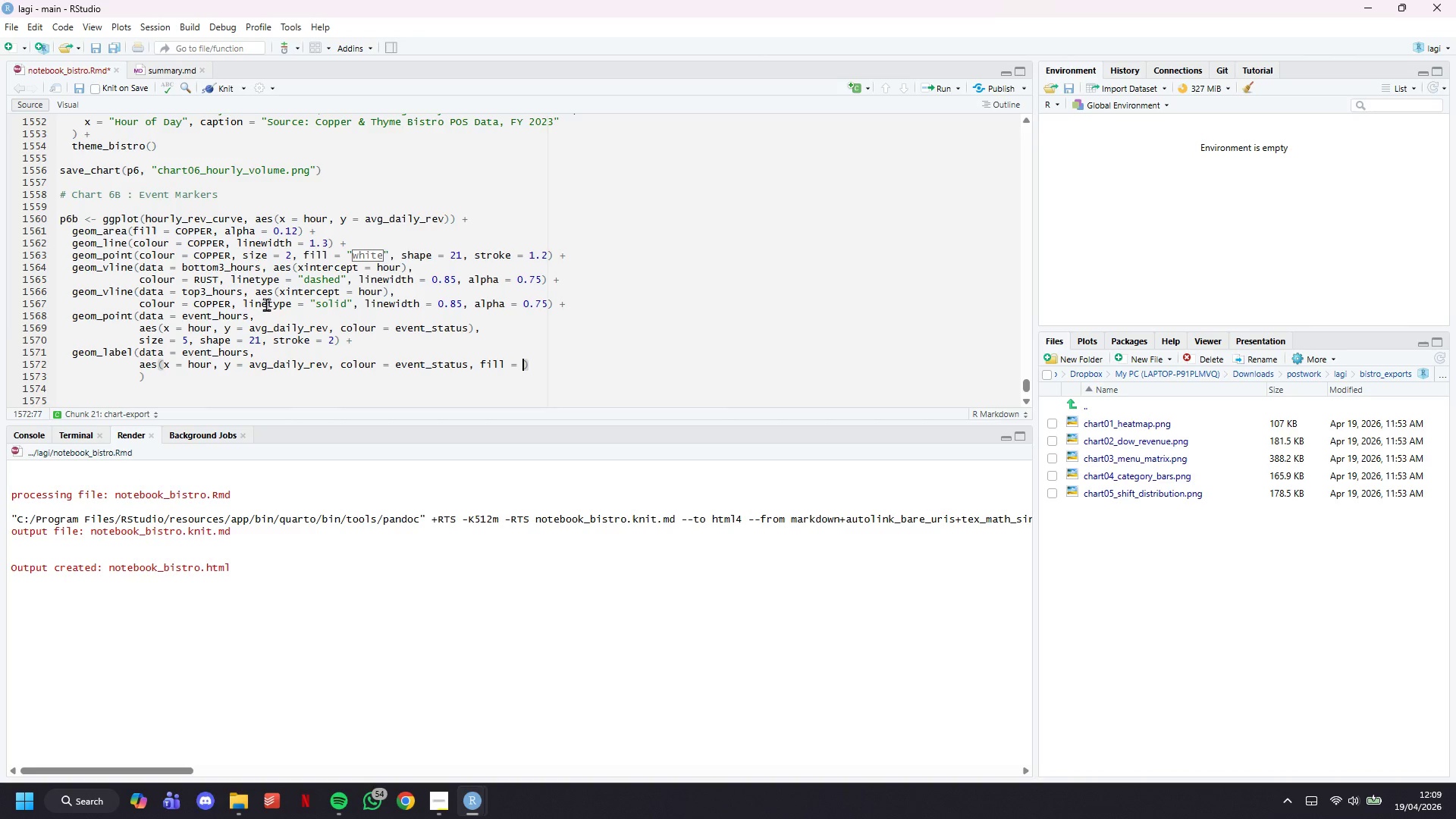 
wait(9.27)
 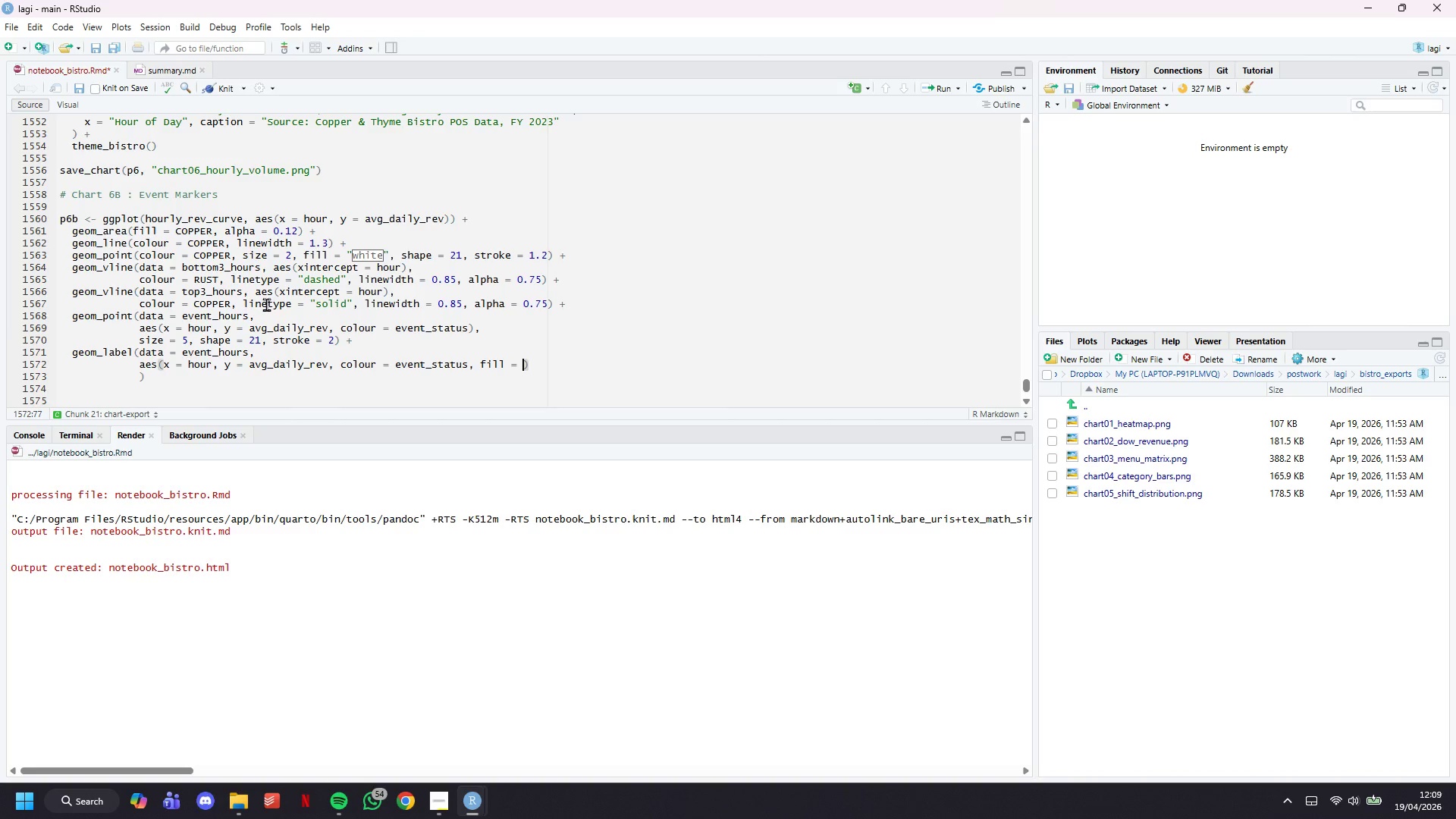 
type(event_status)
 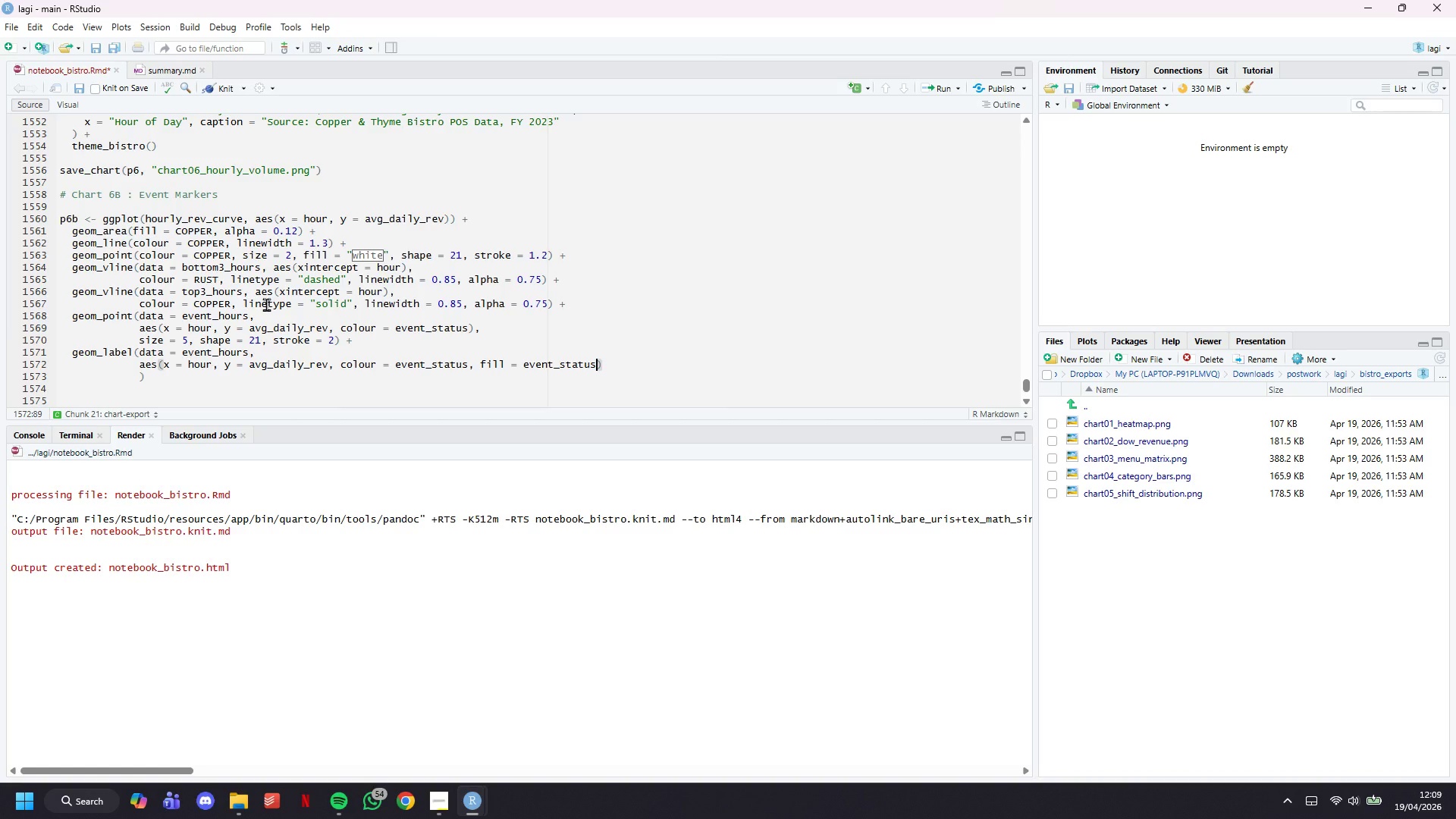 
key(ArrowRight)
 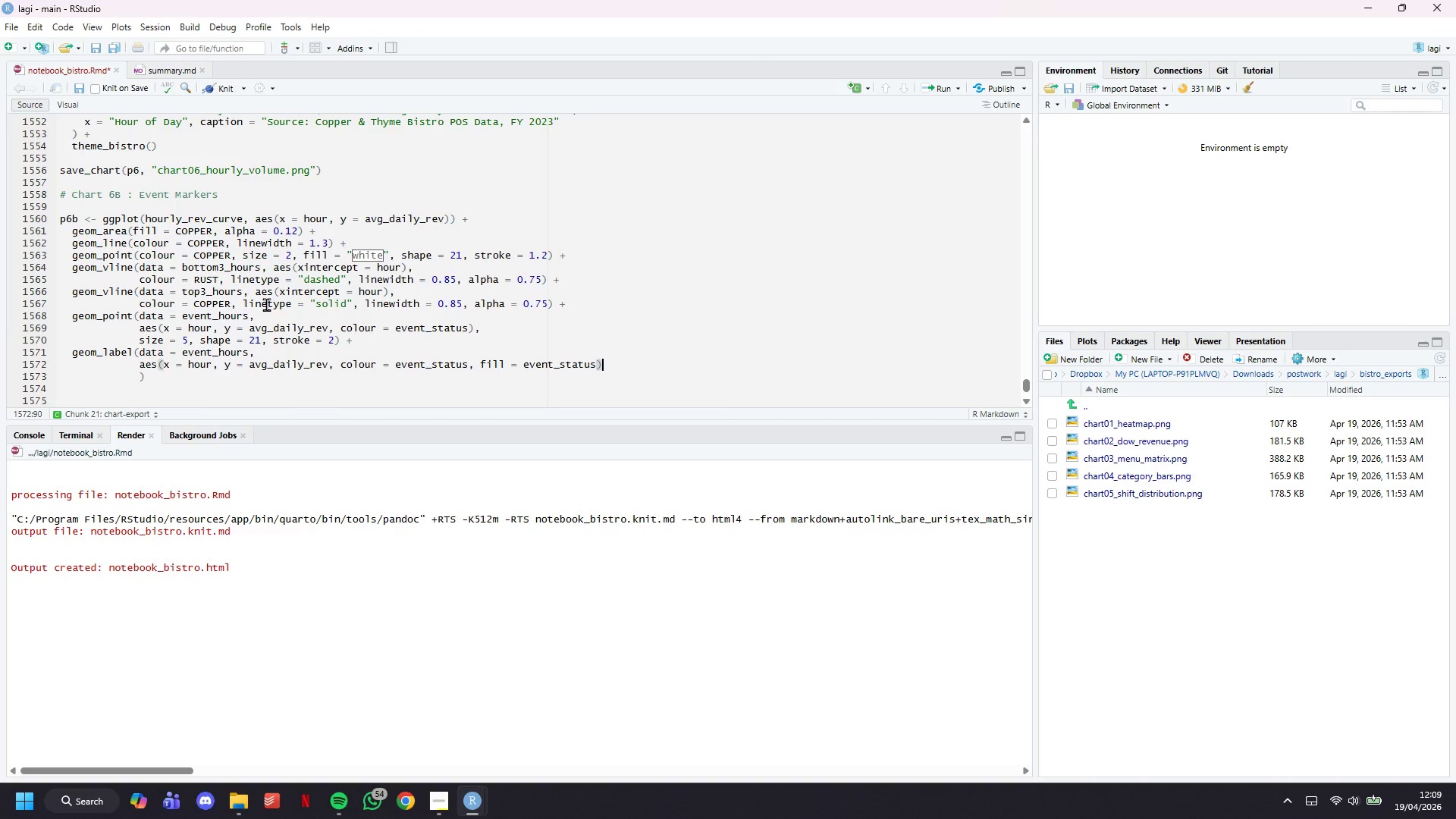 
wait(6.86)
 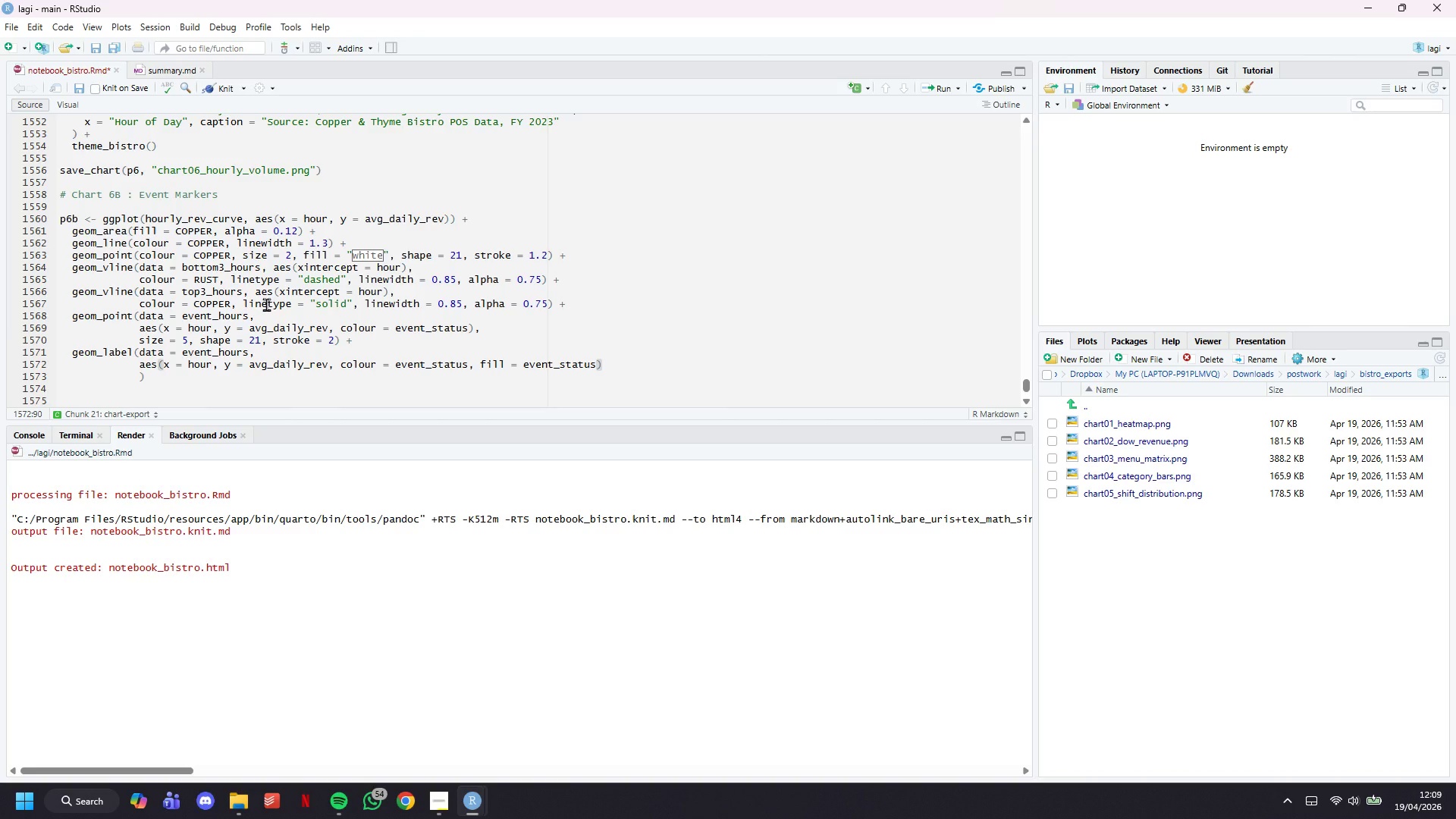 
key(Comma)
 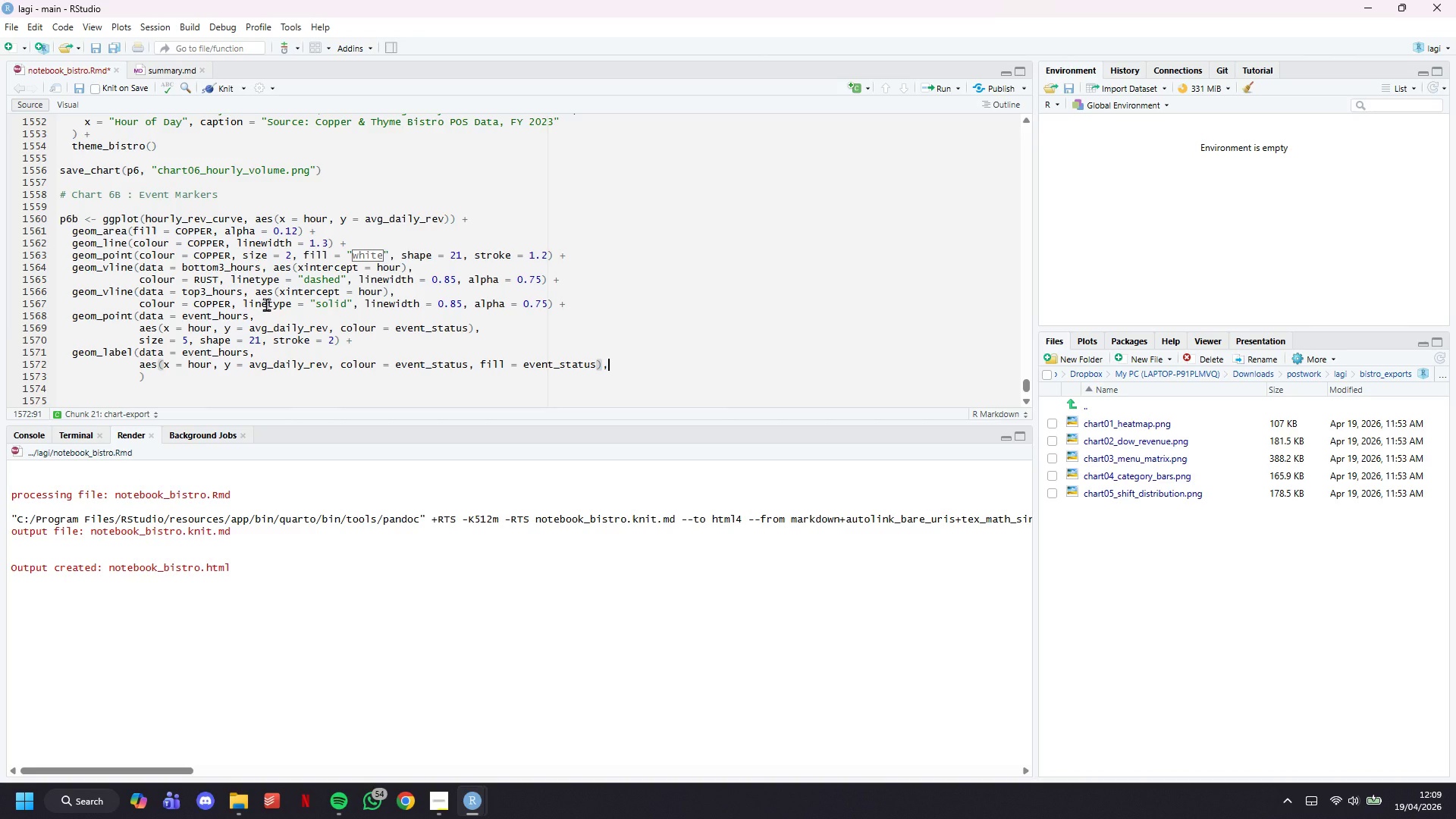 
key(Enter)
 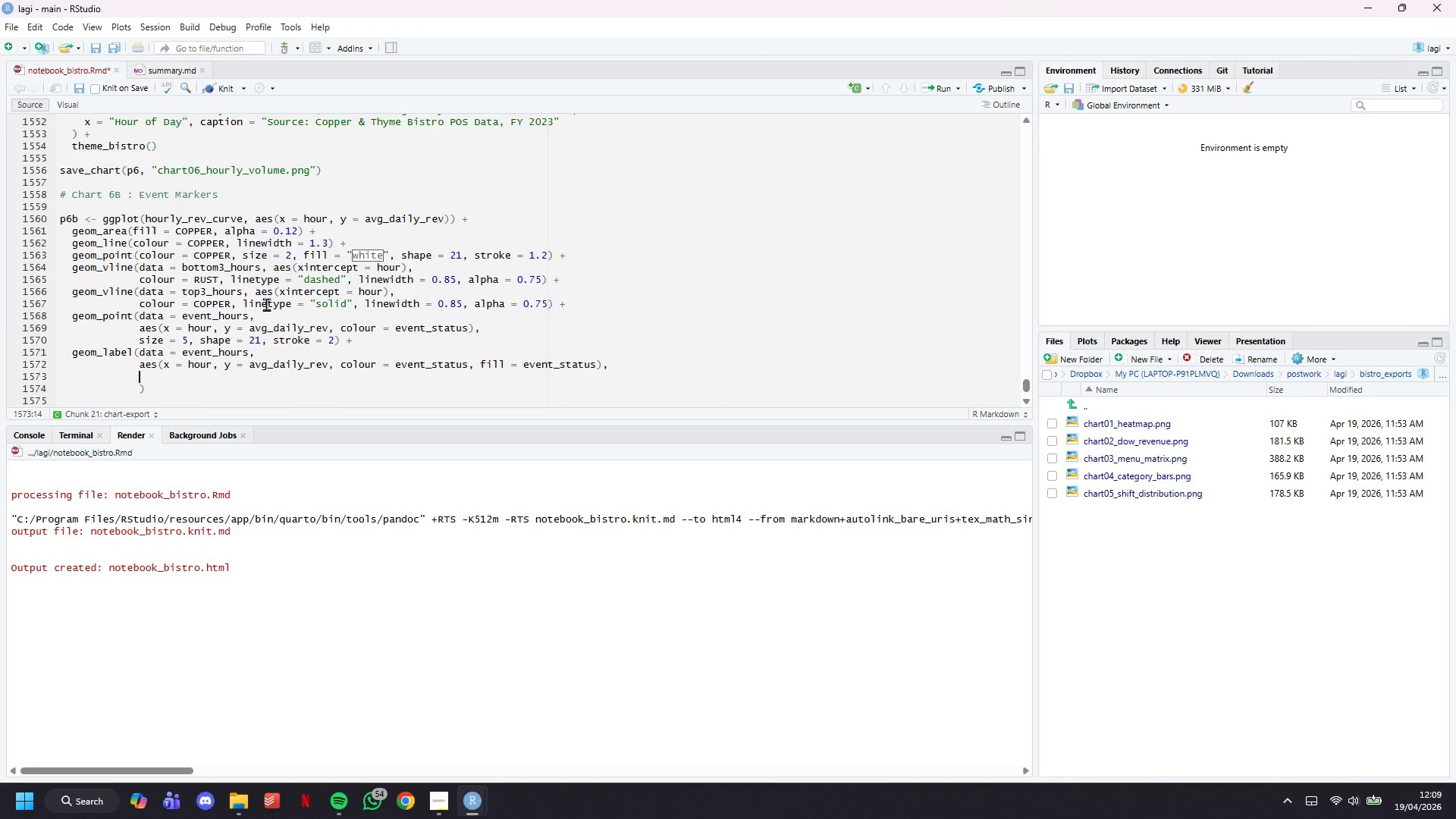 
wait(14.48)
 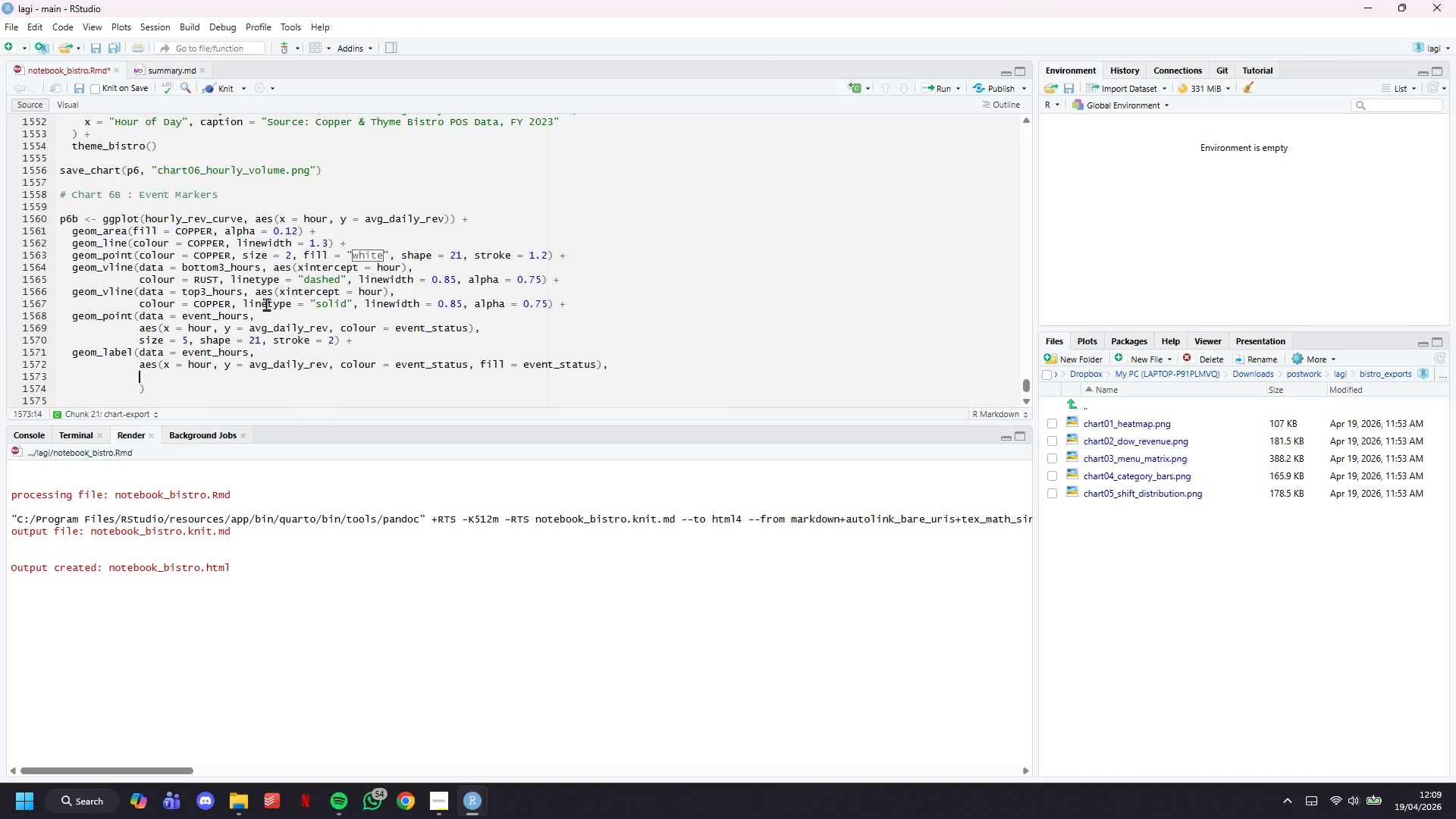 
type(fill = LIGHT_BG, size = 2.6, )
 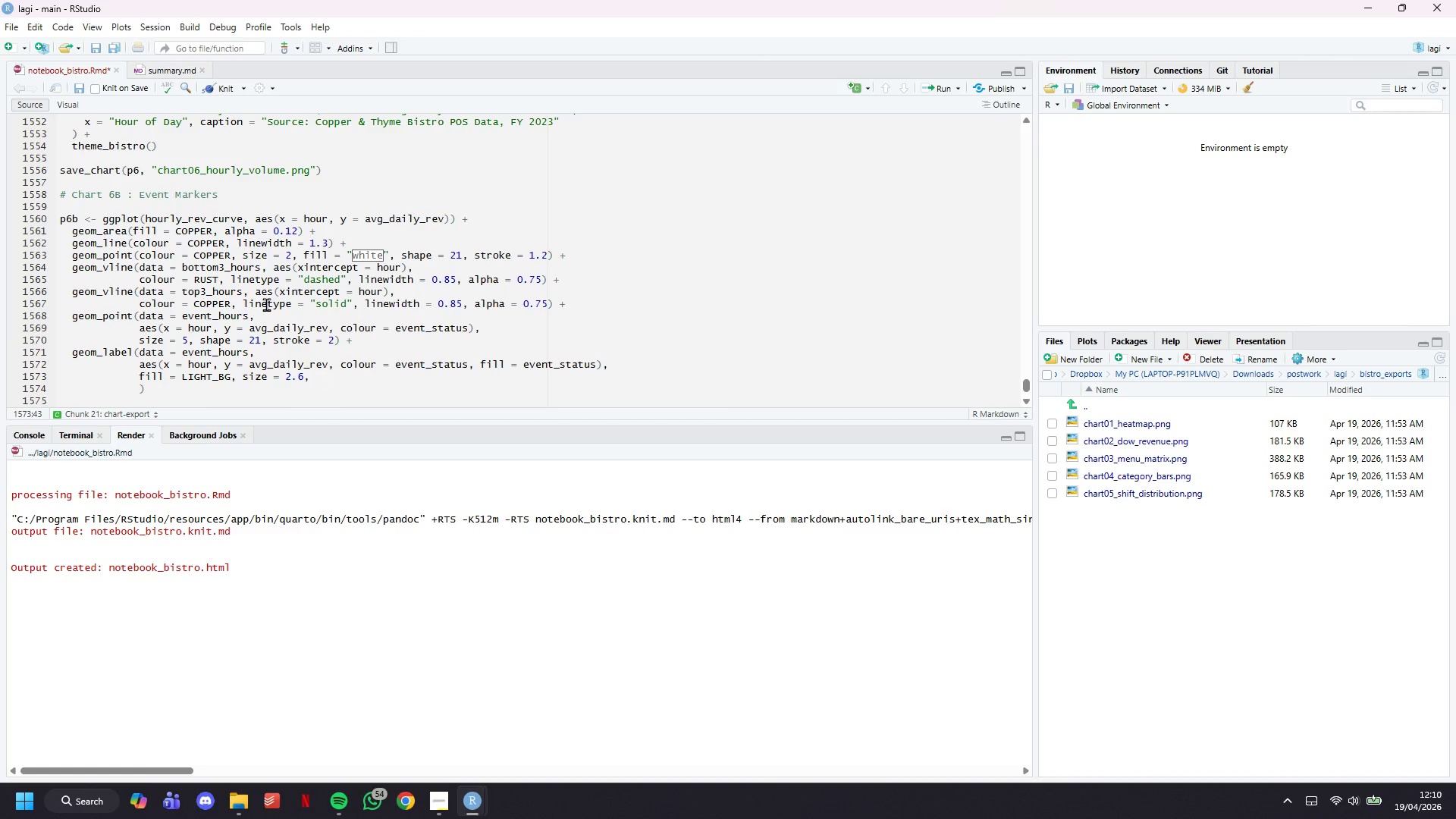 
type(fontface = "bold)
 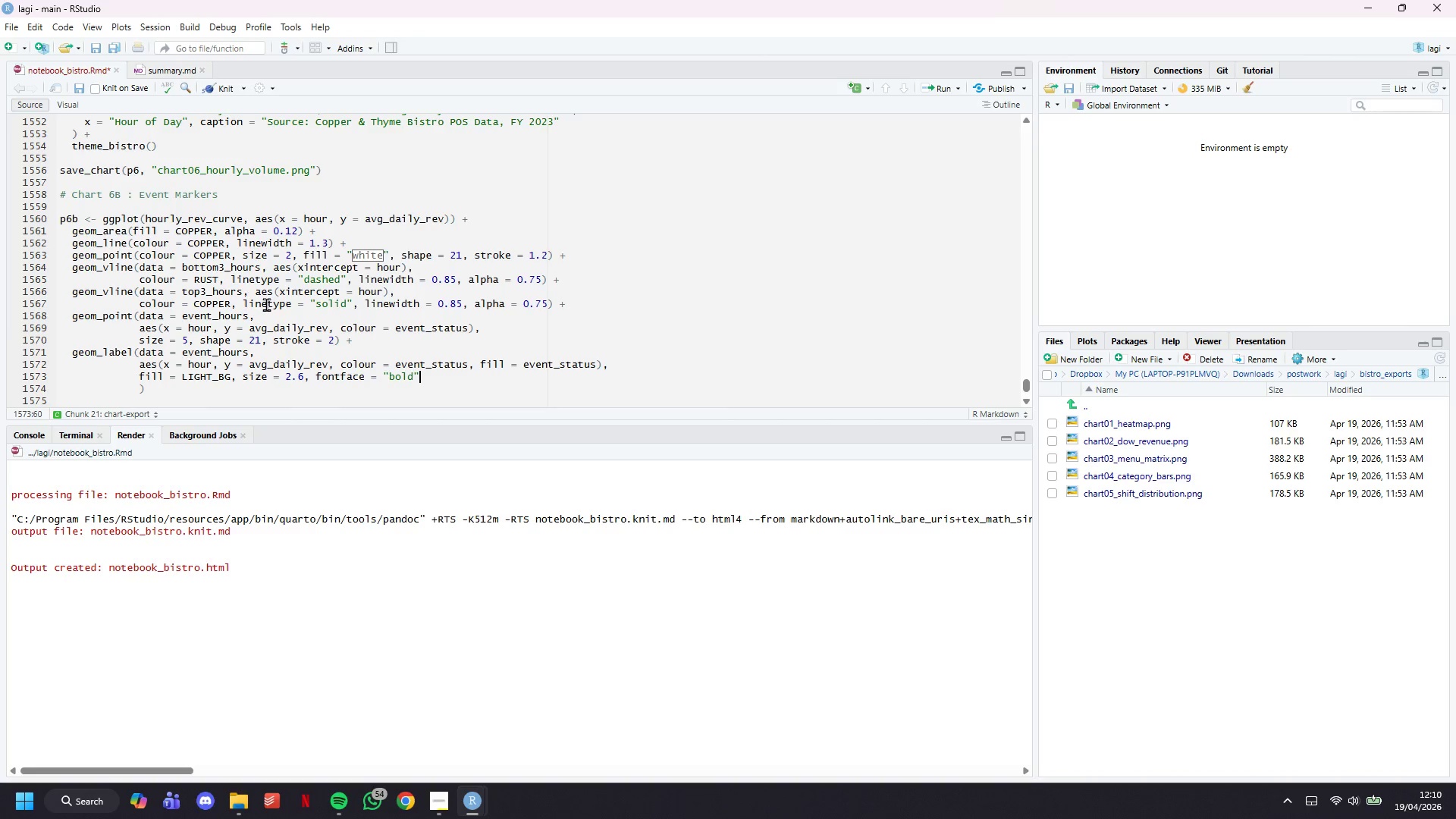 
 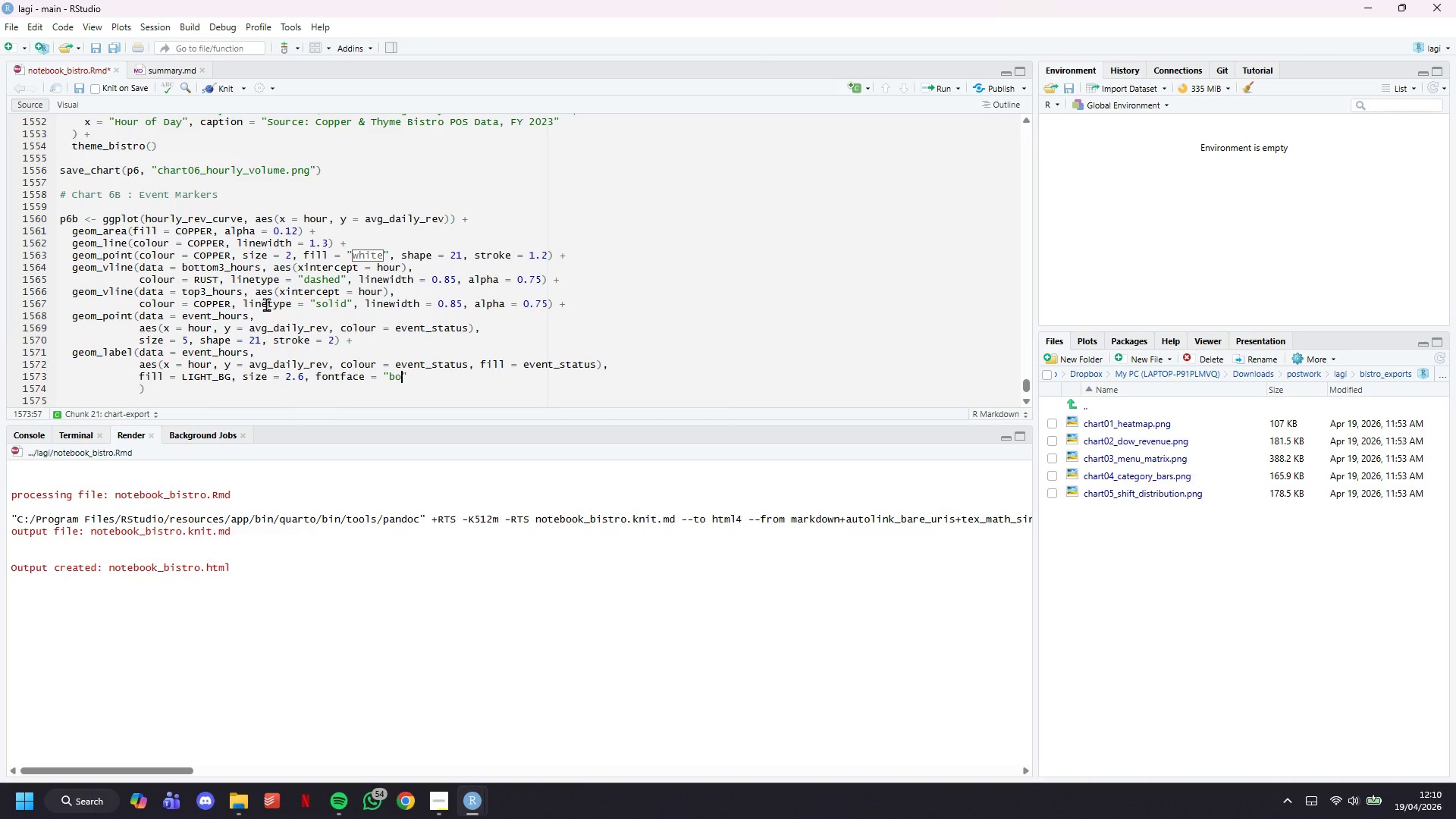 
key(ArrowRight)
 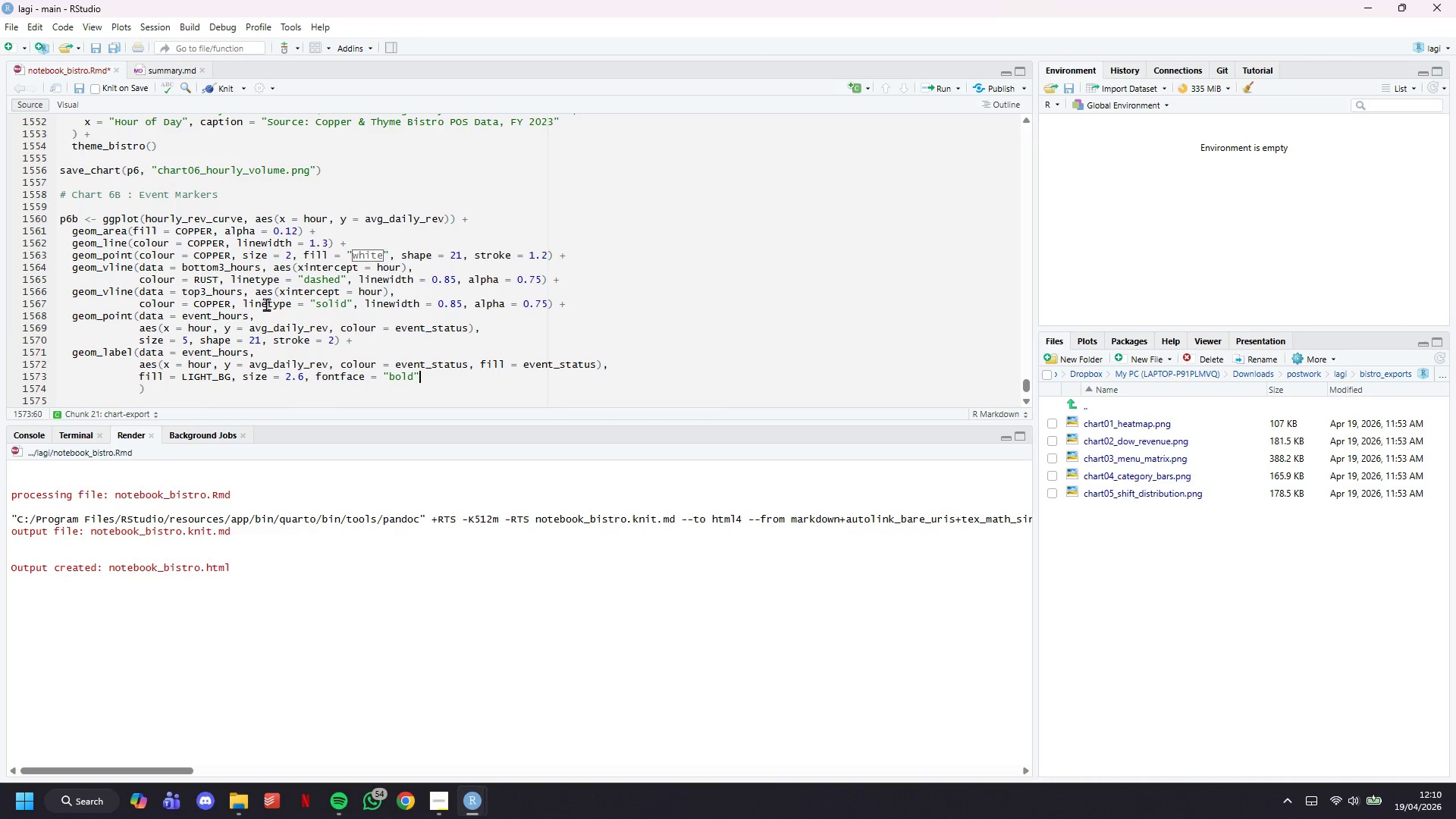 
type(, lineheight = 1.15,)
 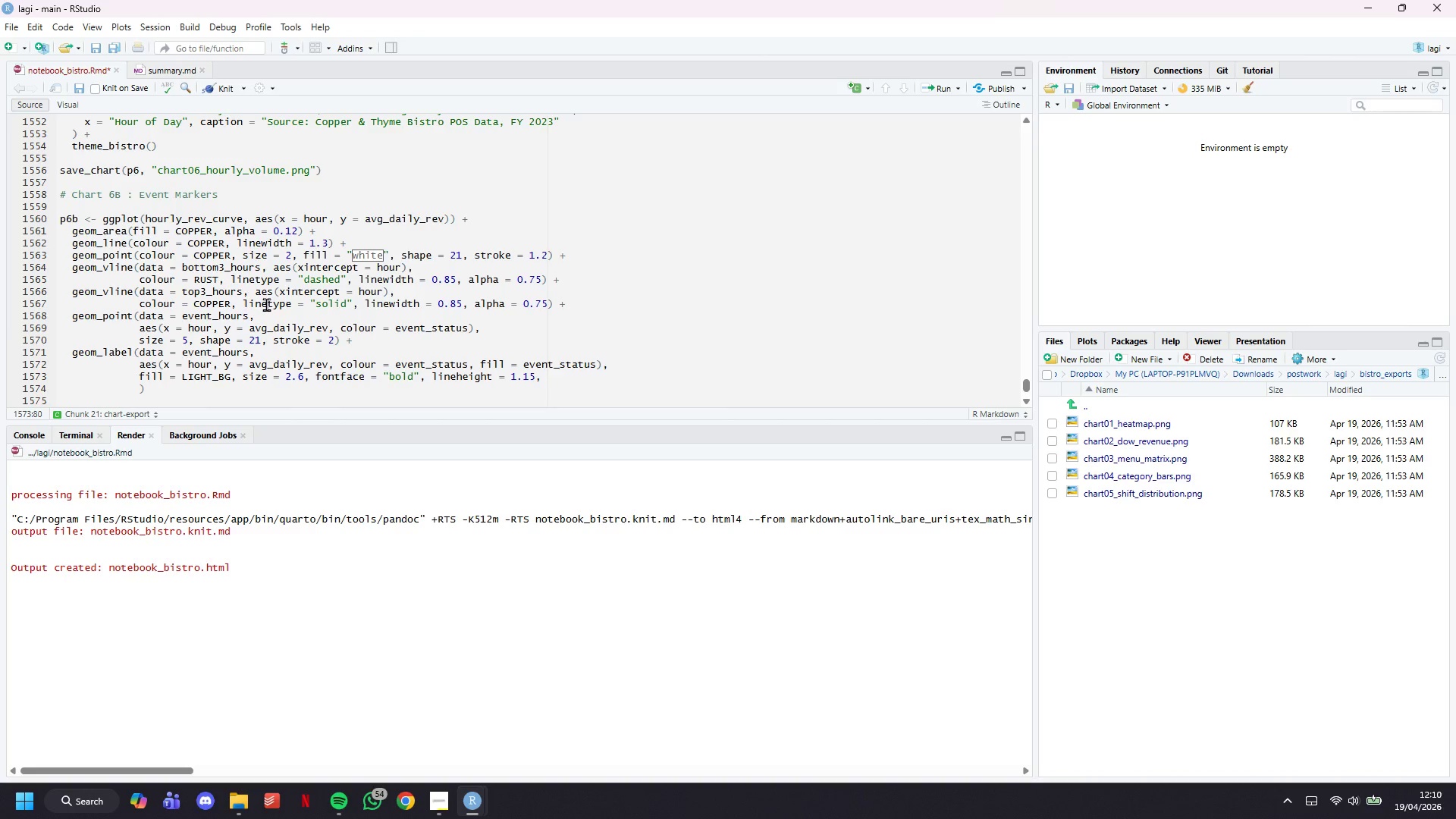 
key(Enter)
 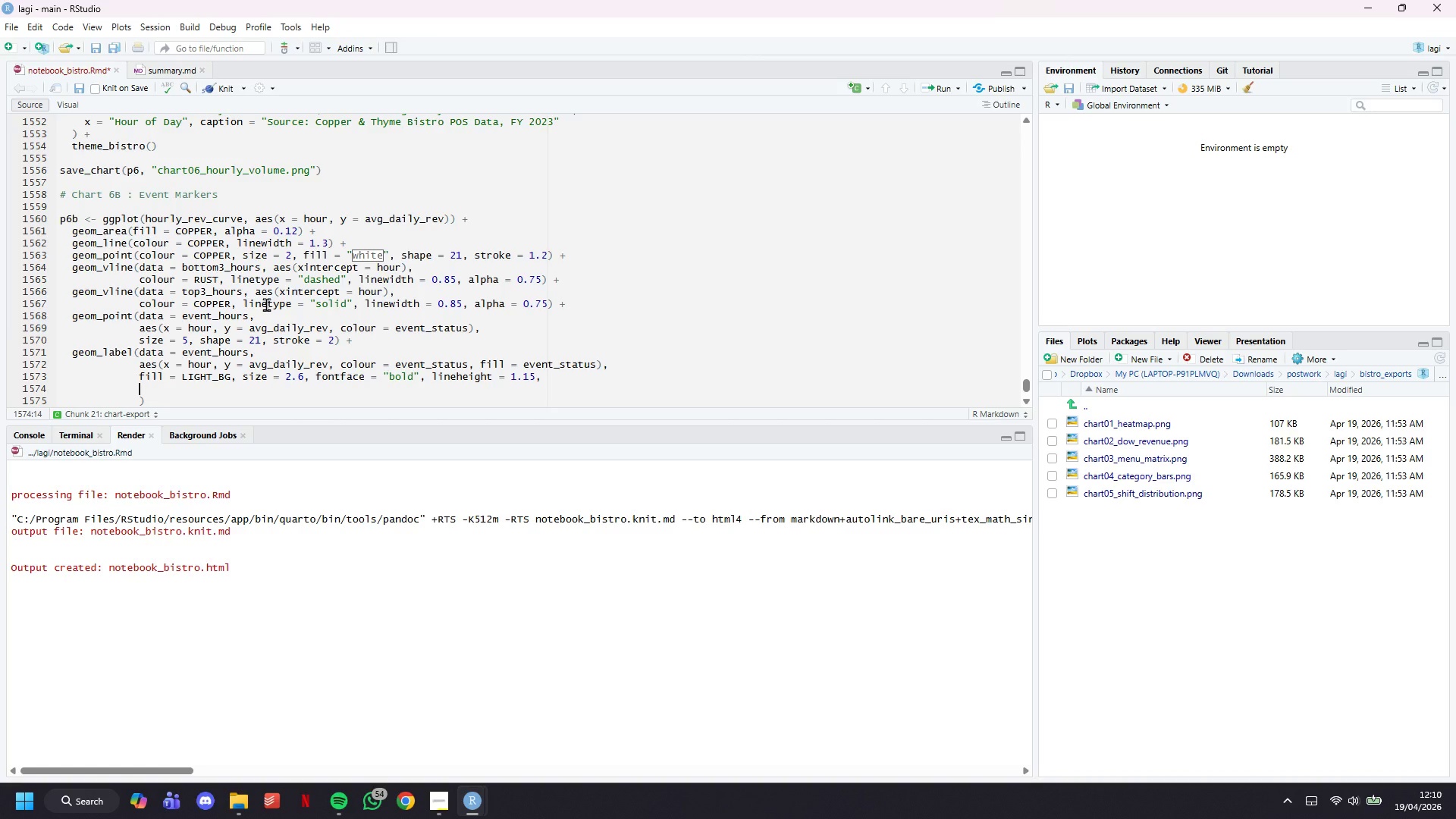 
type(label )
key(Backspace)
type(.padding = unit(0.22, "lines)
 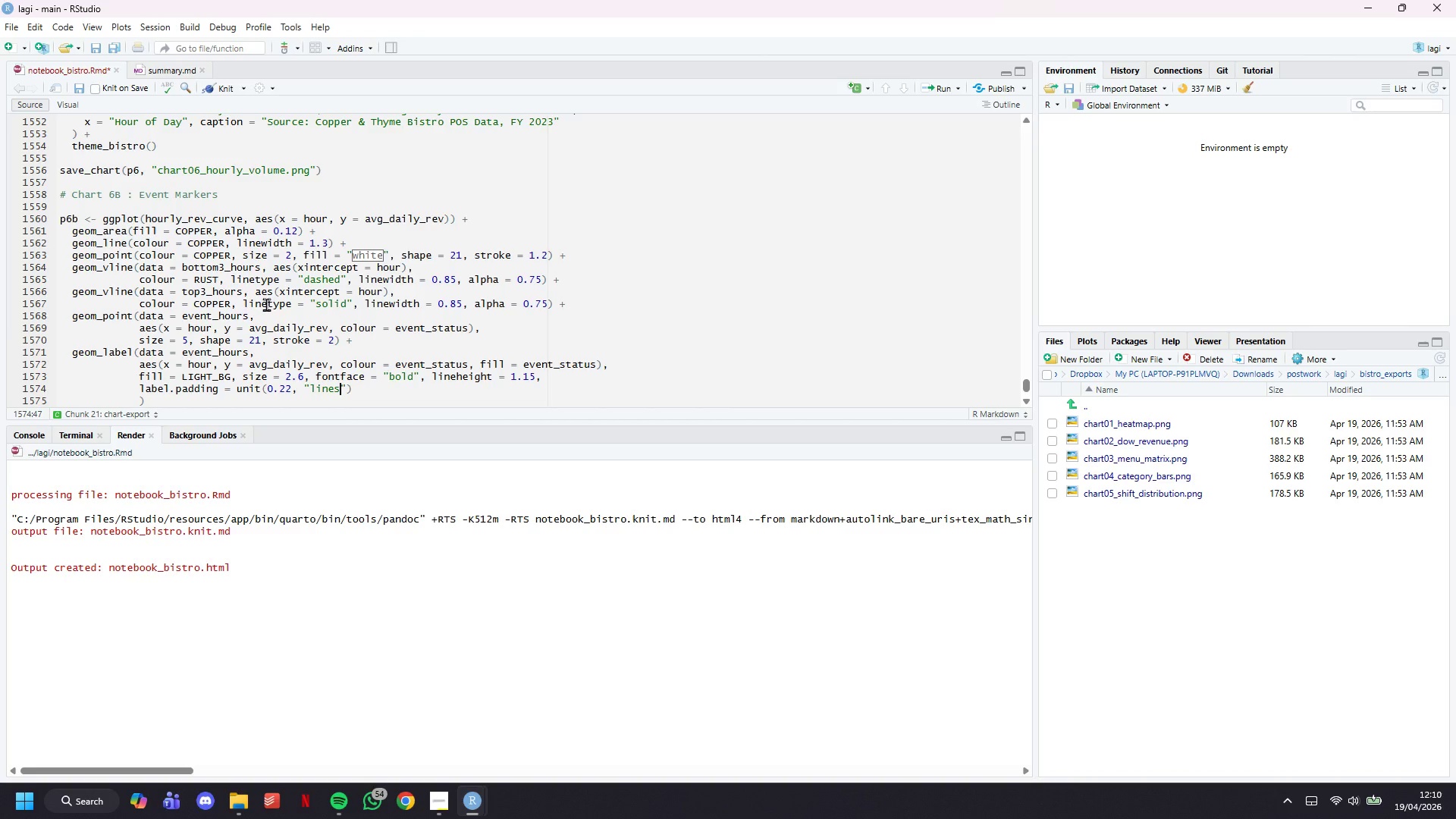 
wait(9.02)
 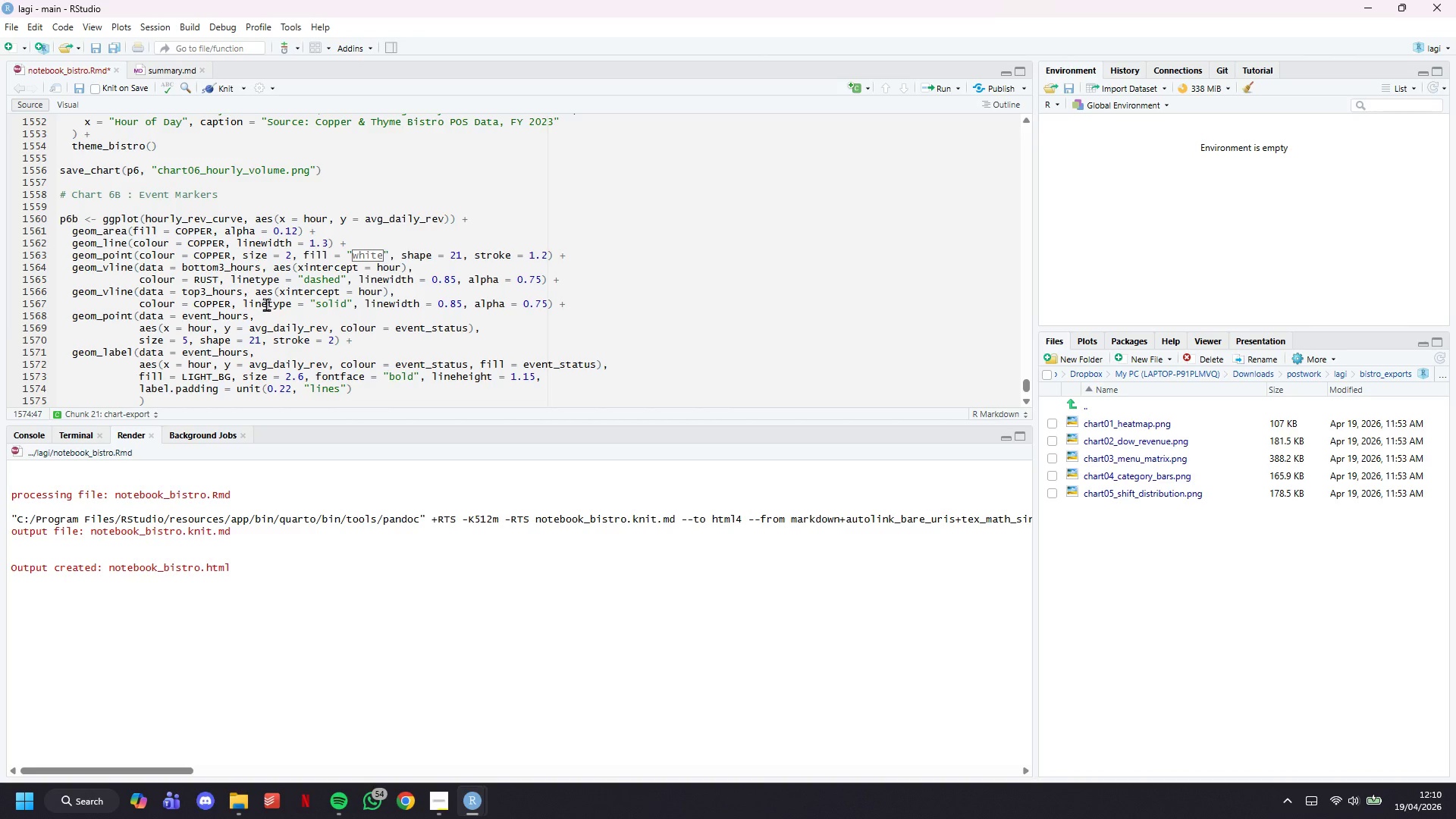 
key(ArrowRight)
 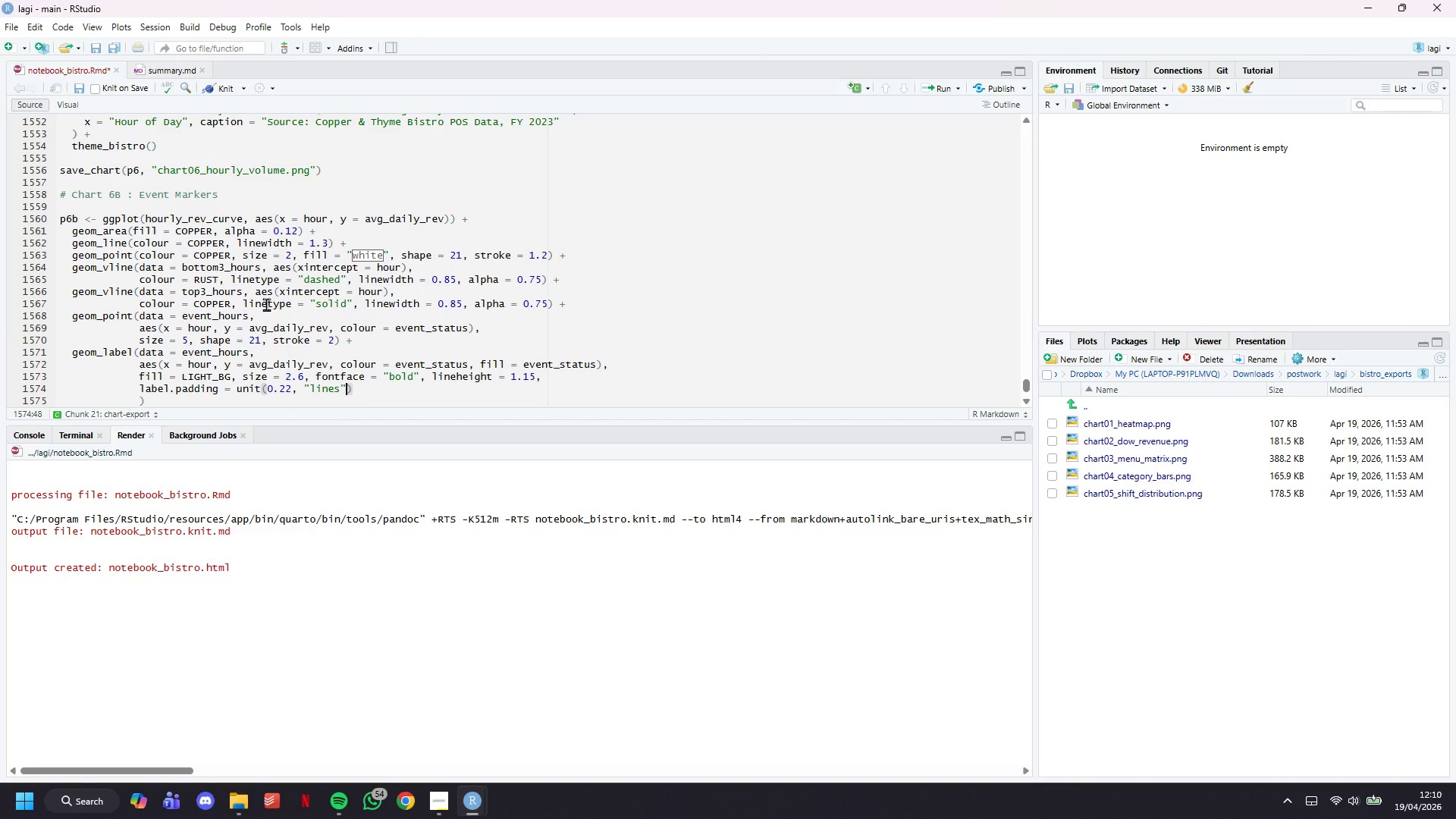 
key(ArrowRight)
 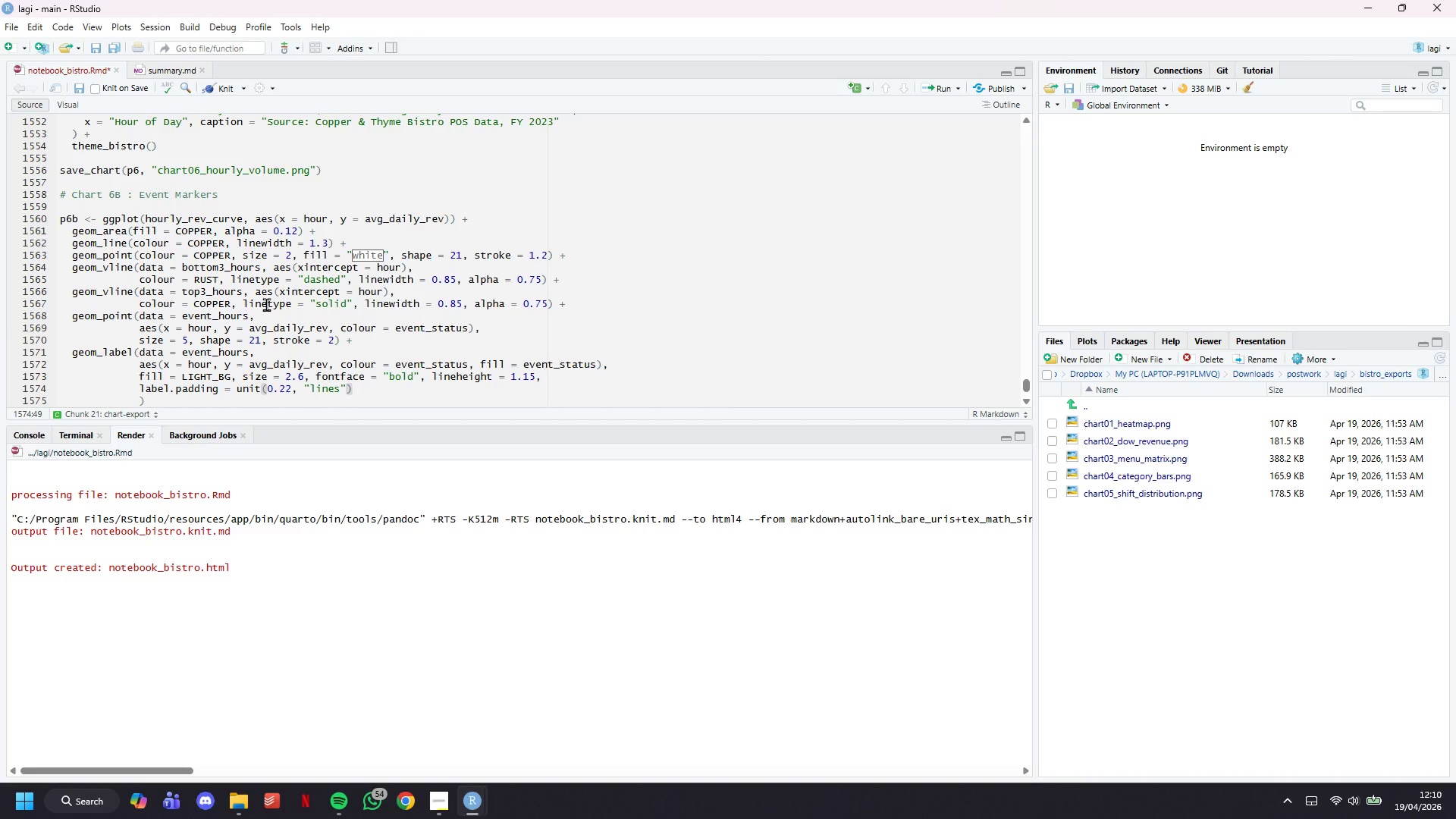 
type(, label.size = 0.3,)
 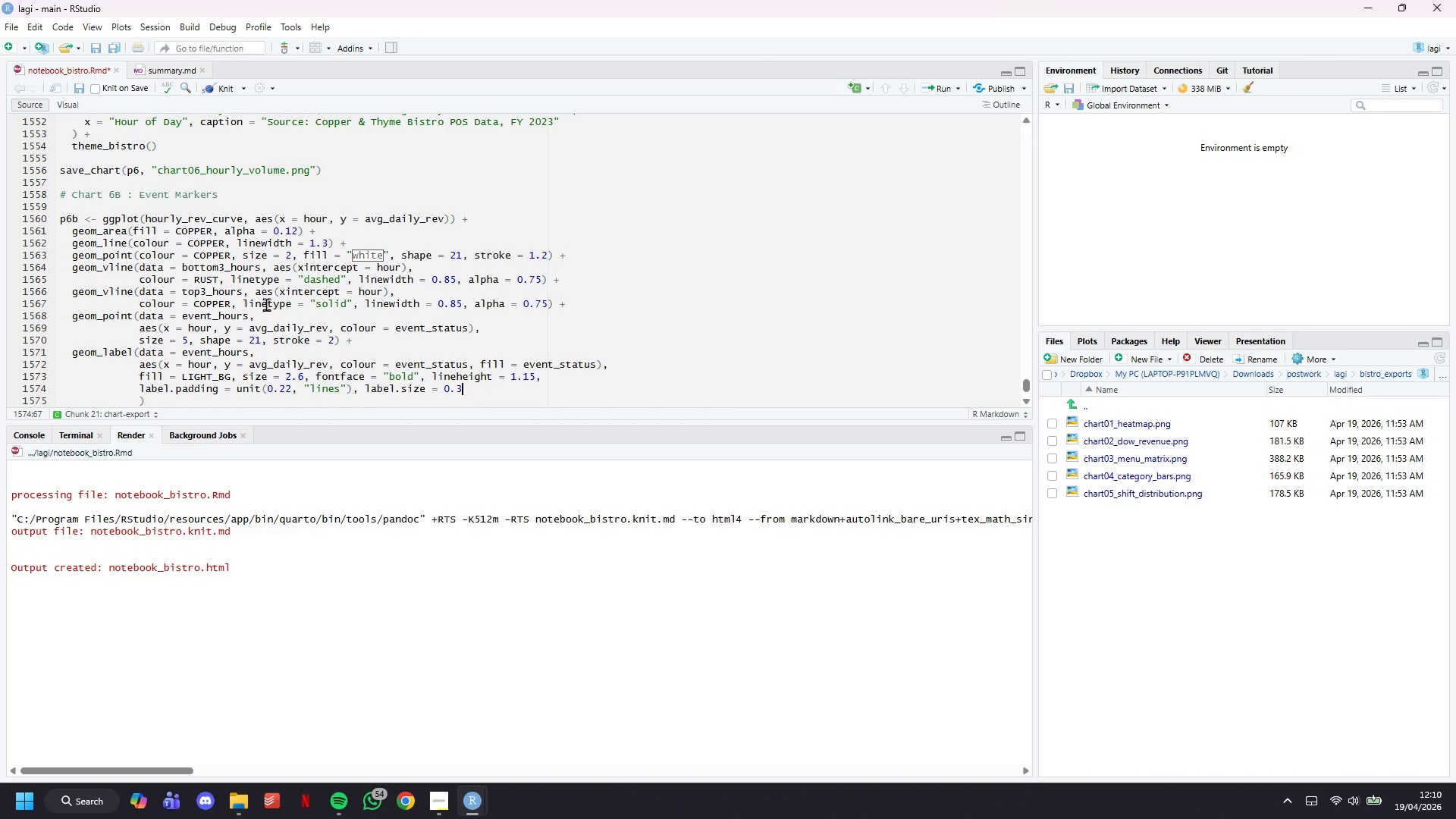 
key(Enter)
 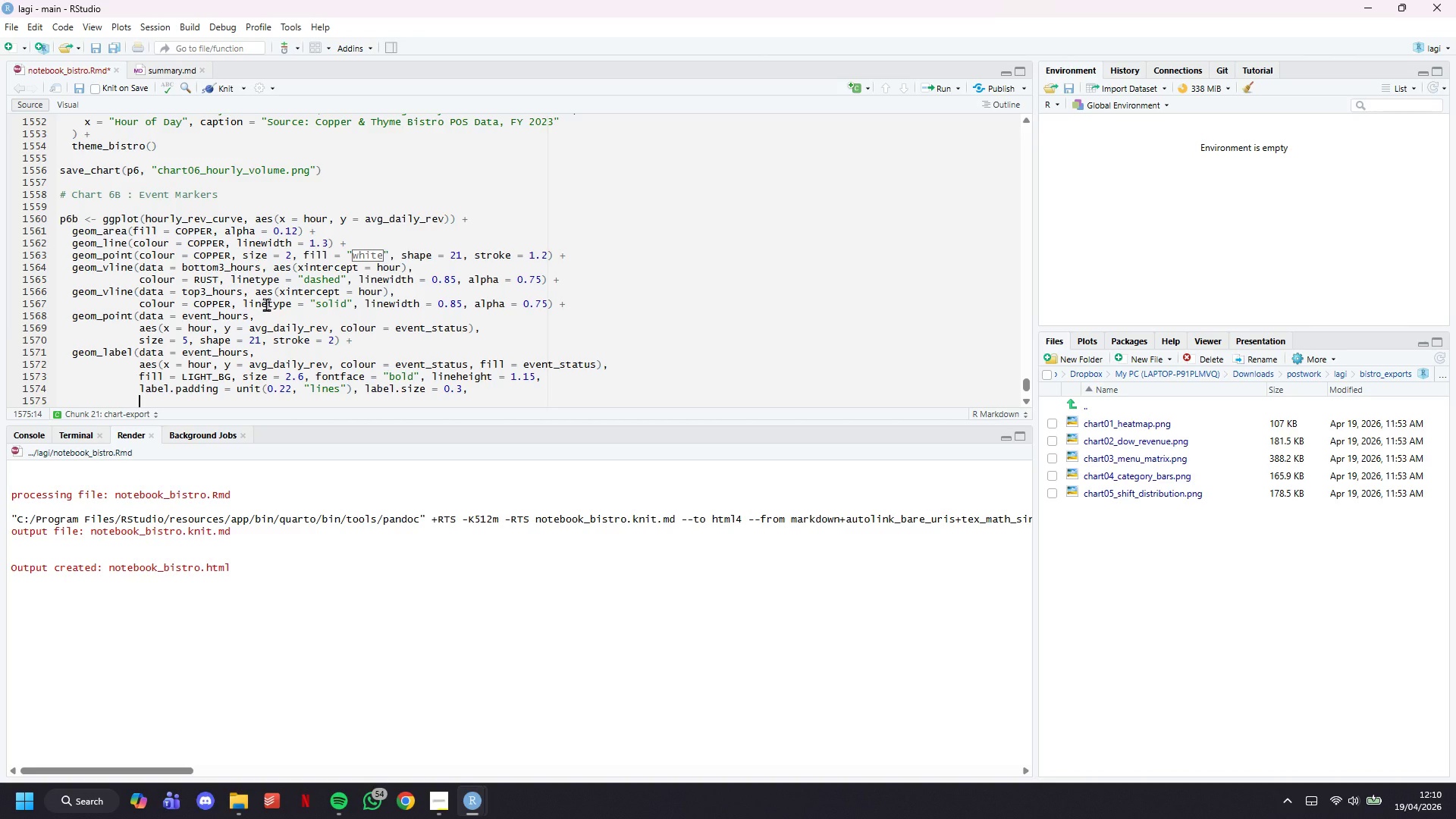 
type(vjust = 0)
key(Backspace)
type(-0.5, )
 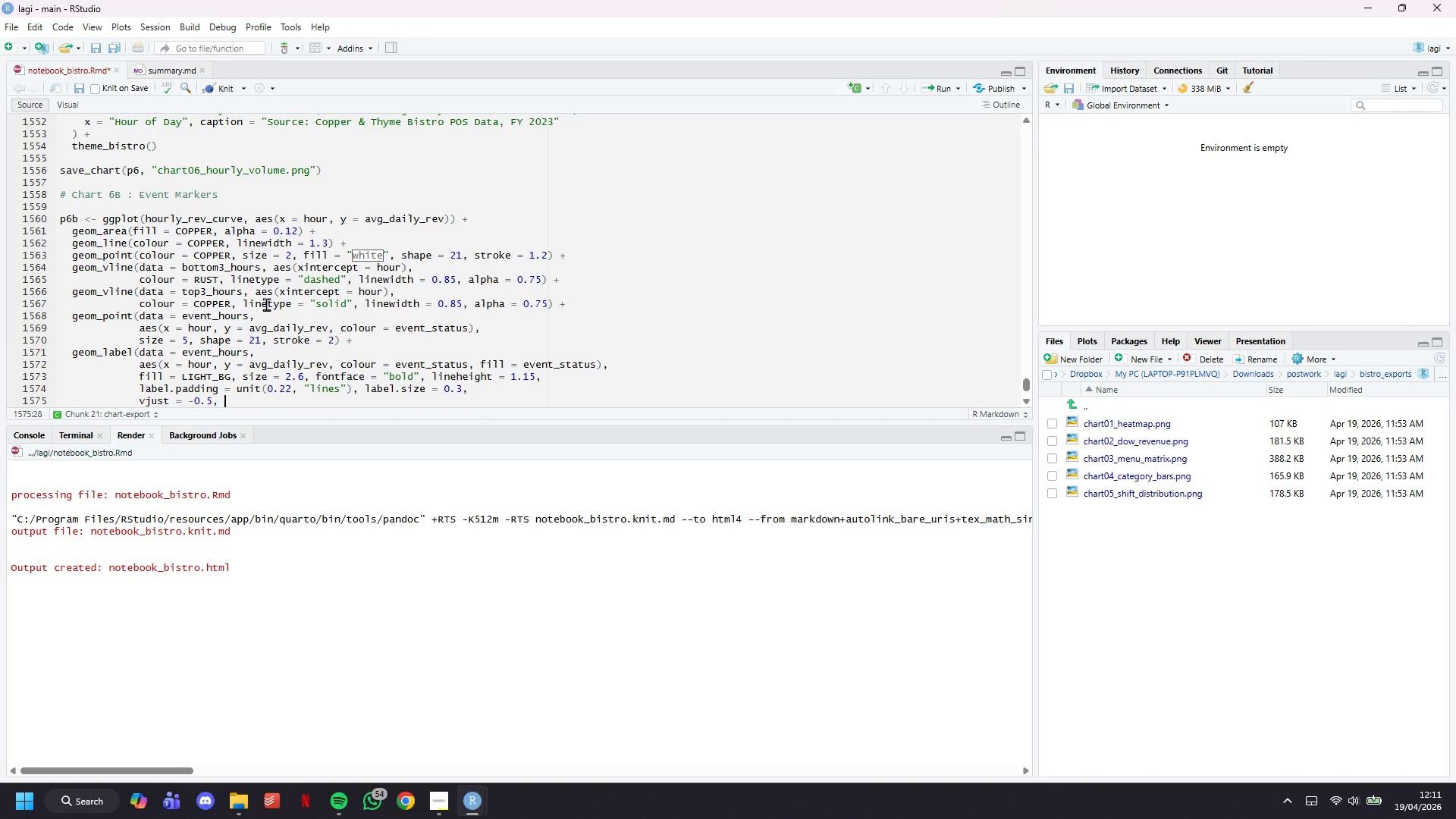 
wait(55.3)
 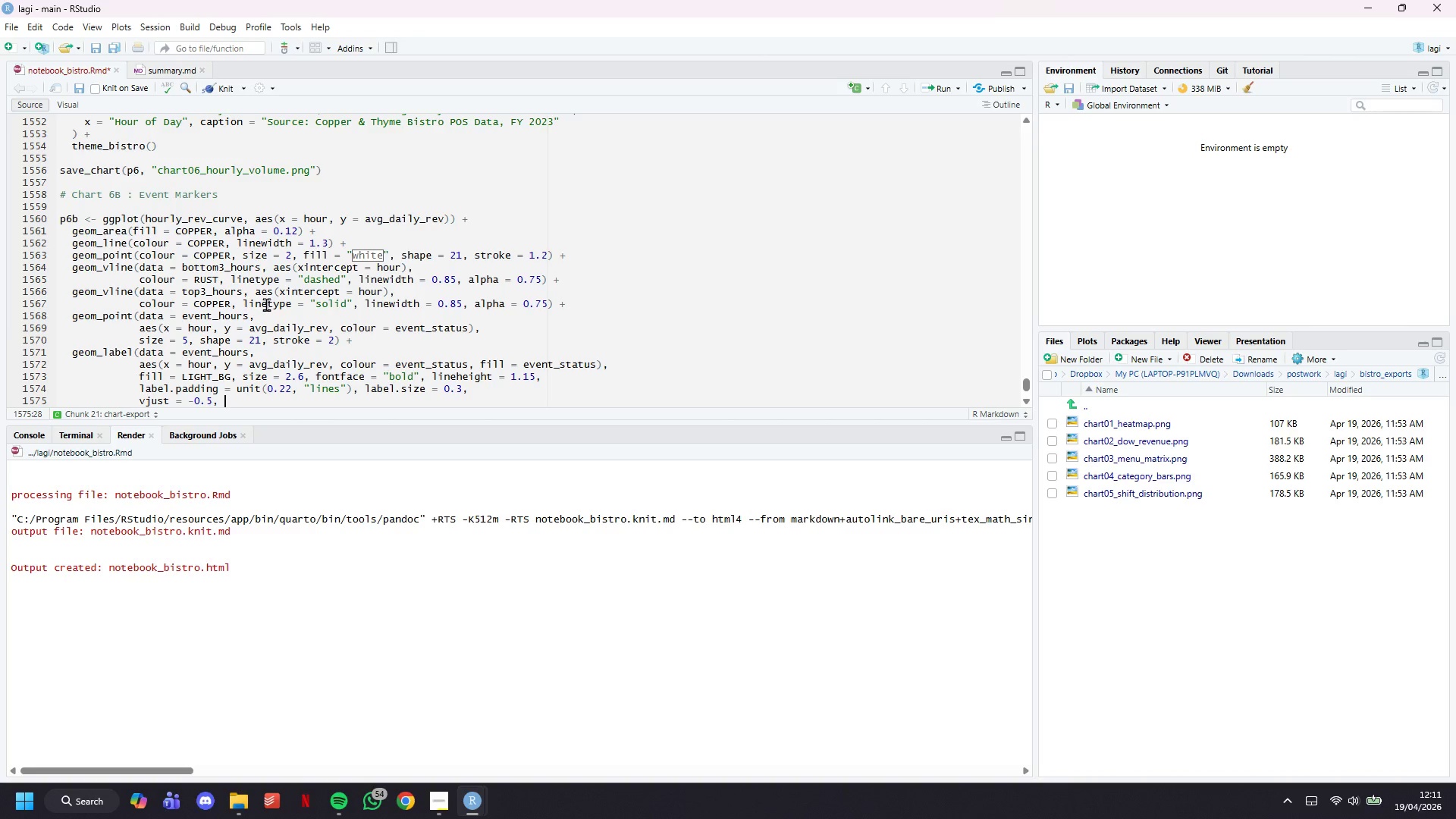 
type(show.legend = )
 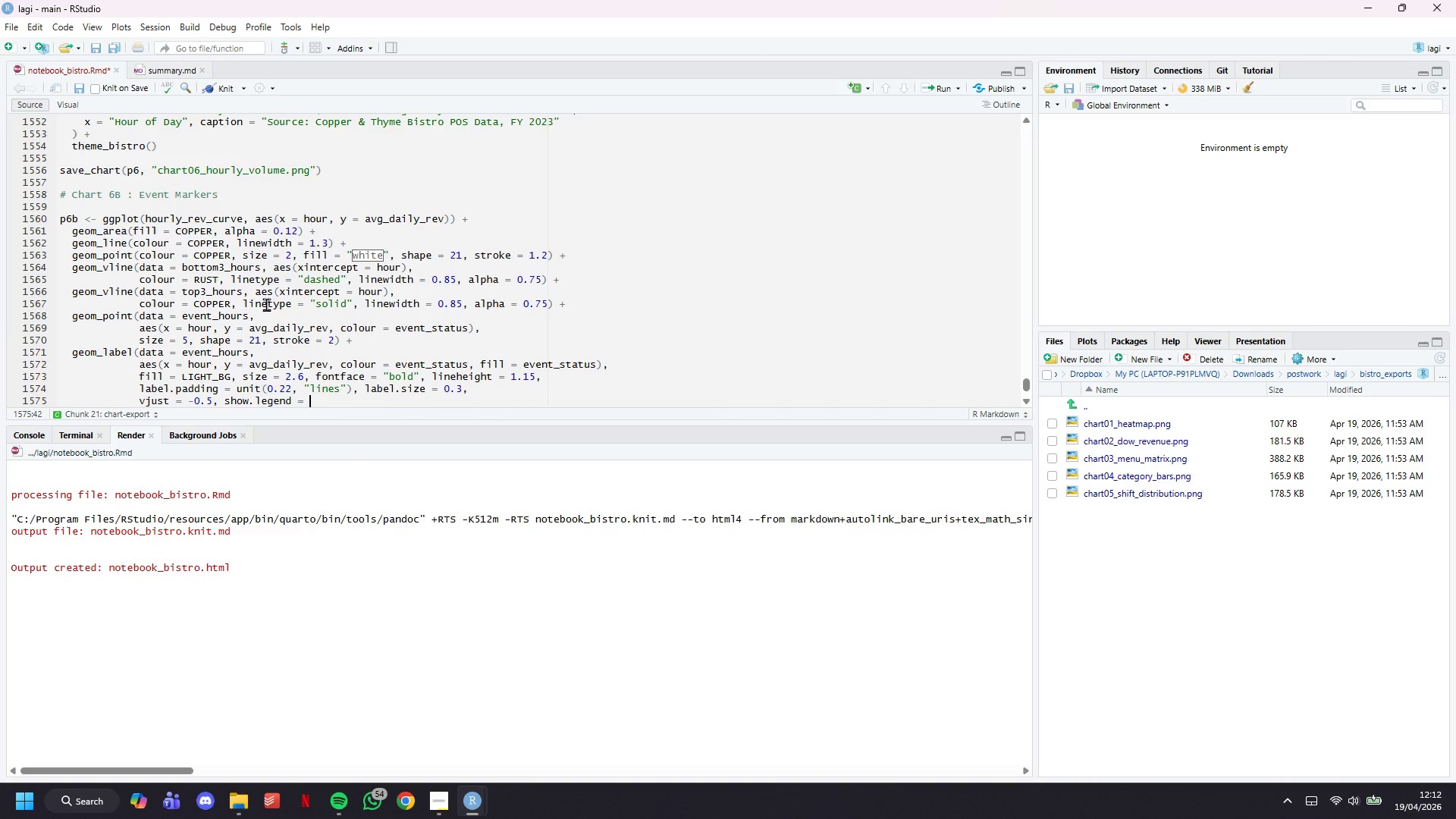 
wait(8.3)
 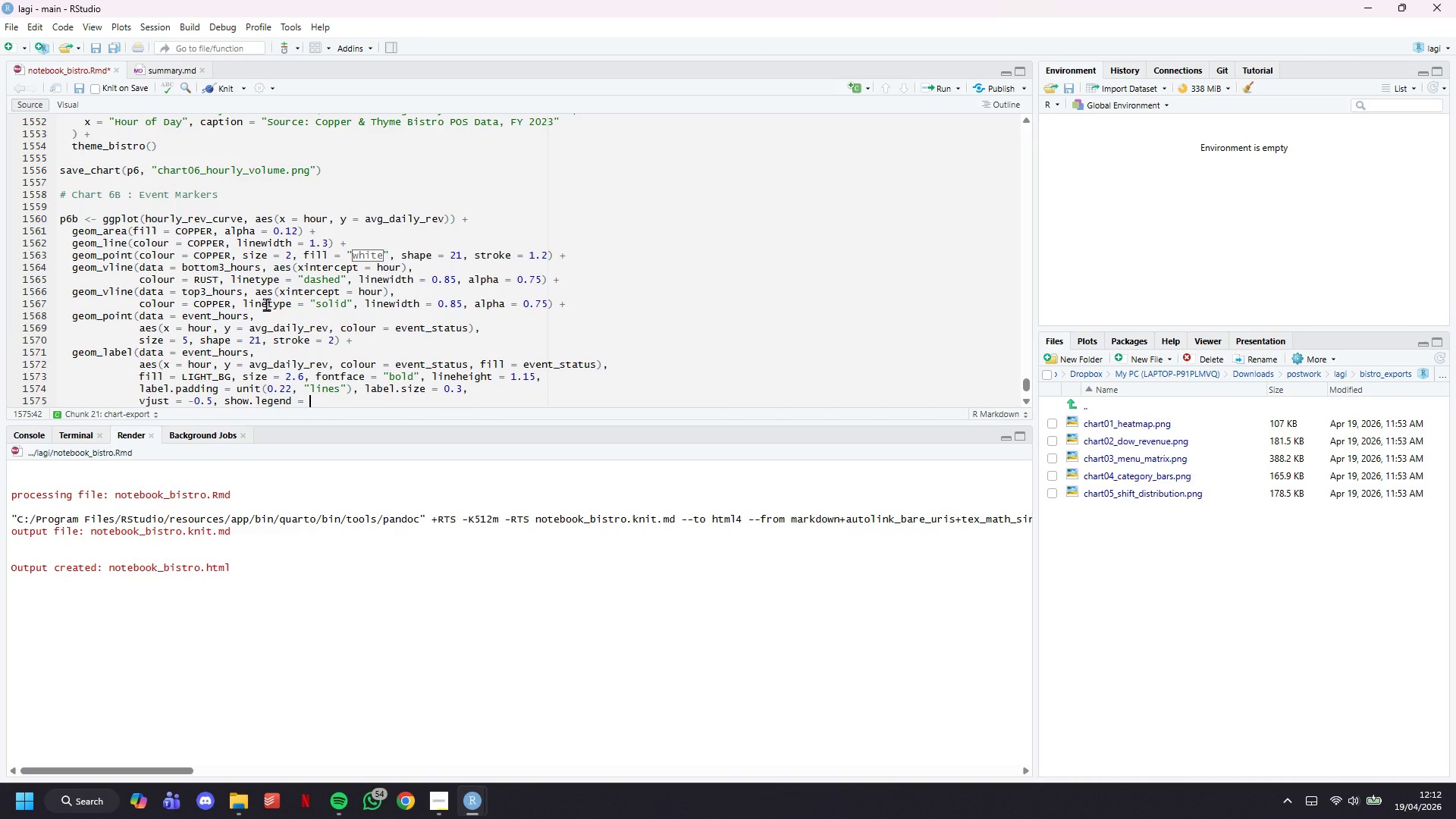 
key(CapsLock)
 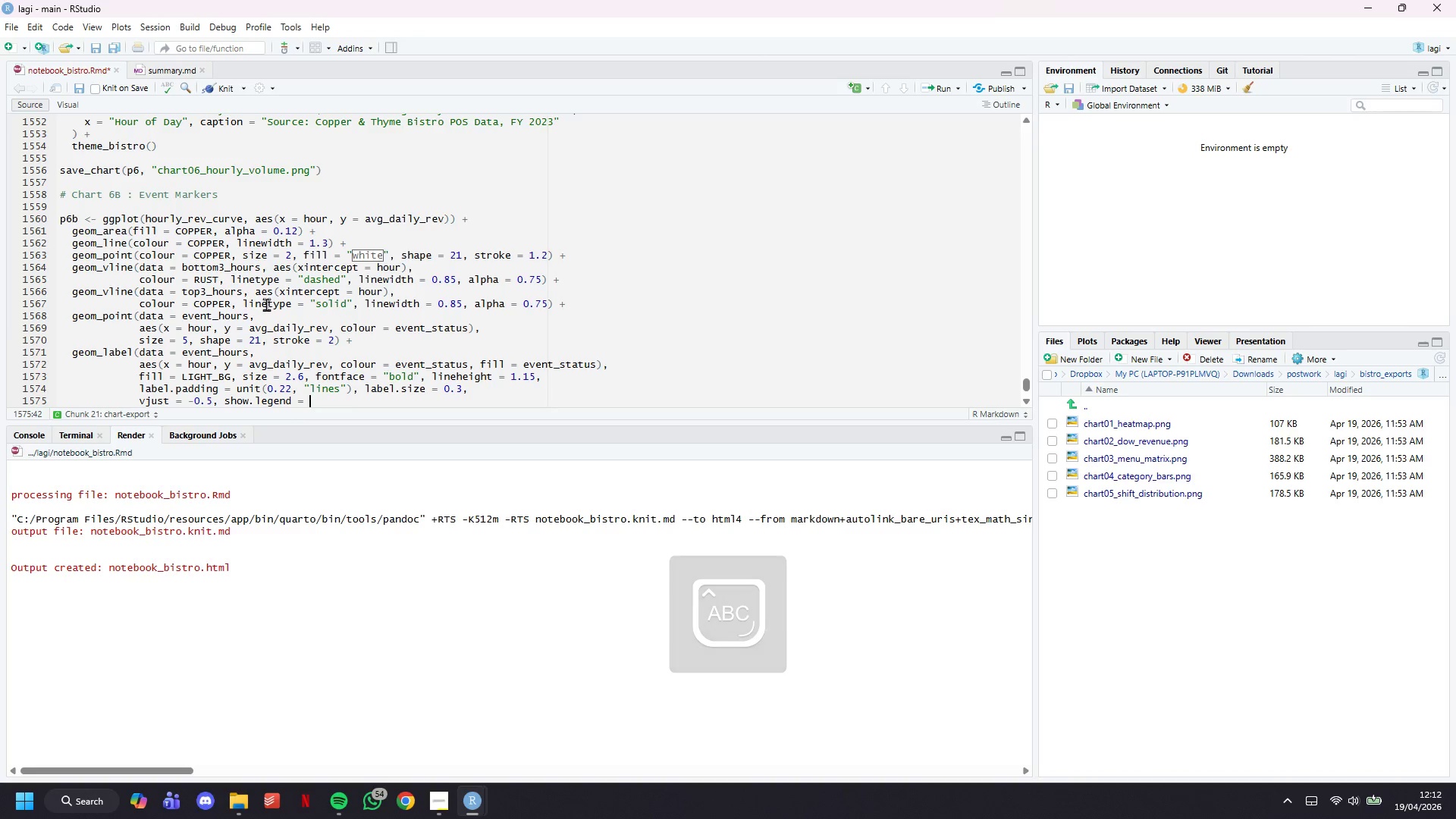 
wait(8.19)
 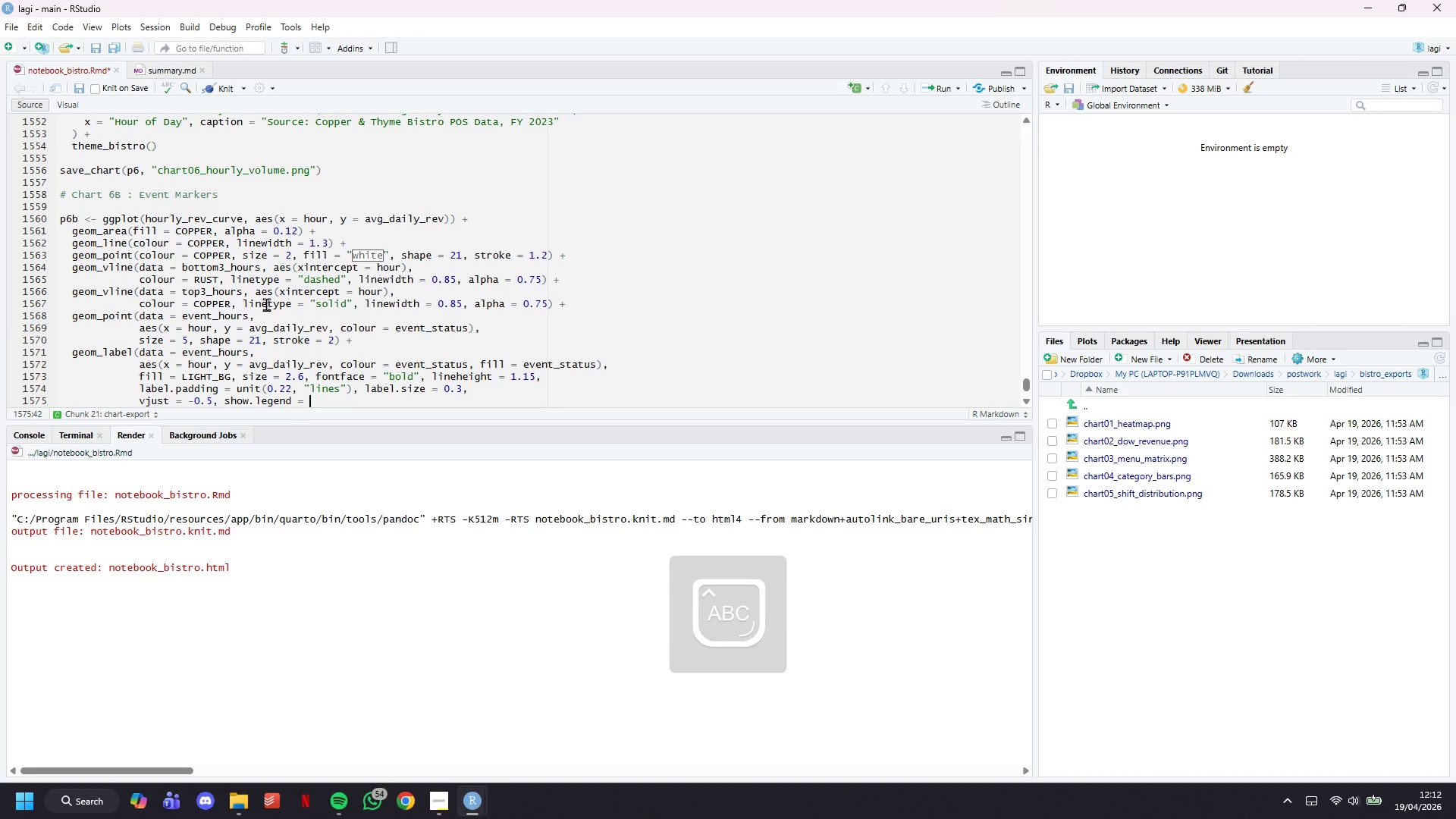 
type(D)
key(Backspace)
type(FALSE)
 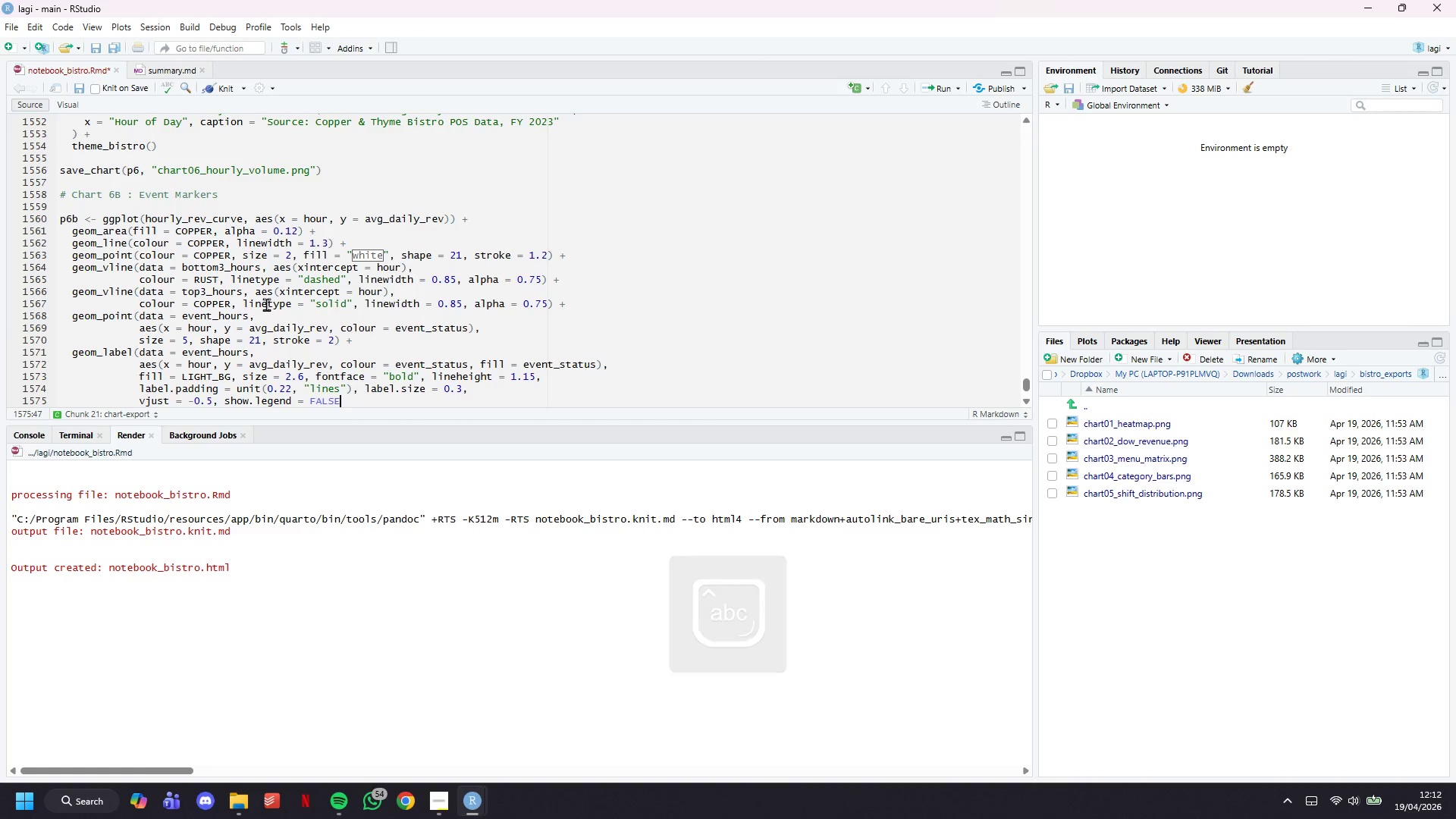 
key(ArrowRight)
 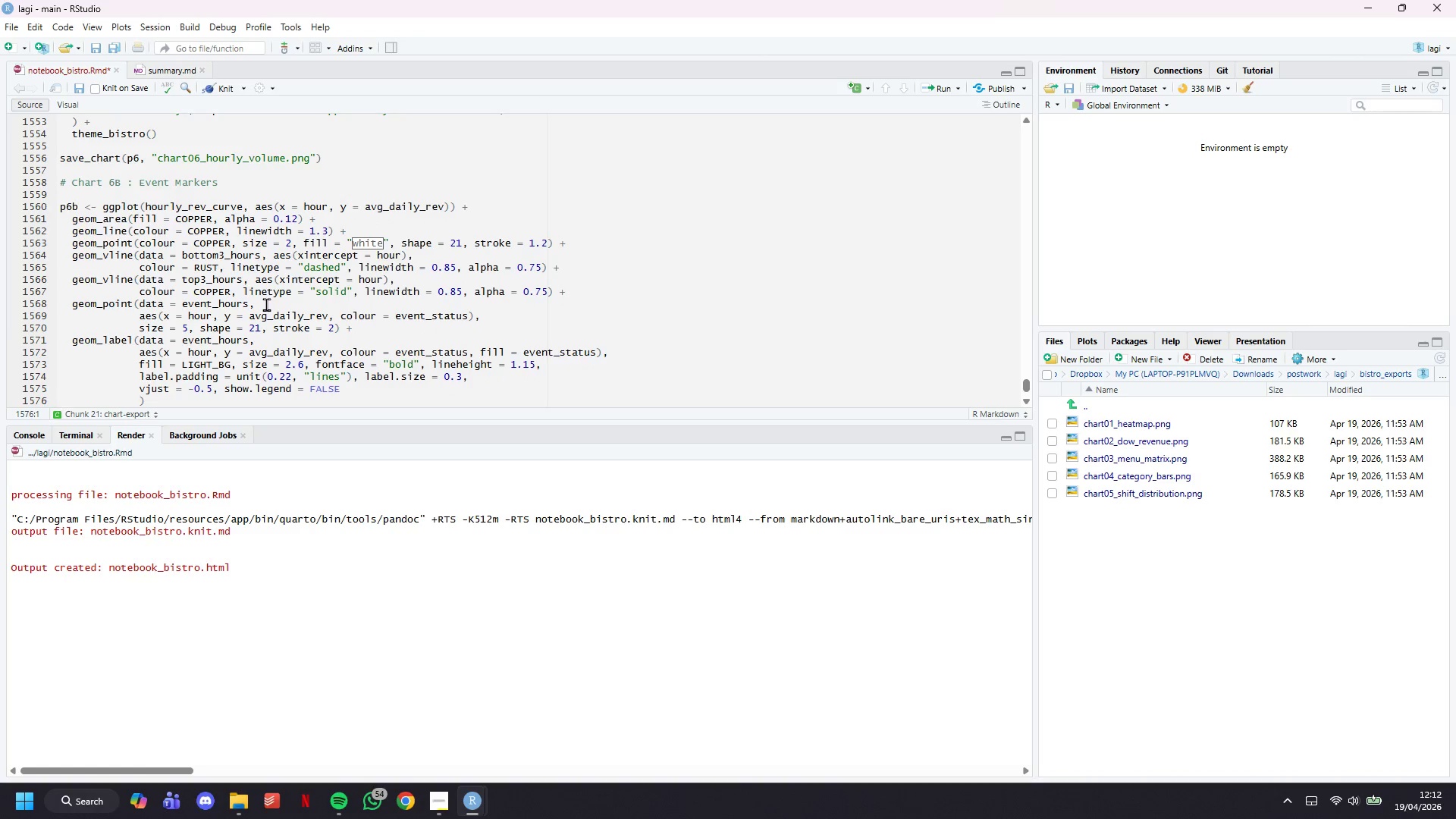 
key(ArrowDown)
 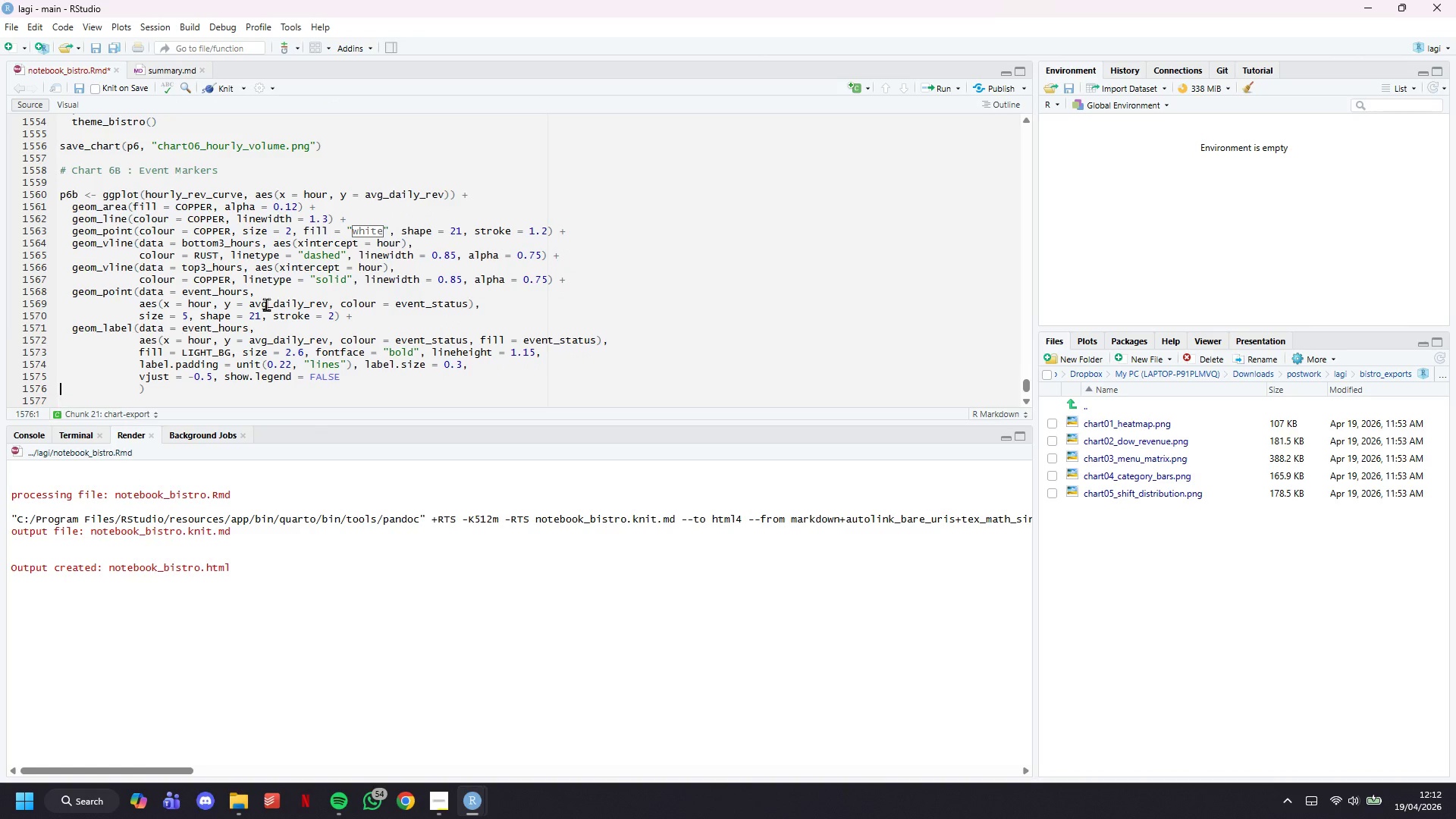 
key(ArrowUp)
 